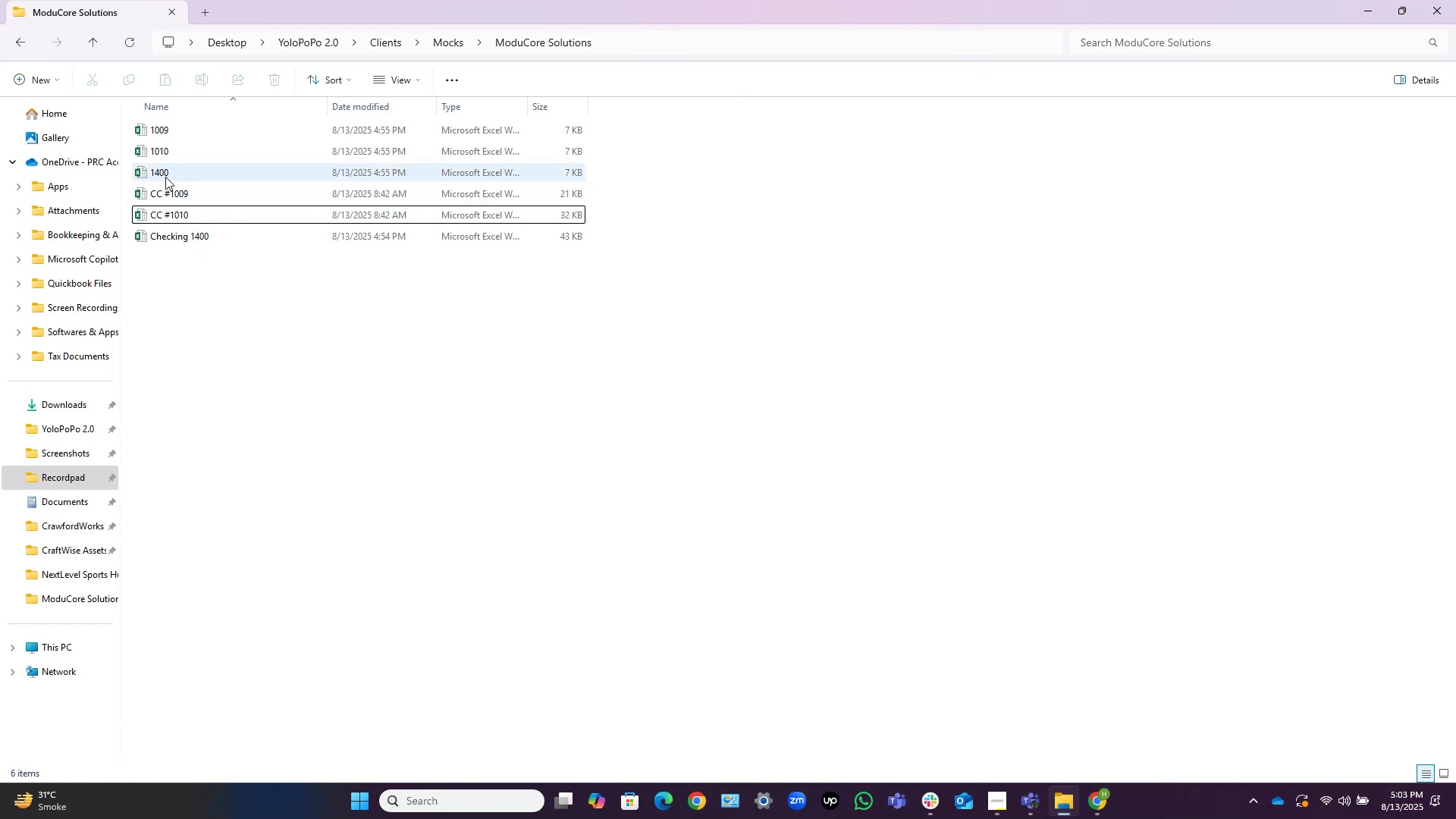 
wait(7.14)
 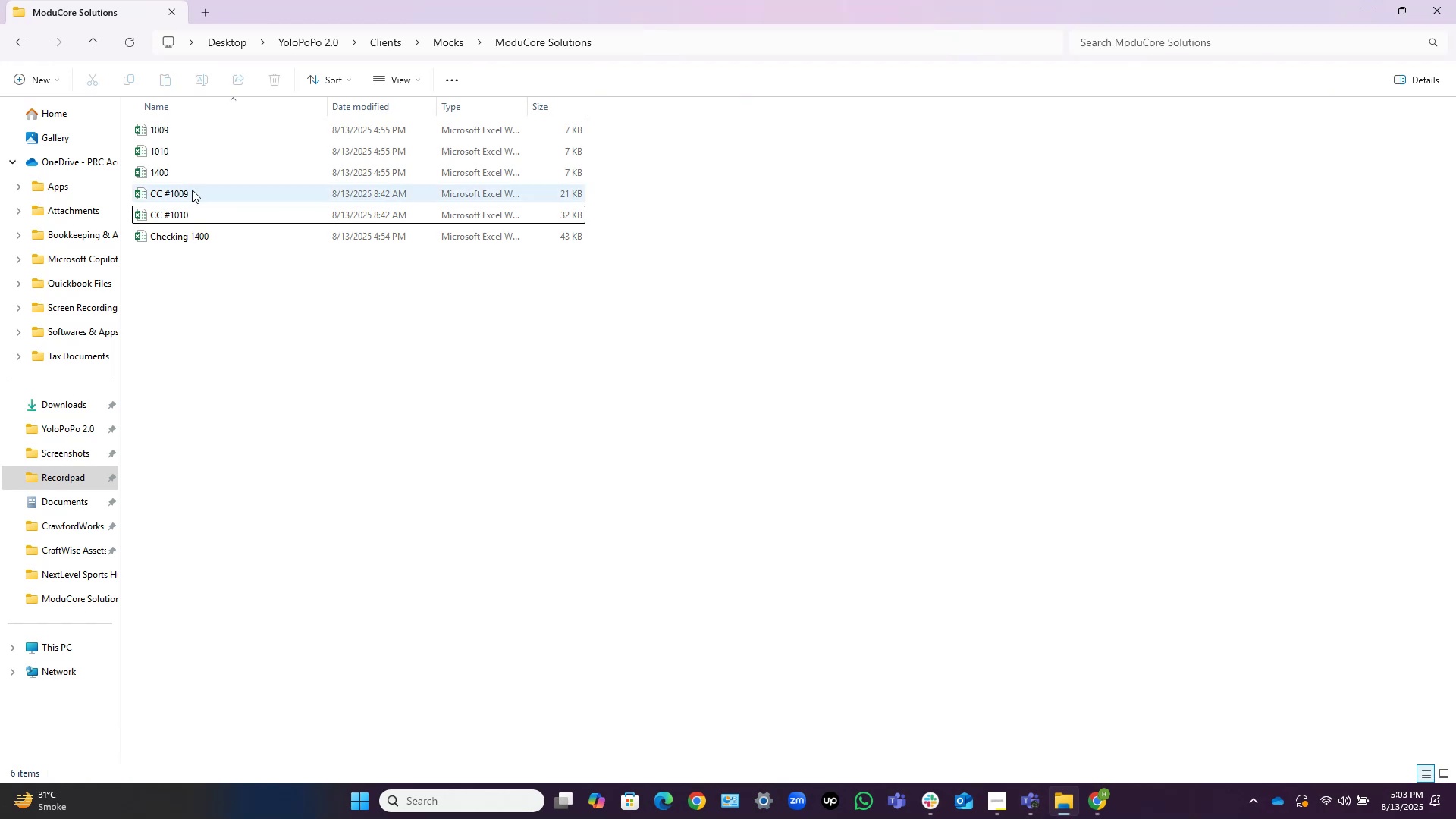 
double_click([174, 127])
 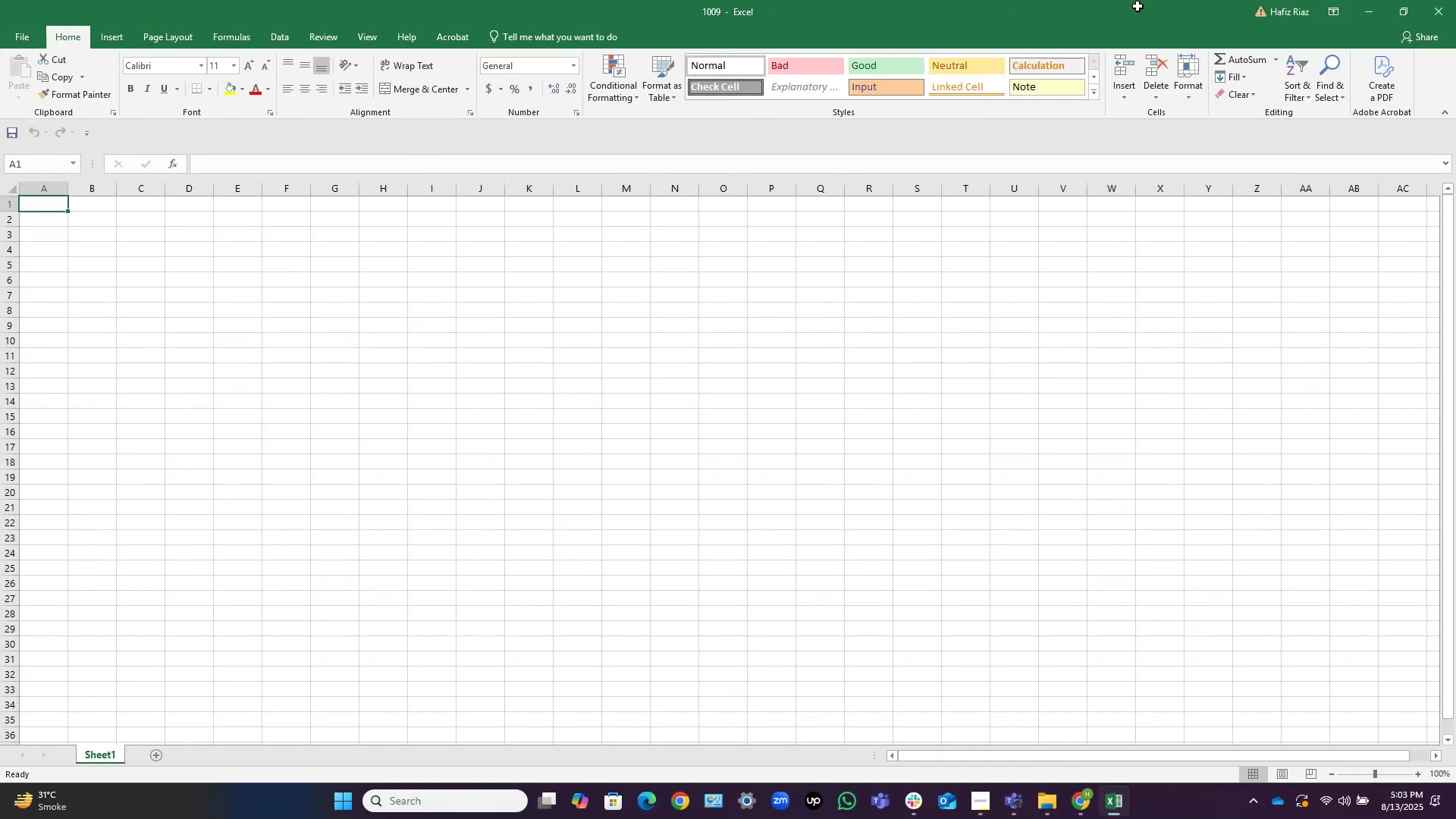 
left_click([1374, 17])
 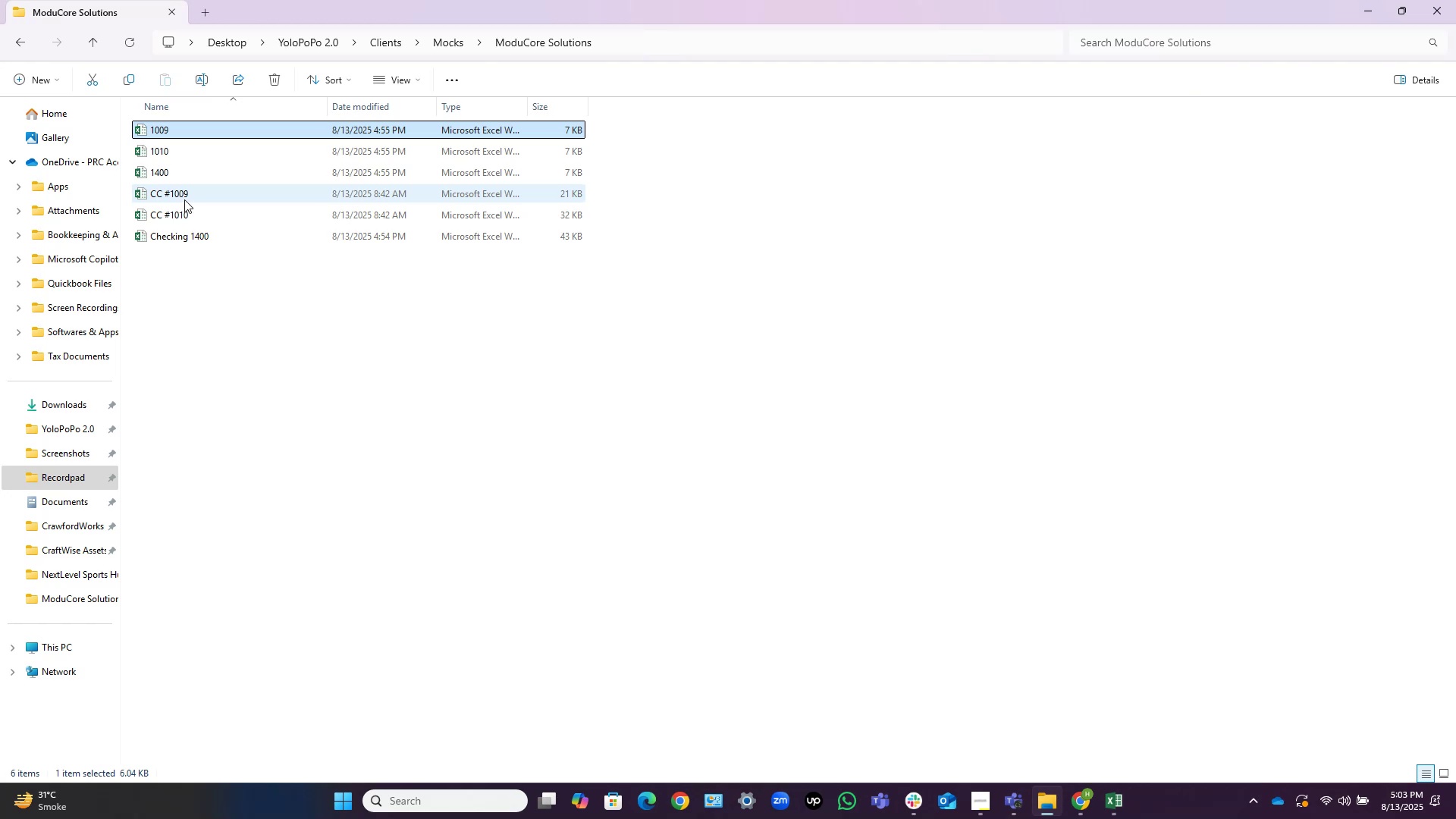 
double_click([184, 199])
 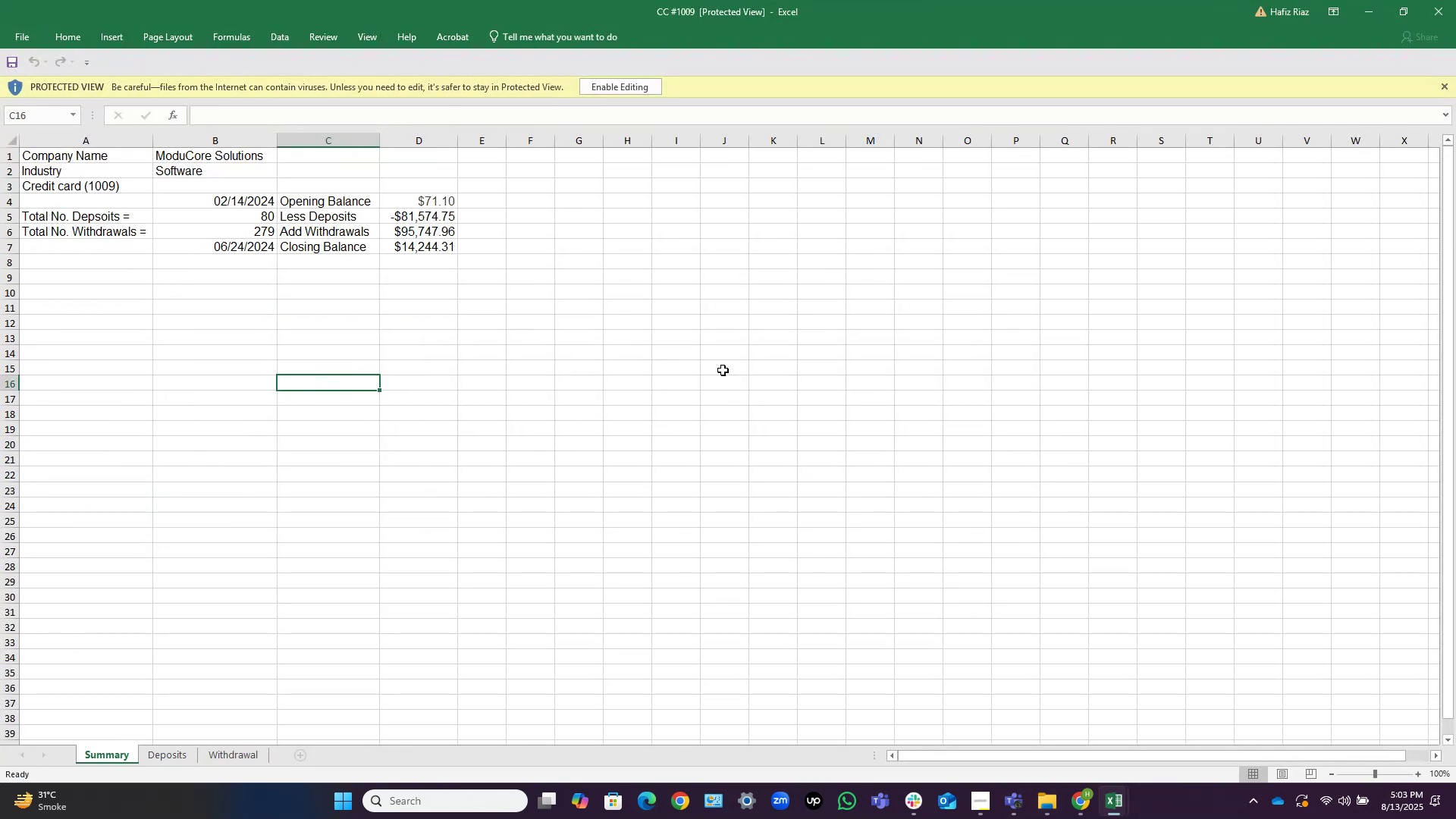 
wait(7.62)
 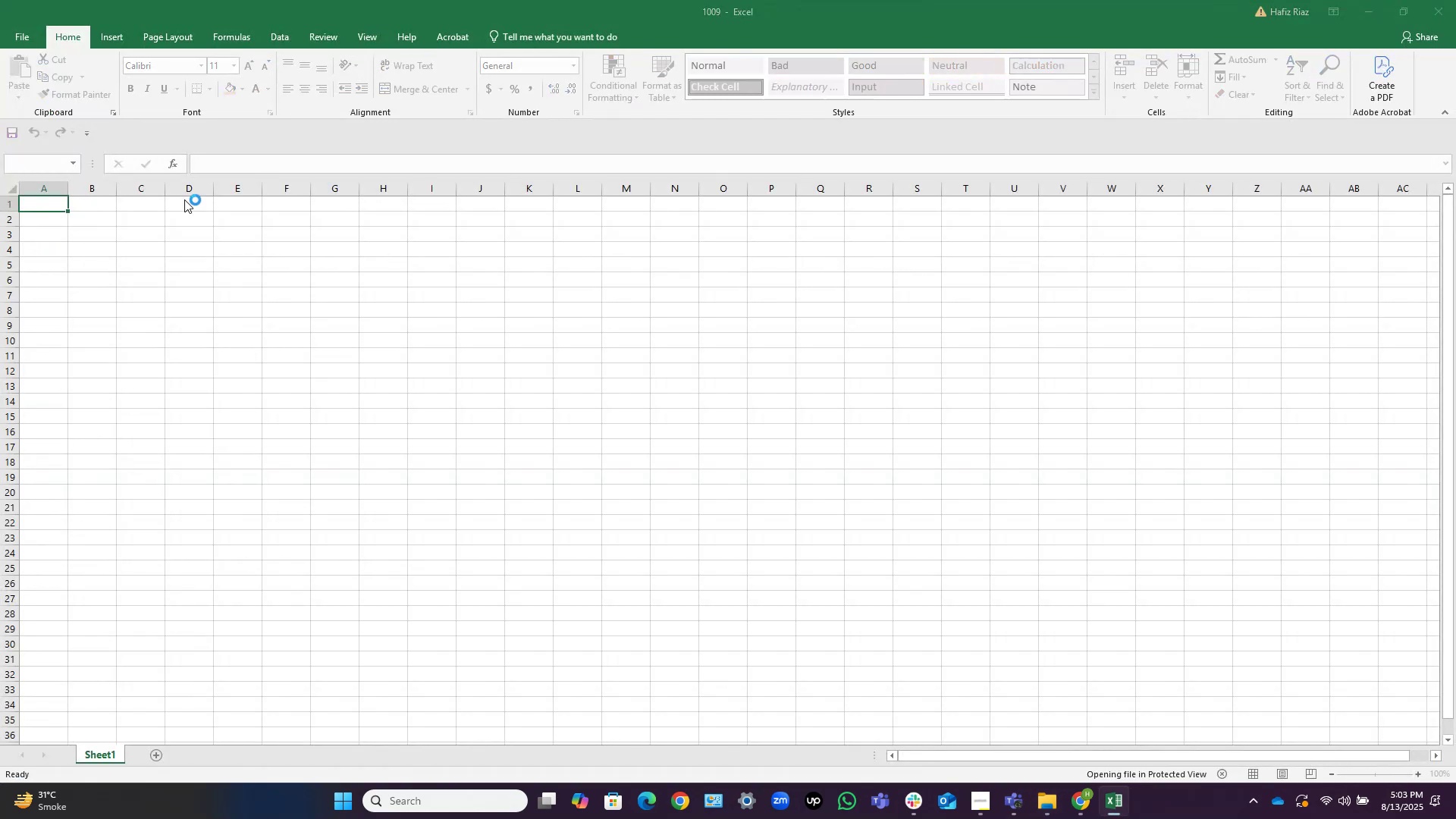 
left_click([628, 83])
 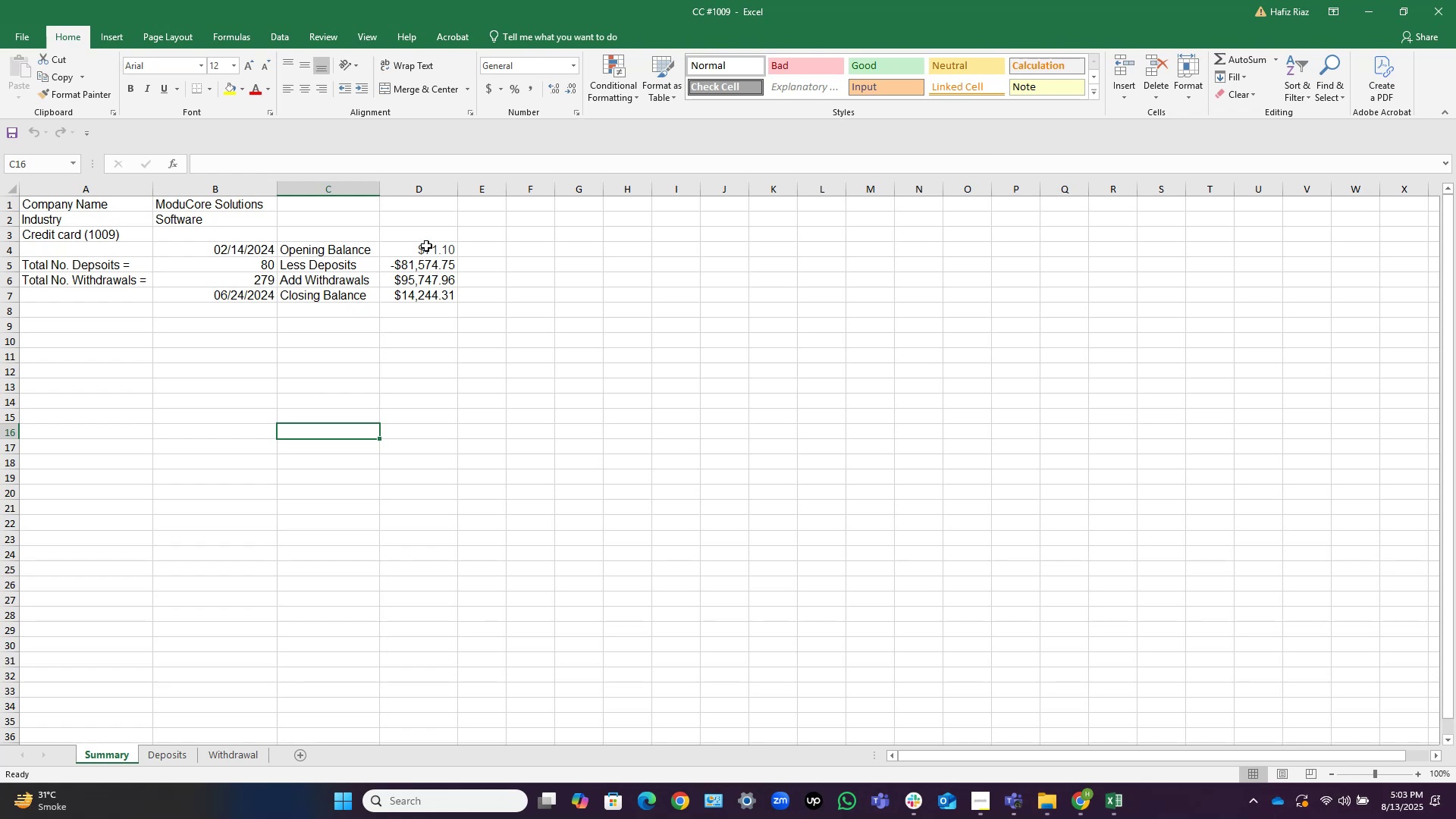 
left_click_drag(start_coordinate=[426, 246], to_coordinate=[423, 280])
 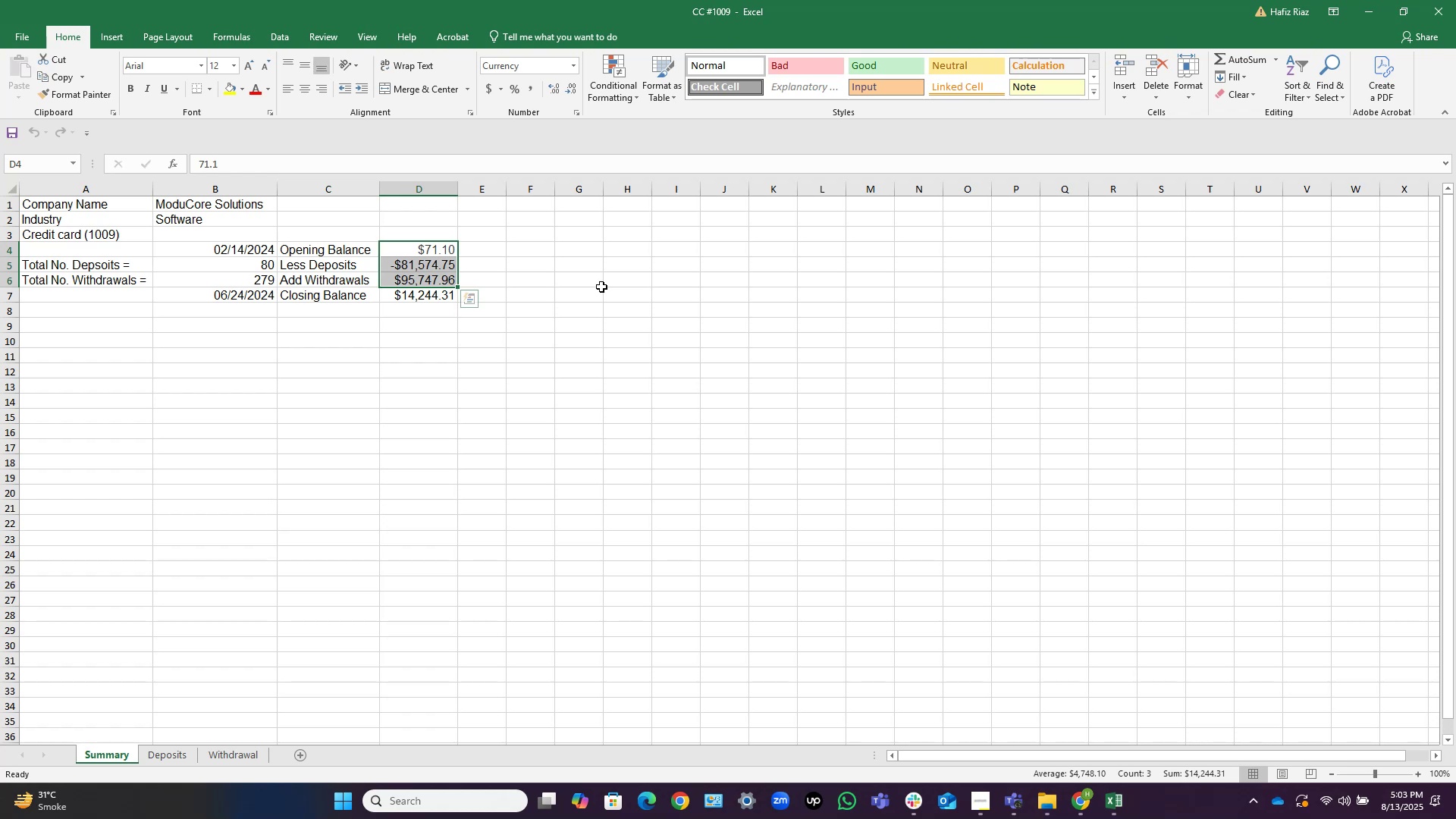 
wait(13.62)
 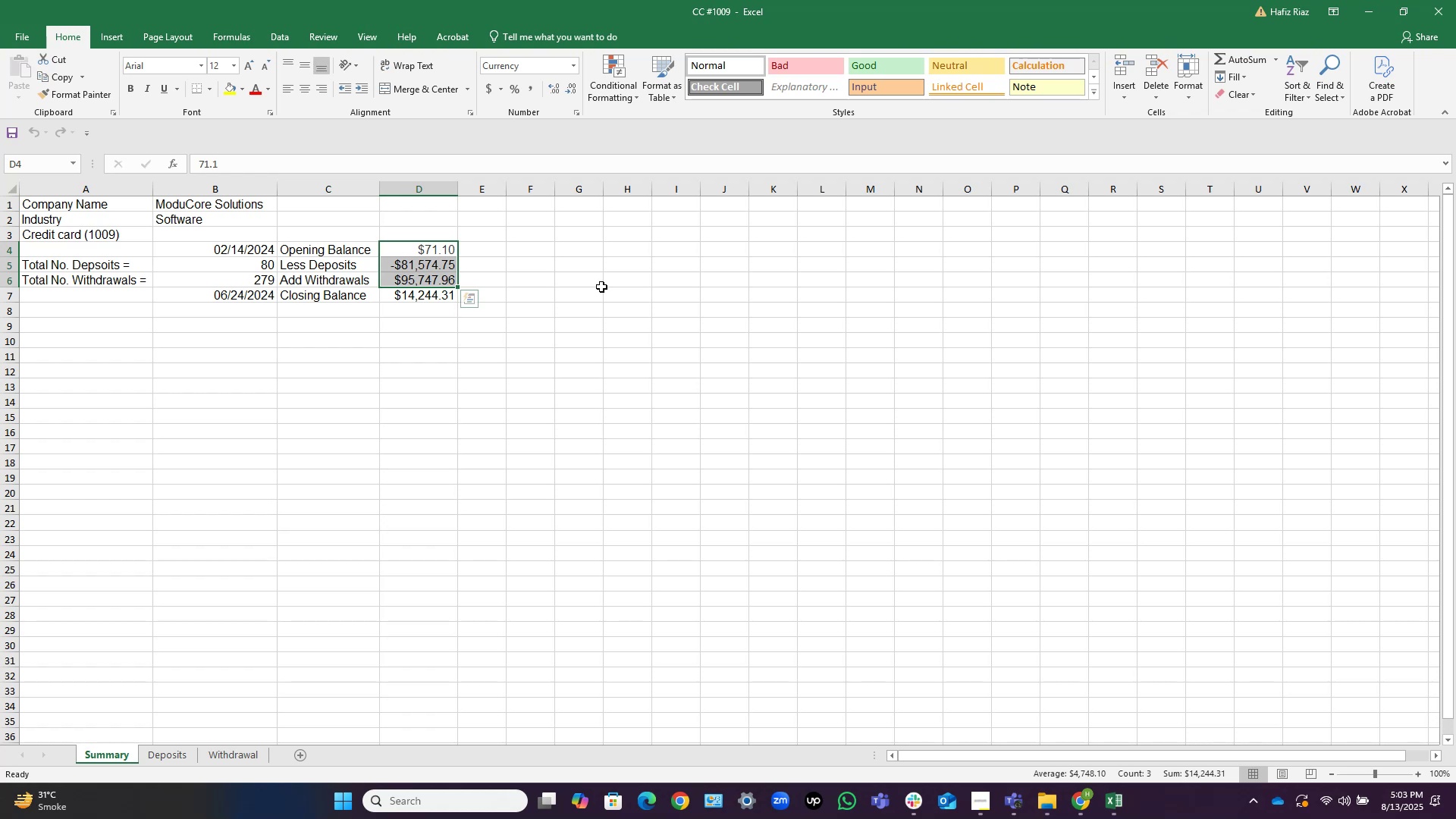 
left_click([1087, 802])
 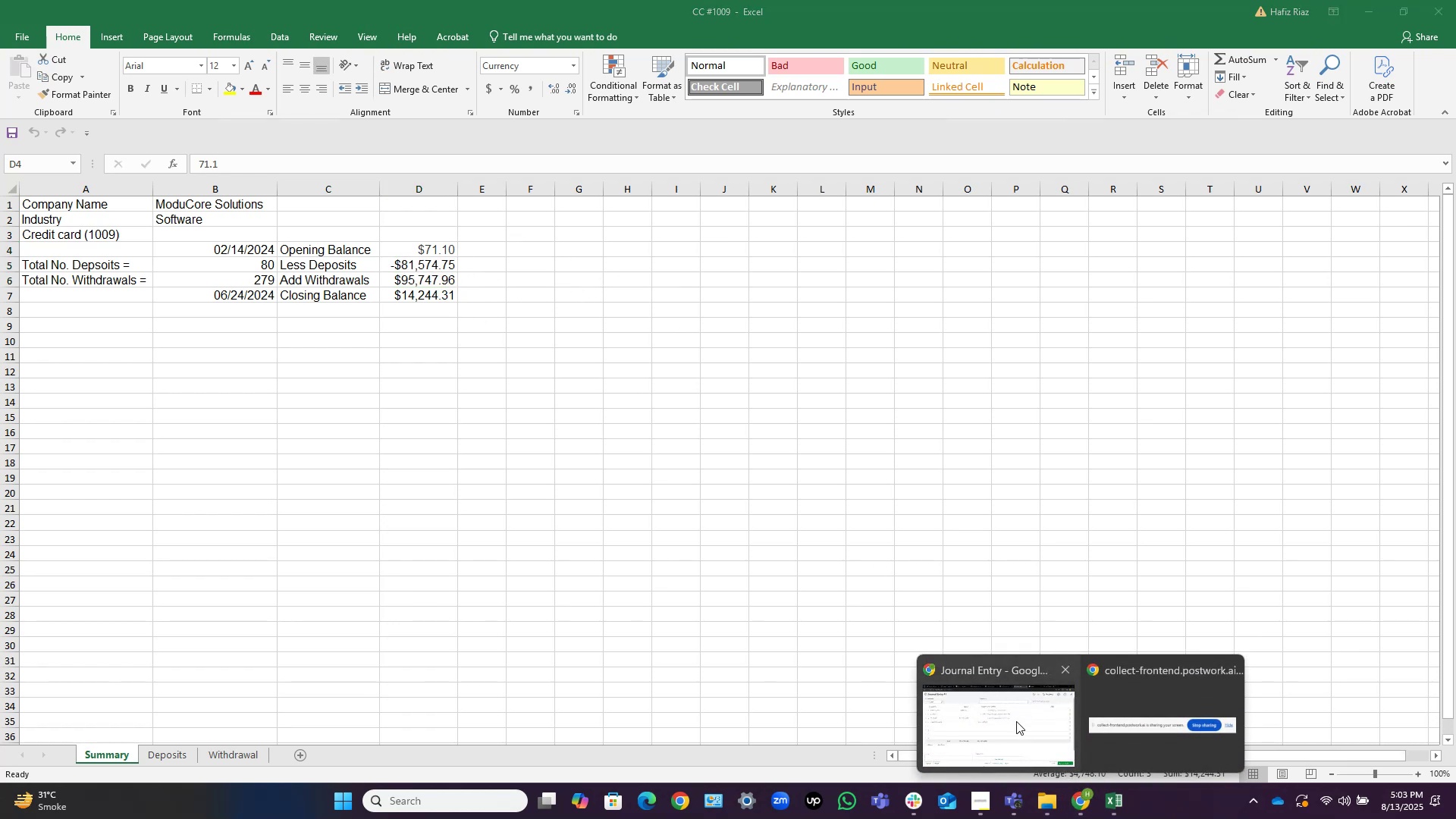 
left_click([1014, 716])
 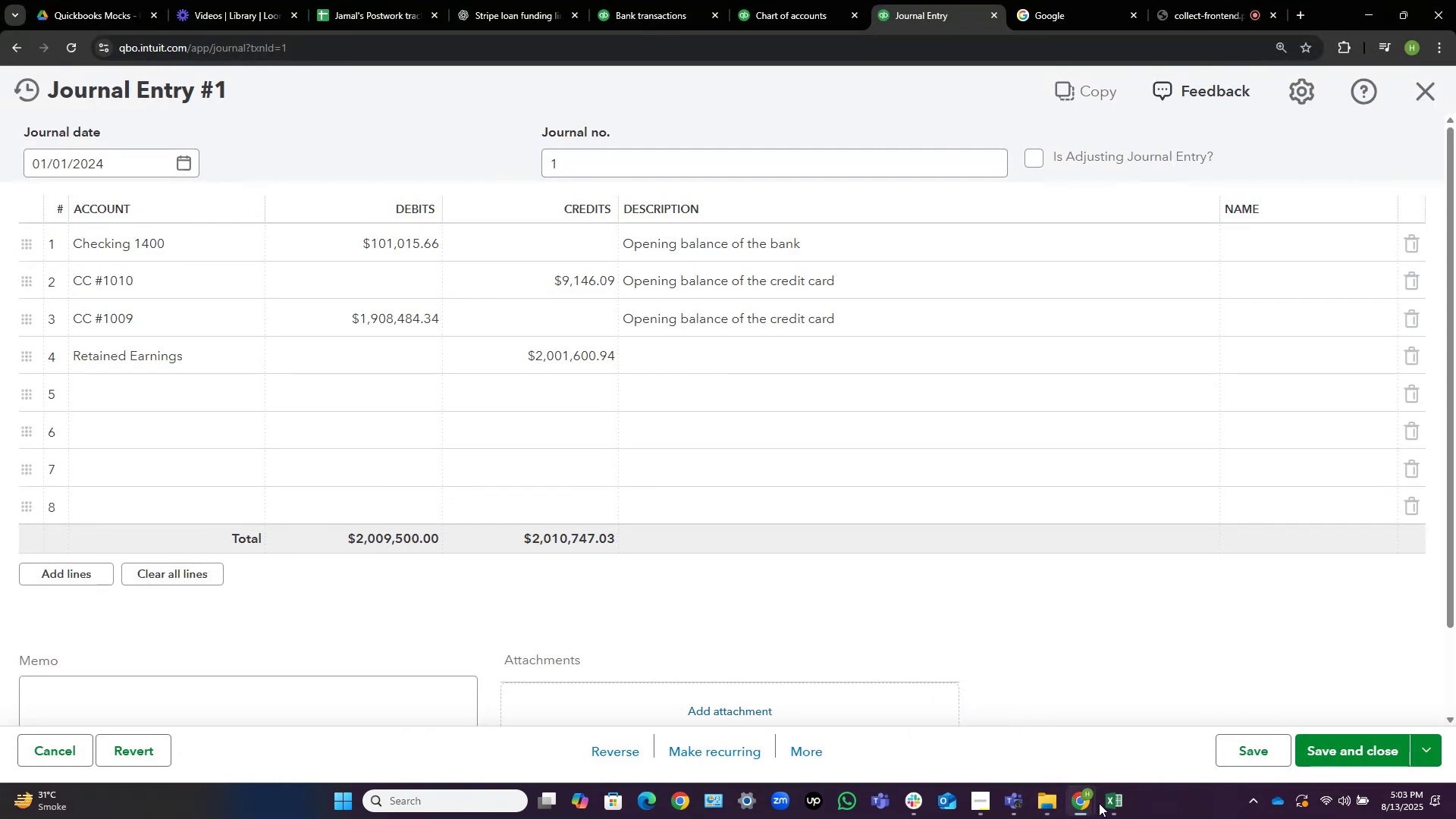 
left_click([1110, 802])
 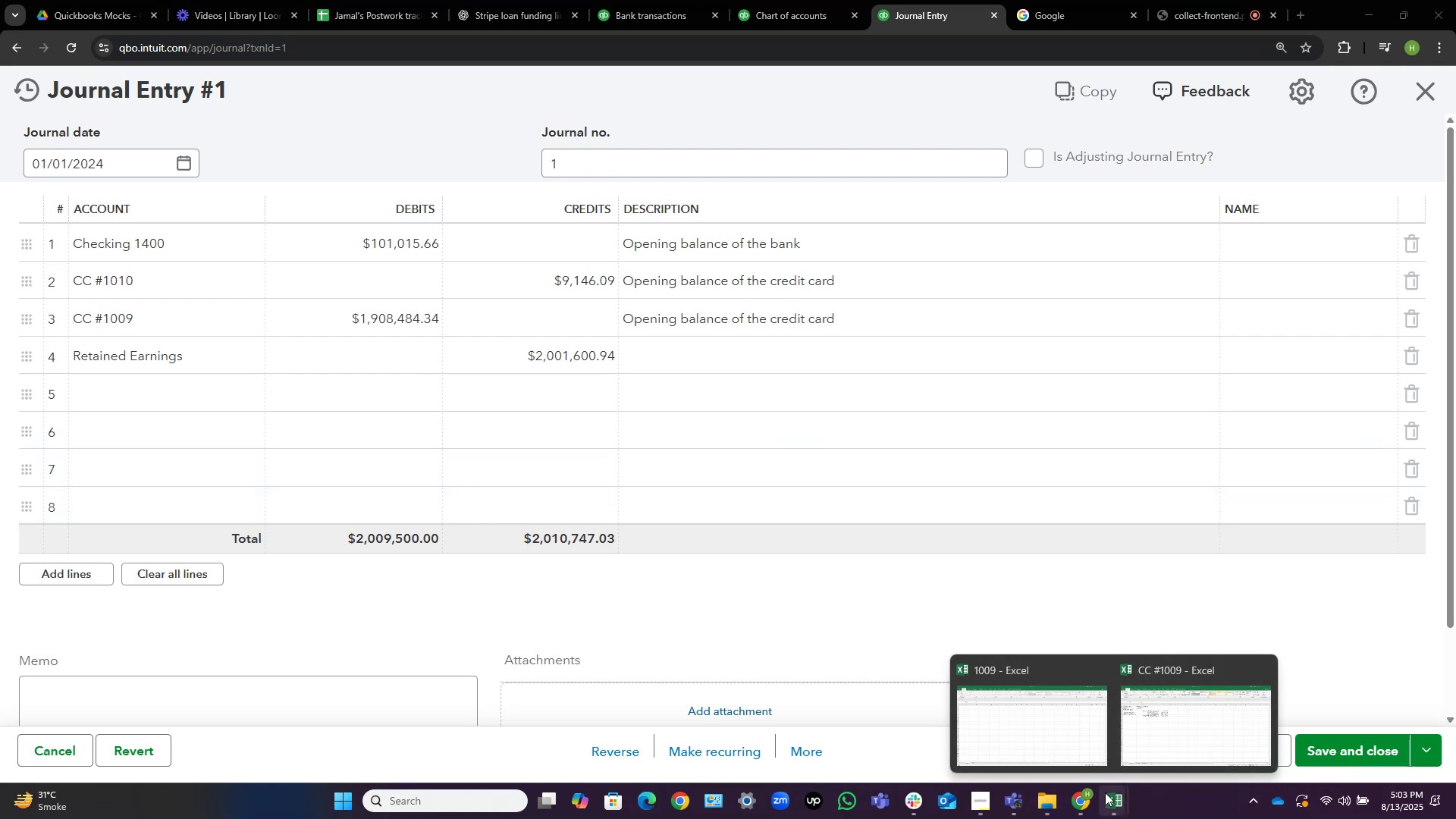 
left_click([1072, 746])
 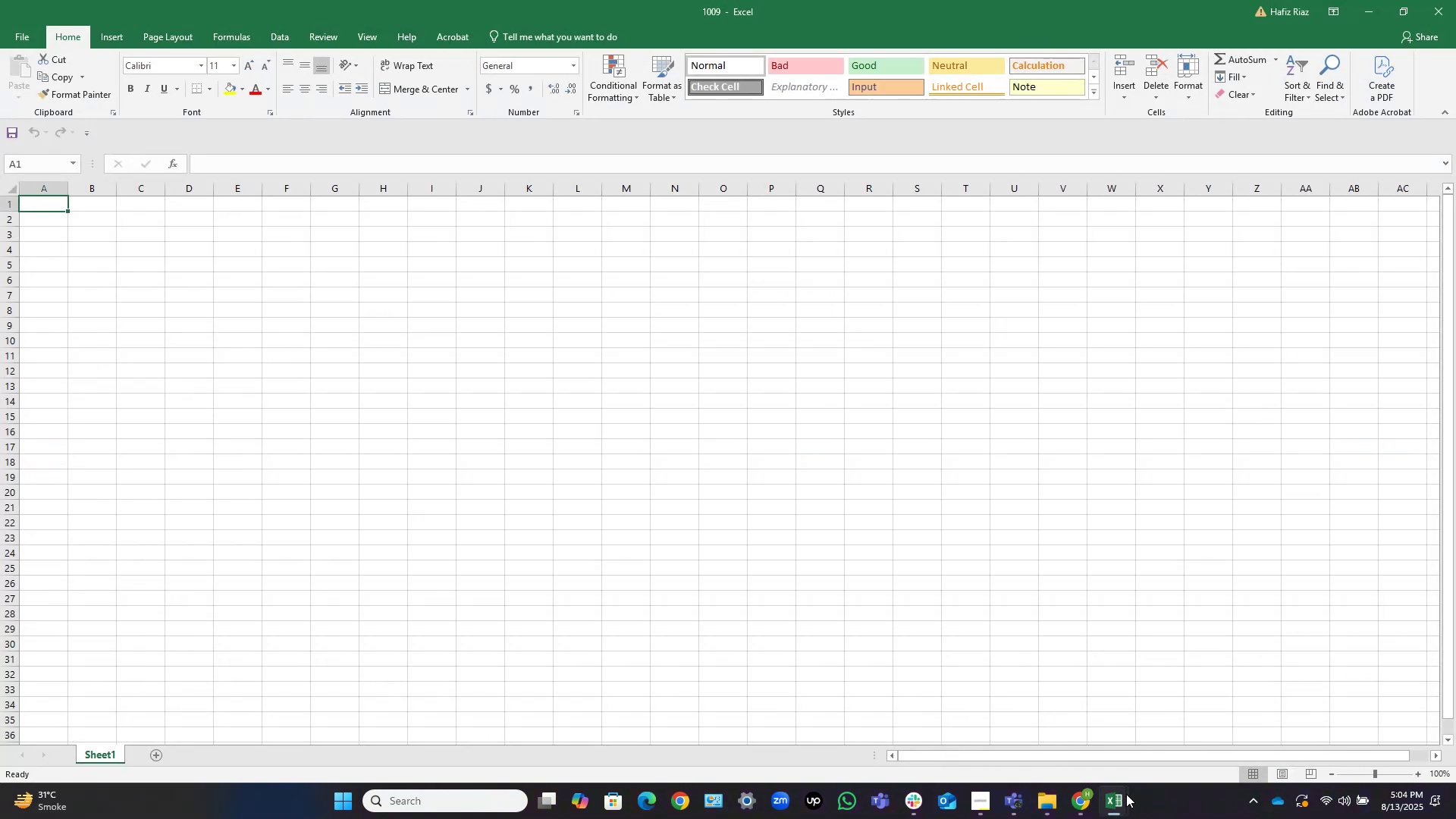 
left_click([1121, 799])
 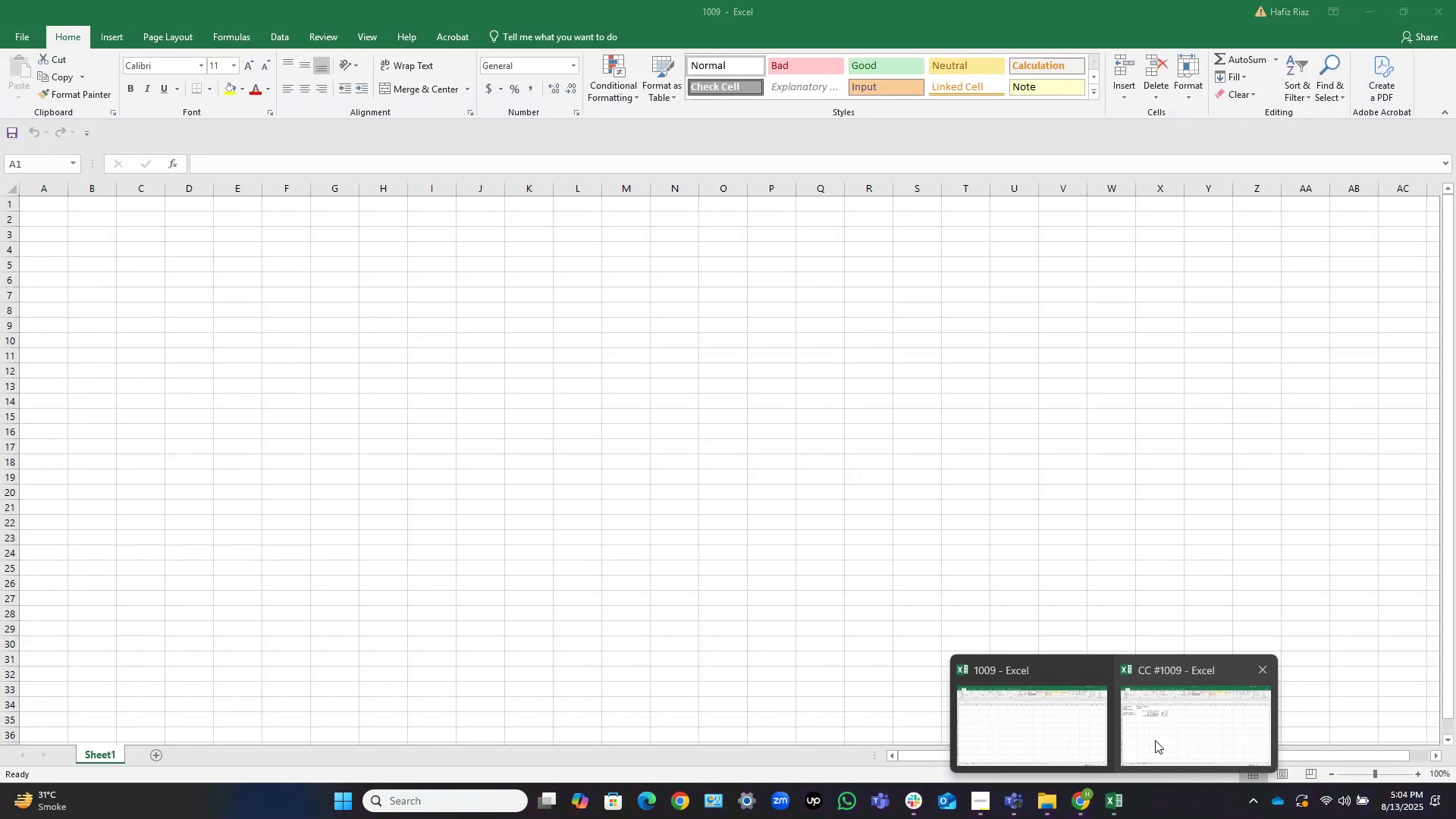 
double_click([1155, 739])
 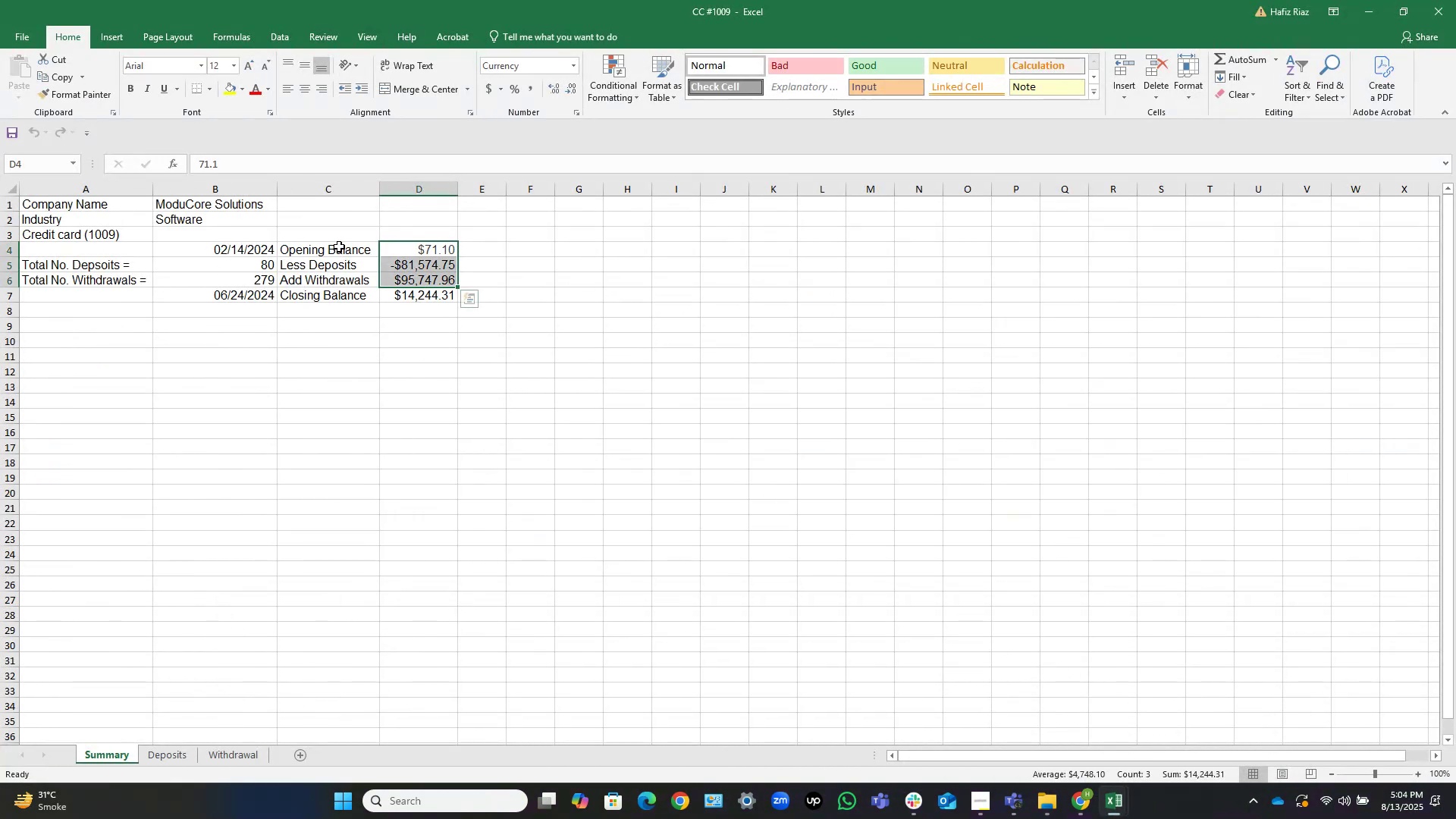 
left_click([393, 247])
 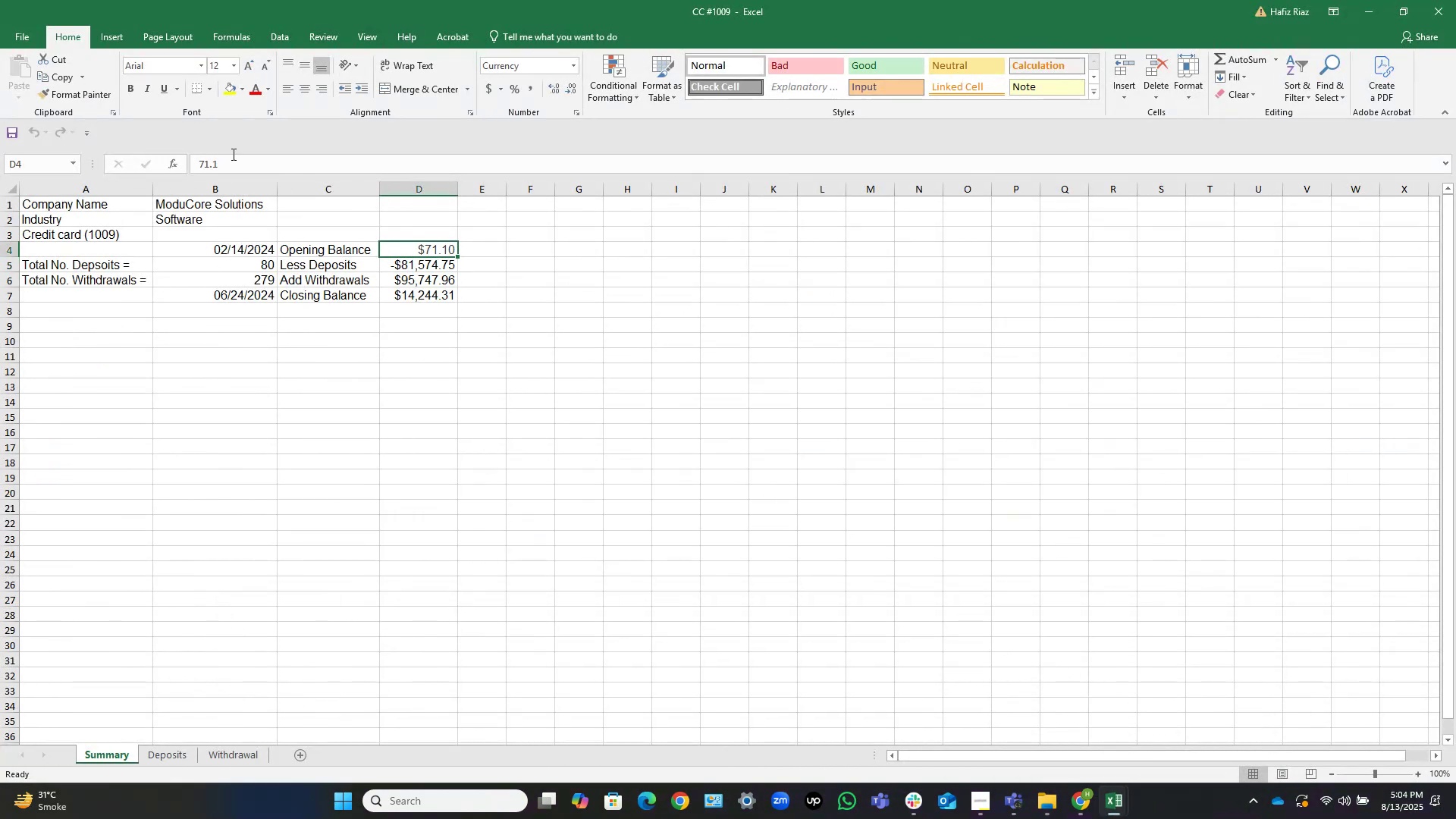 
left_click_drag(start_coordinate=[246, 162], to_coordinate=[121, 157])
 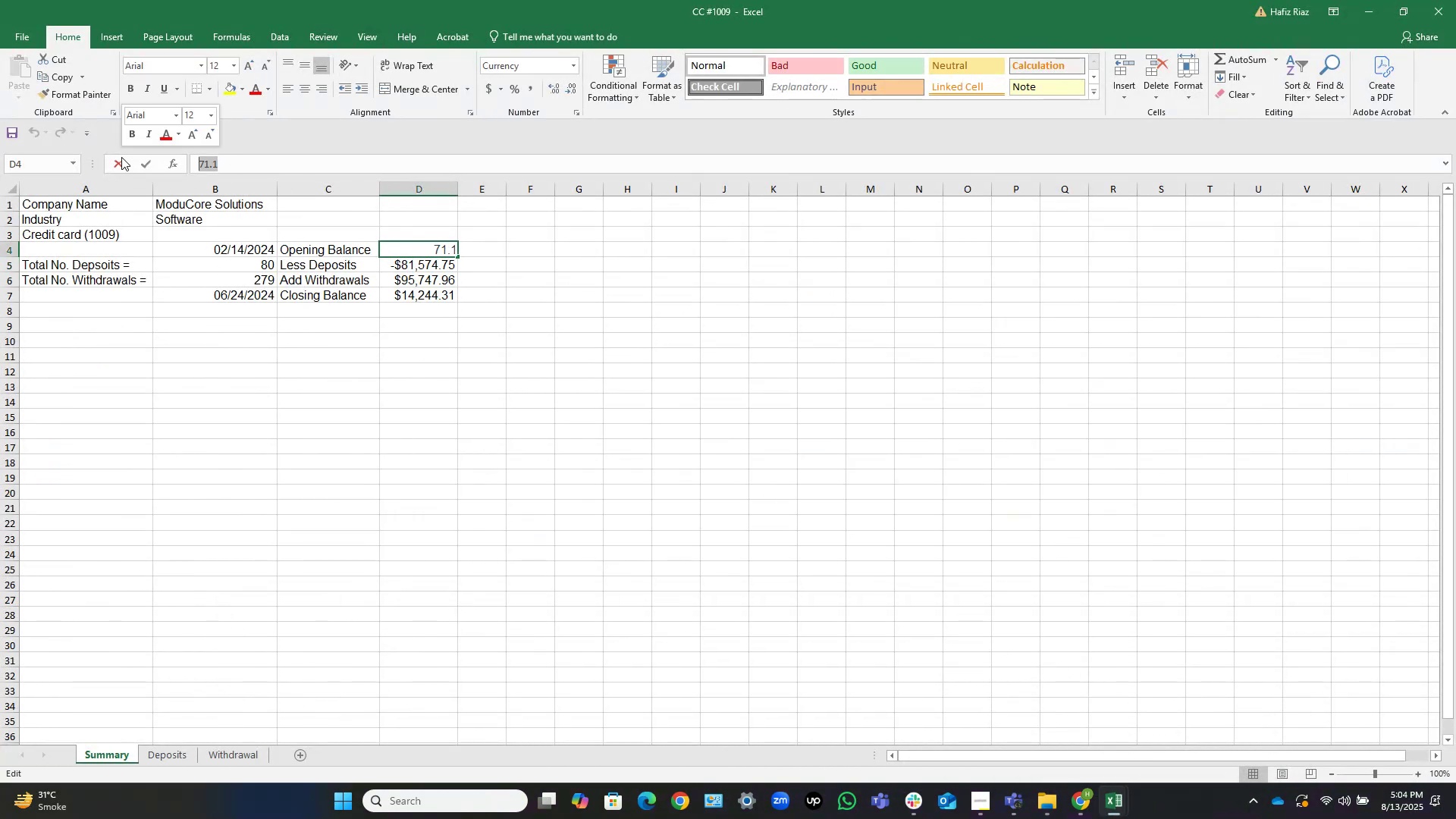 
key(Control+C)
 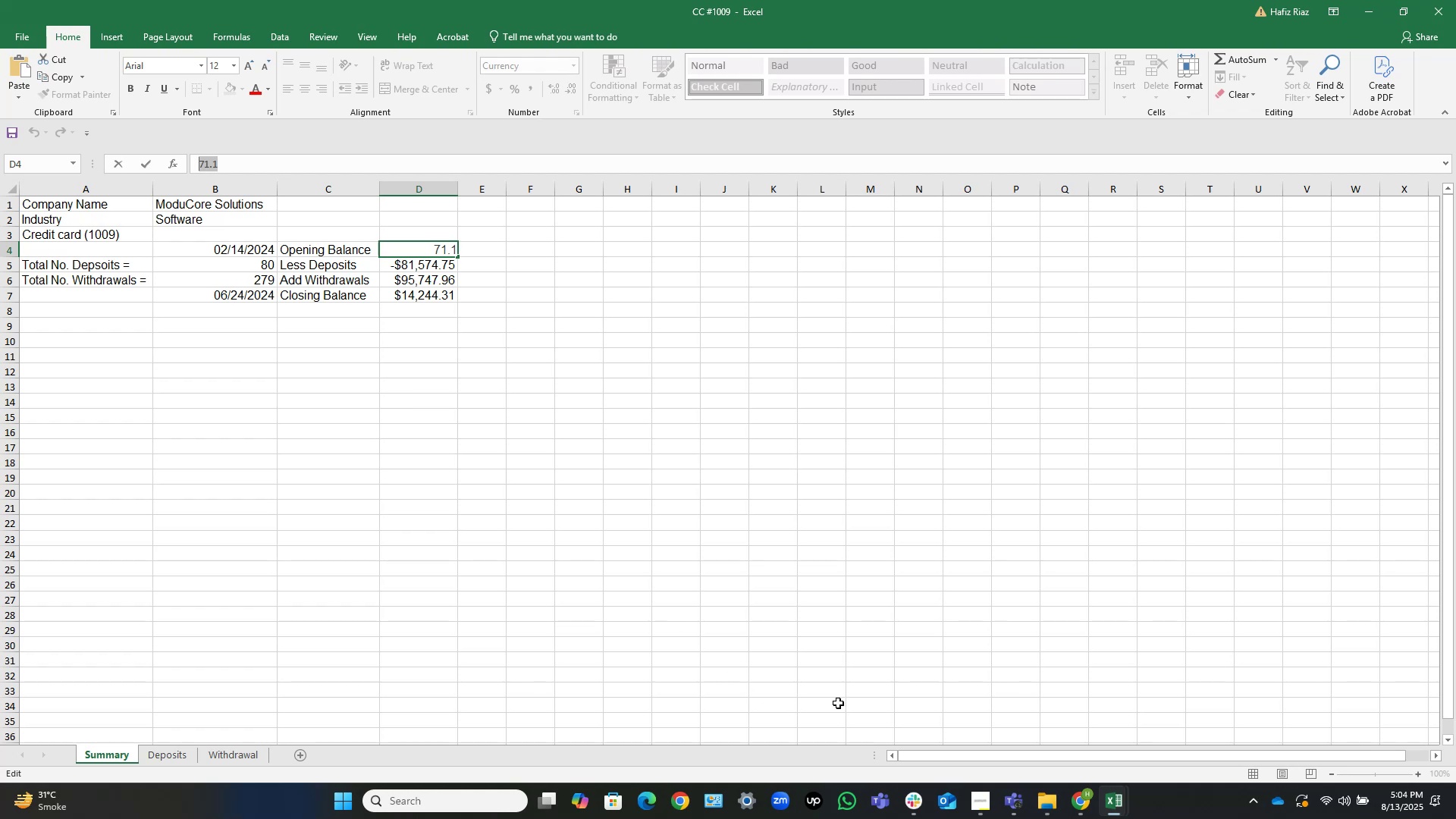 
wait(5.31)
 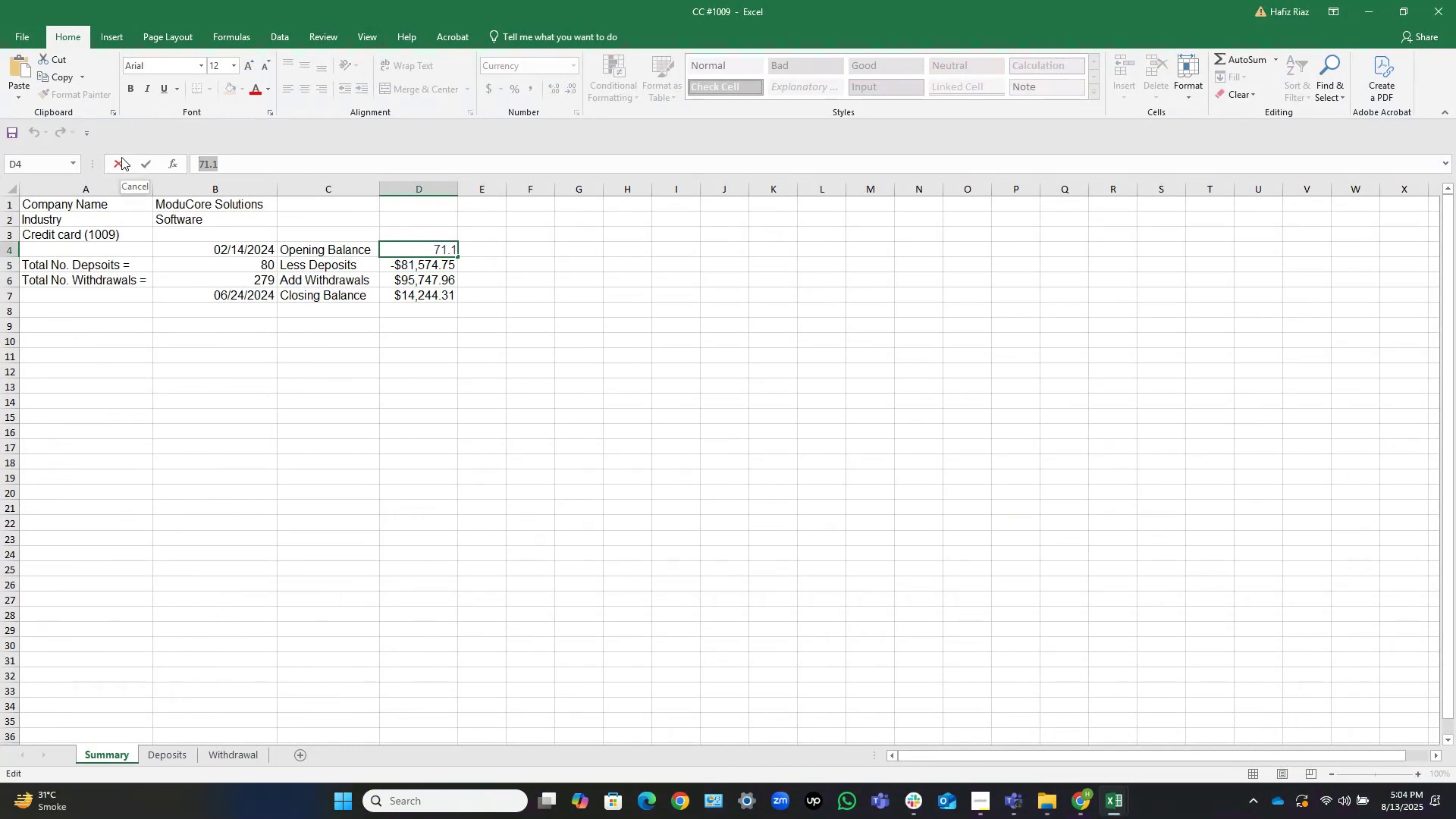 
left_click([1035, 747])
 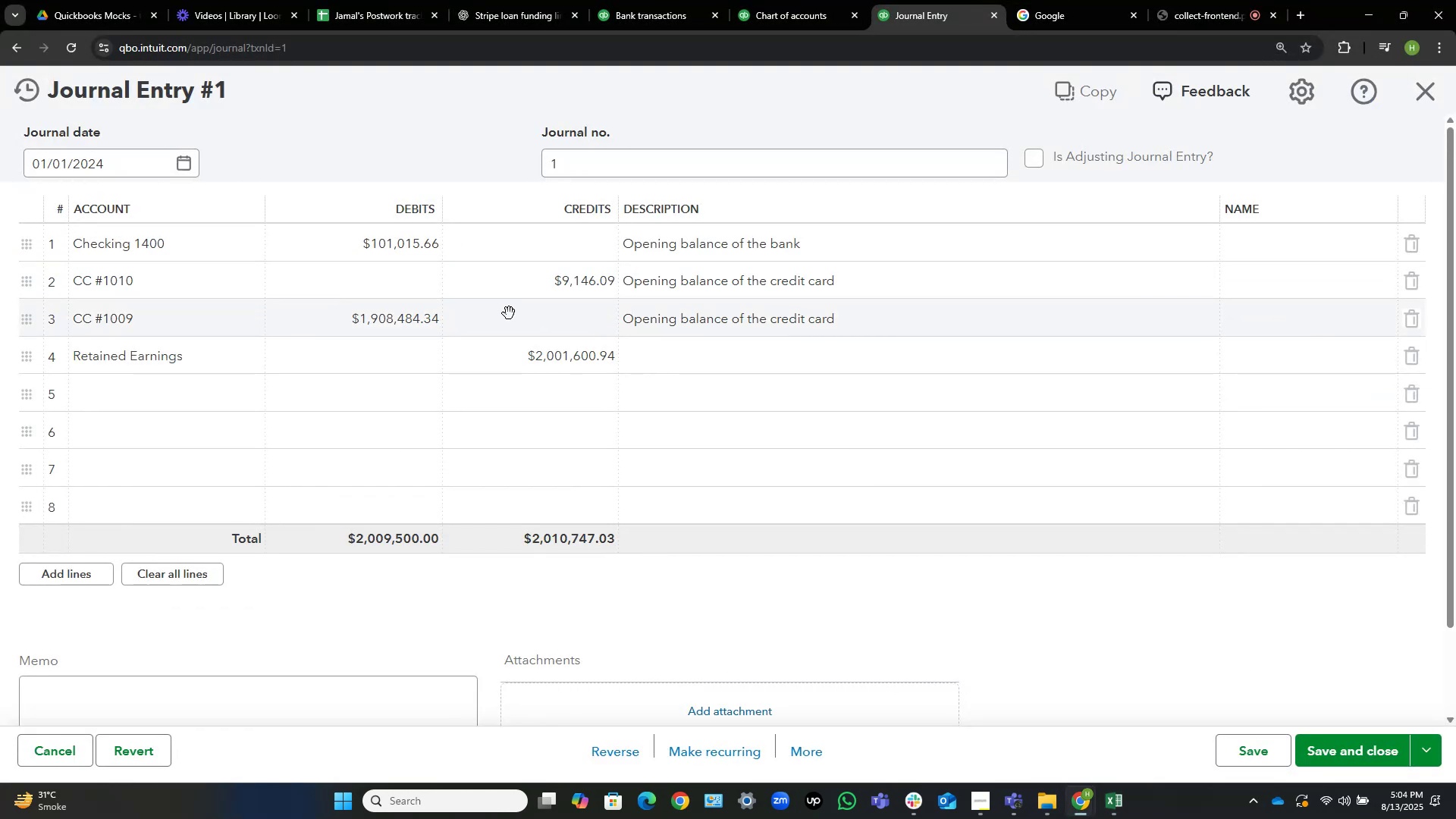 
left_click([519, 317])
 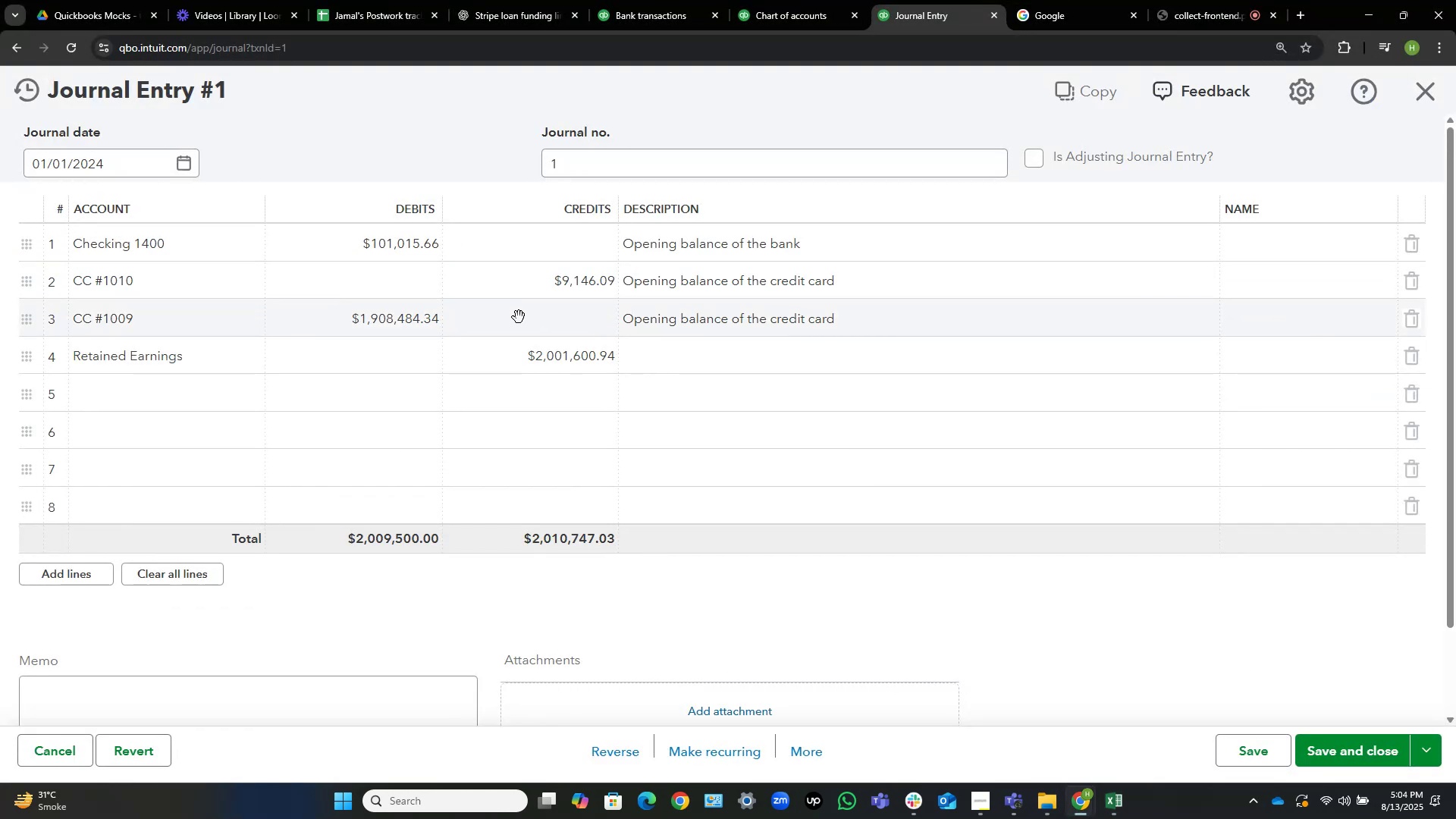 
key(Control+V)
 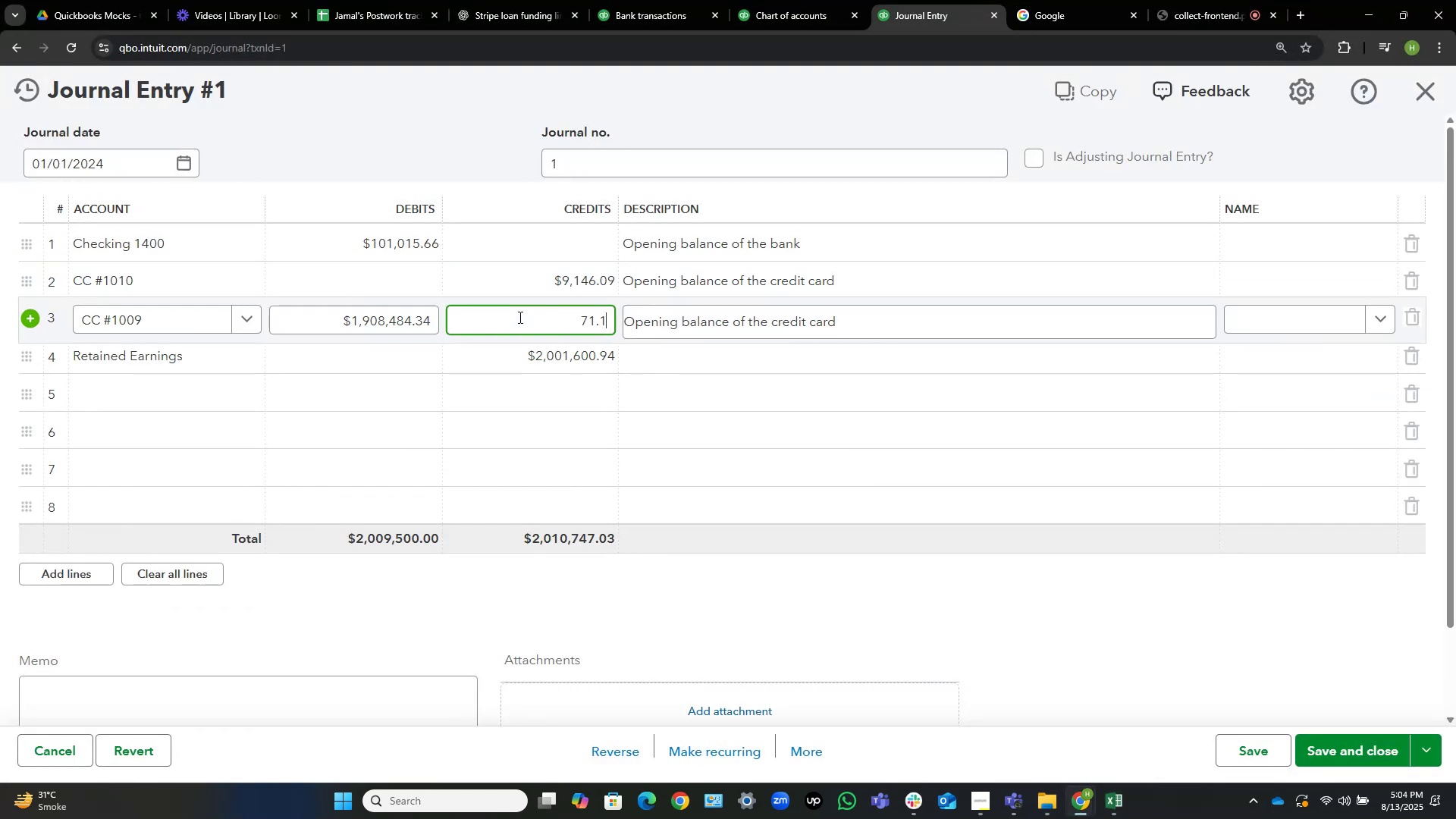 
key(Tab)
 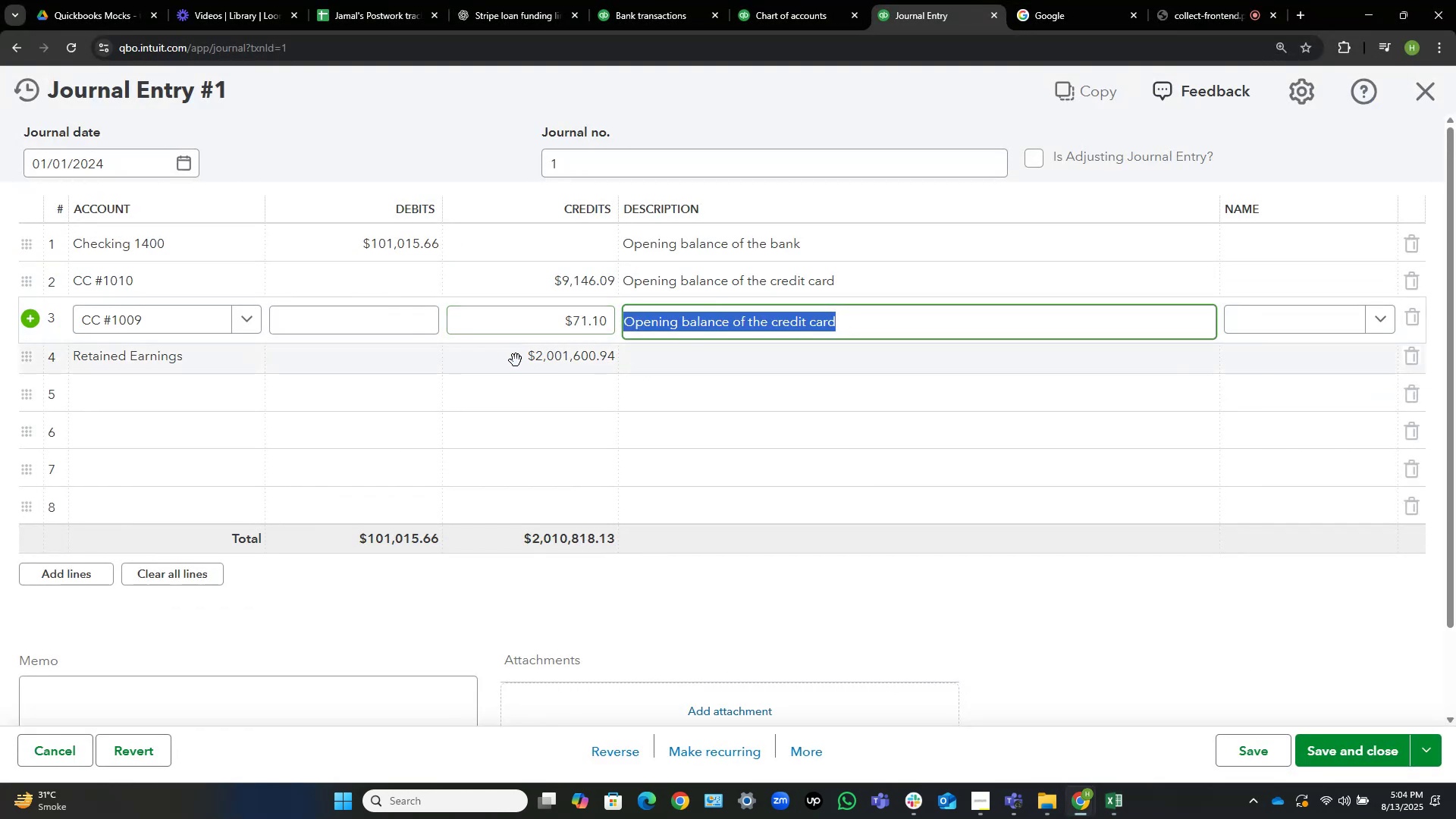 
left_click([516, 360])
 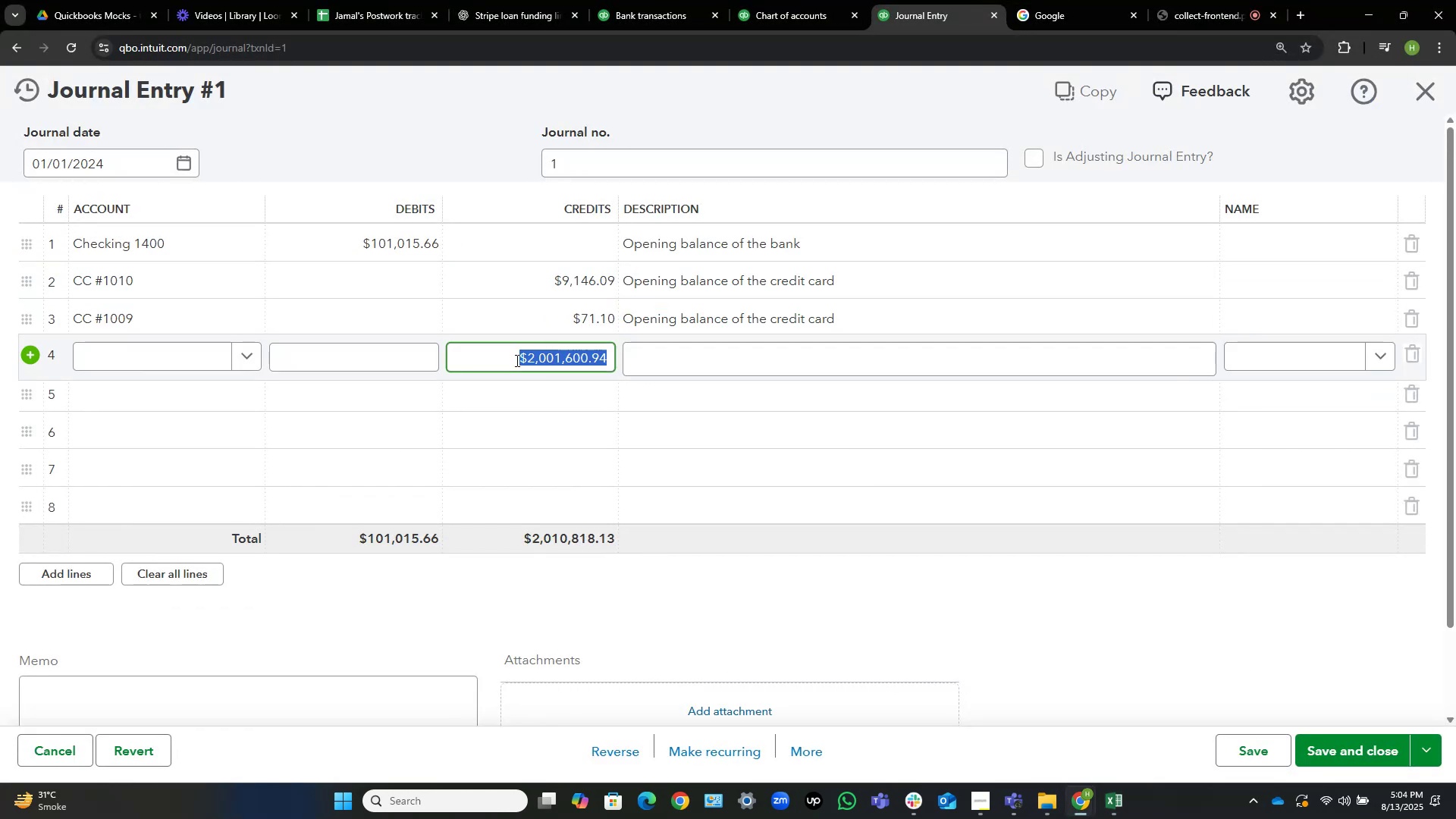 
key(Tab)
 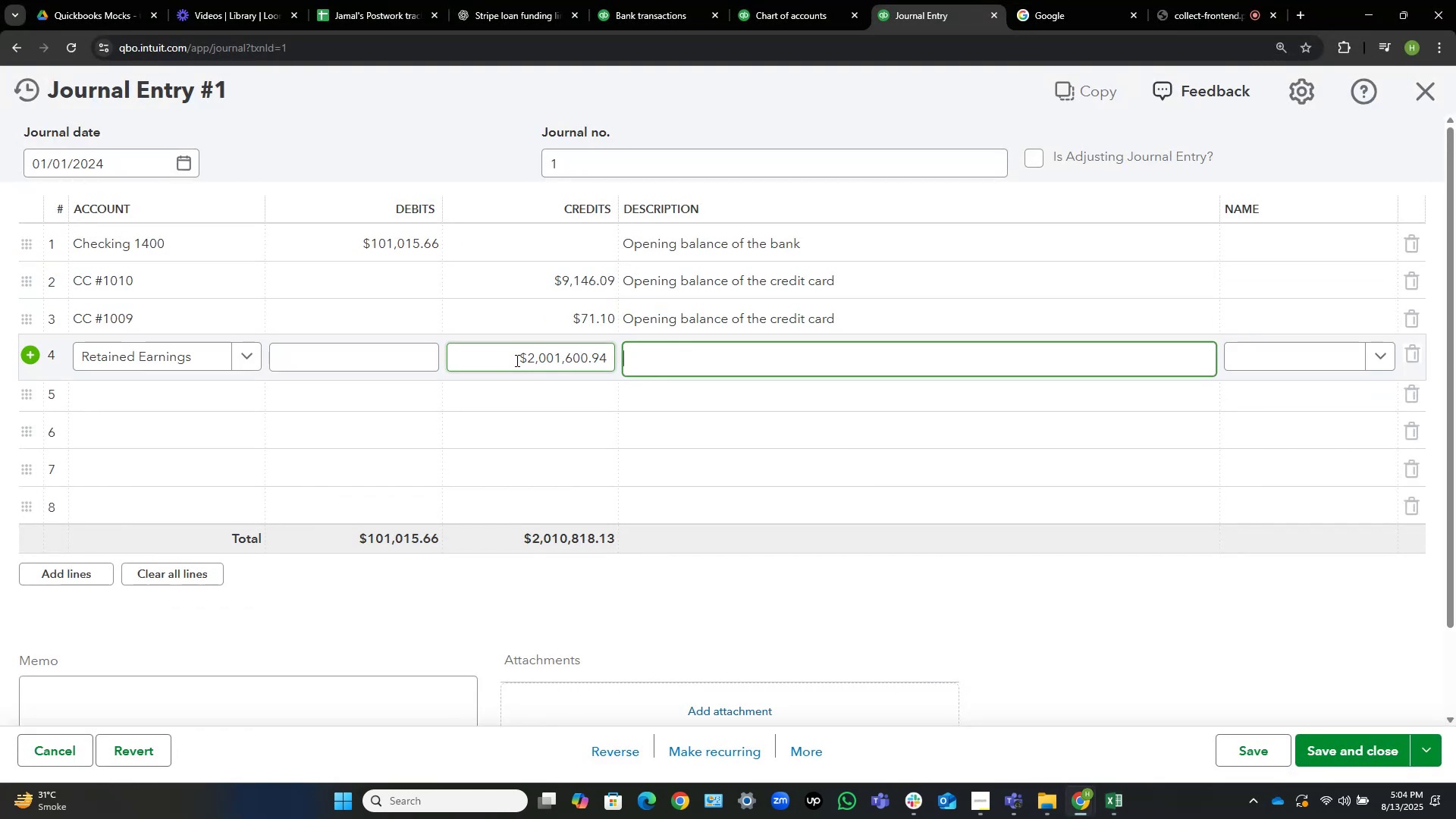 
left_click([516, 360])
 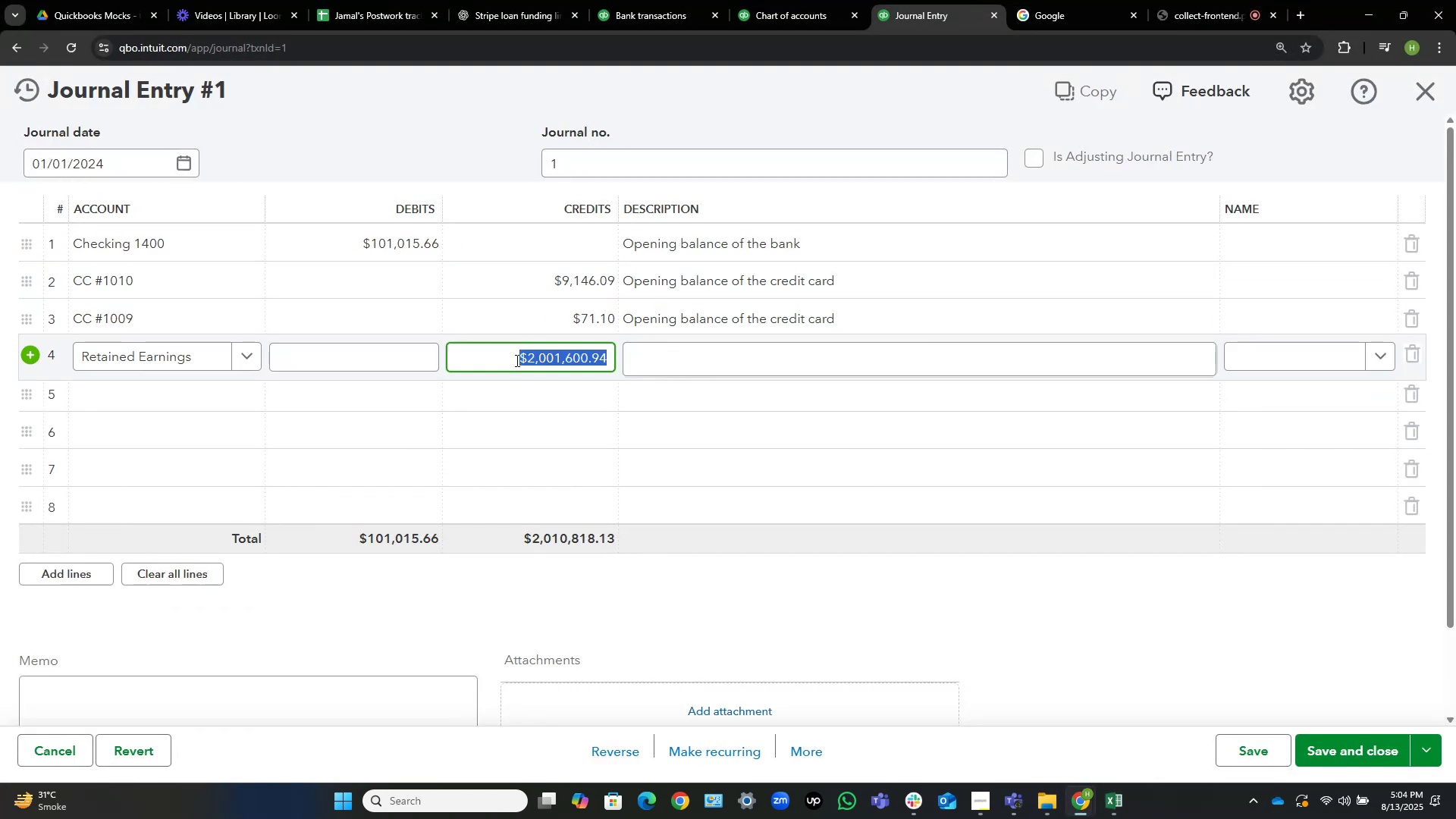 
key(Numpad0)
 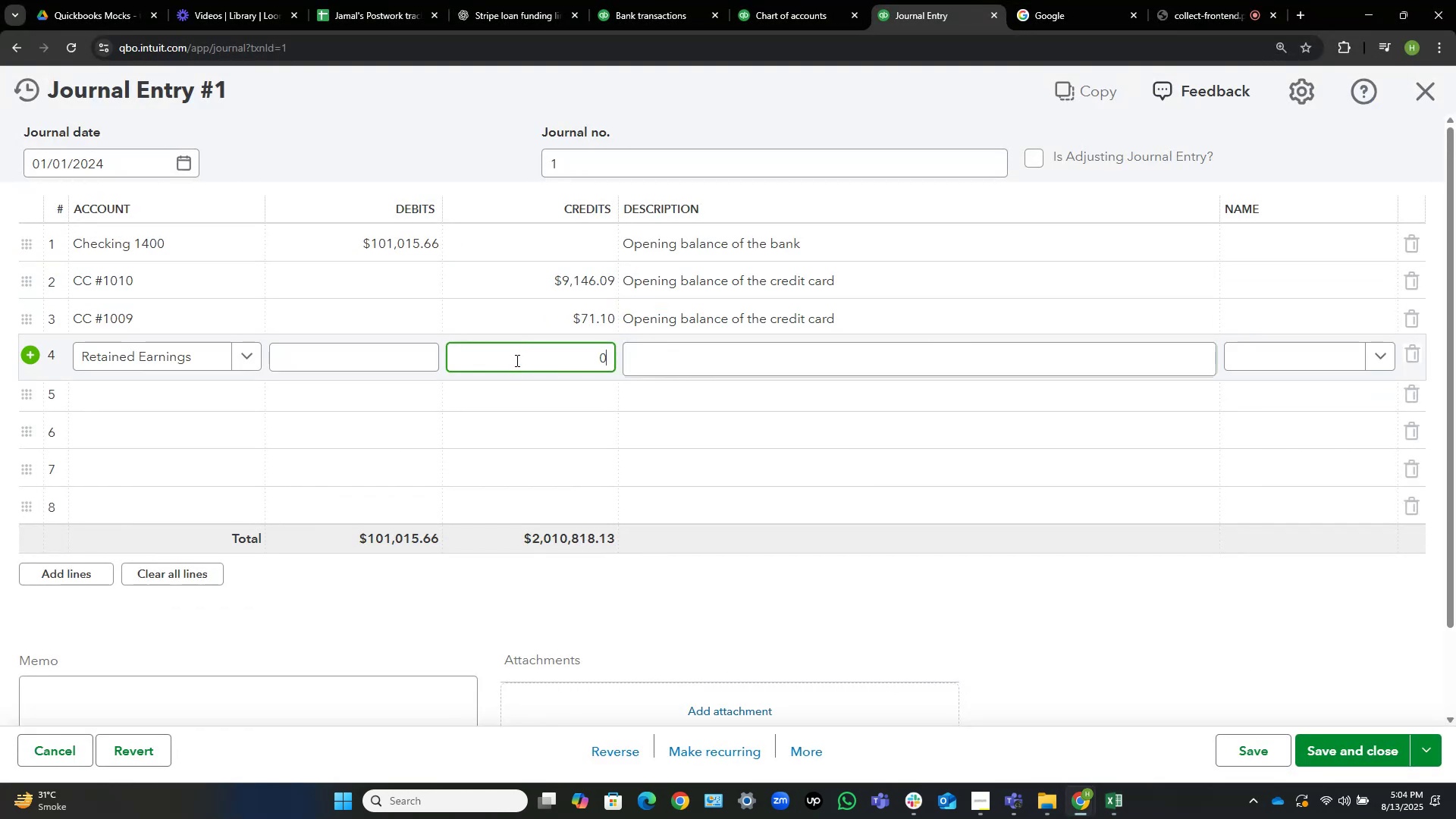 
key(Tab)
 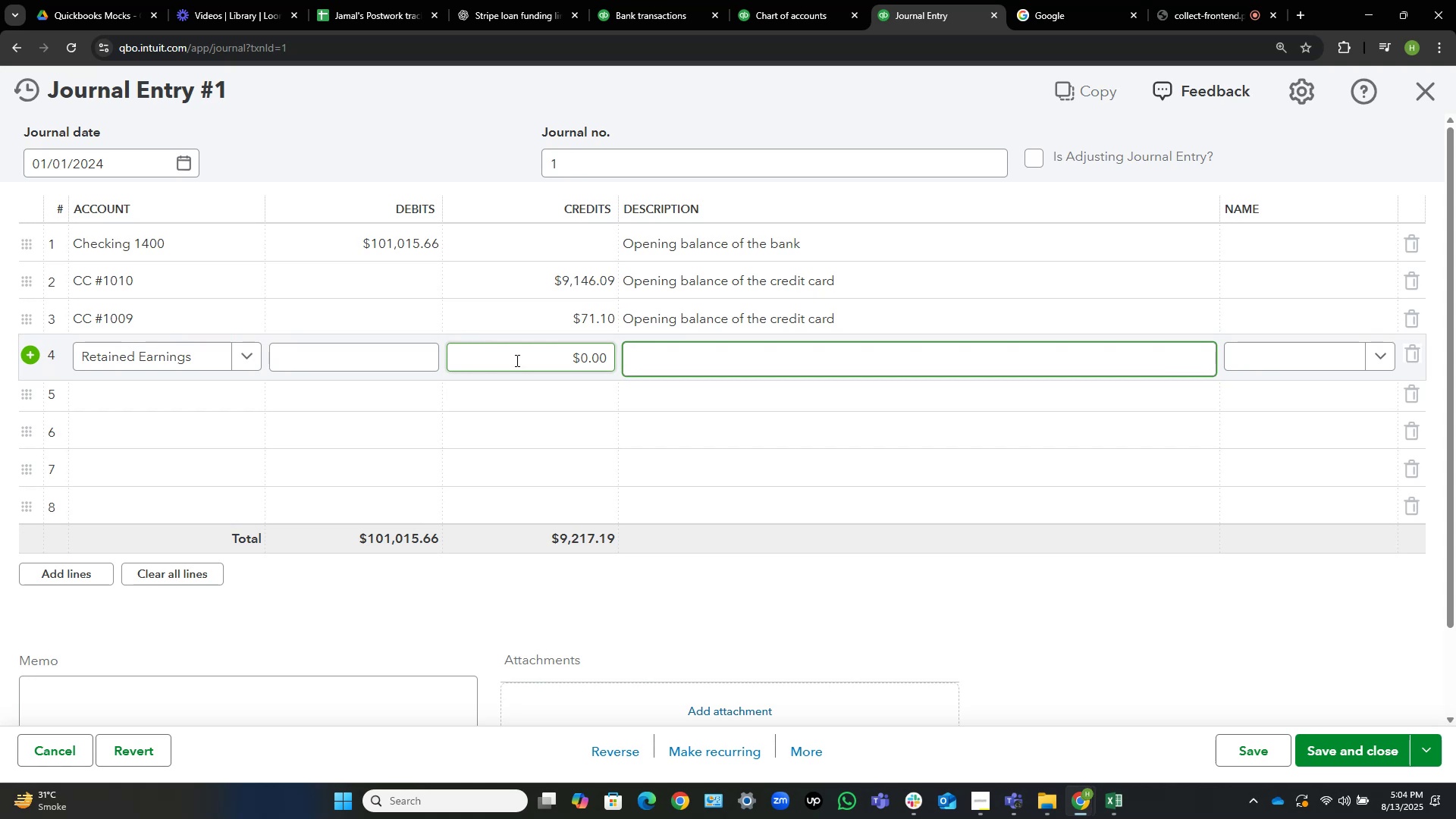 
left_click([516, 360])
 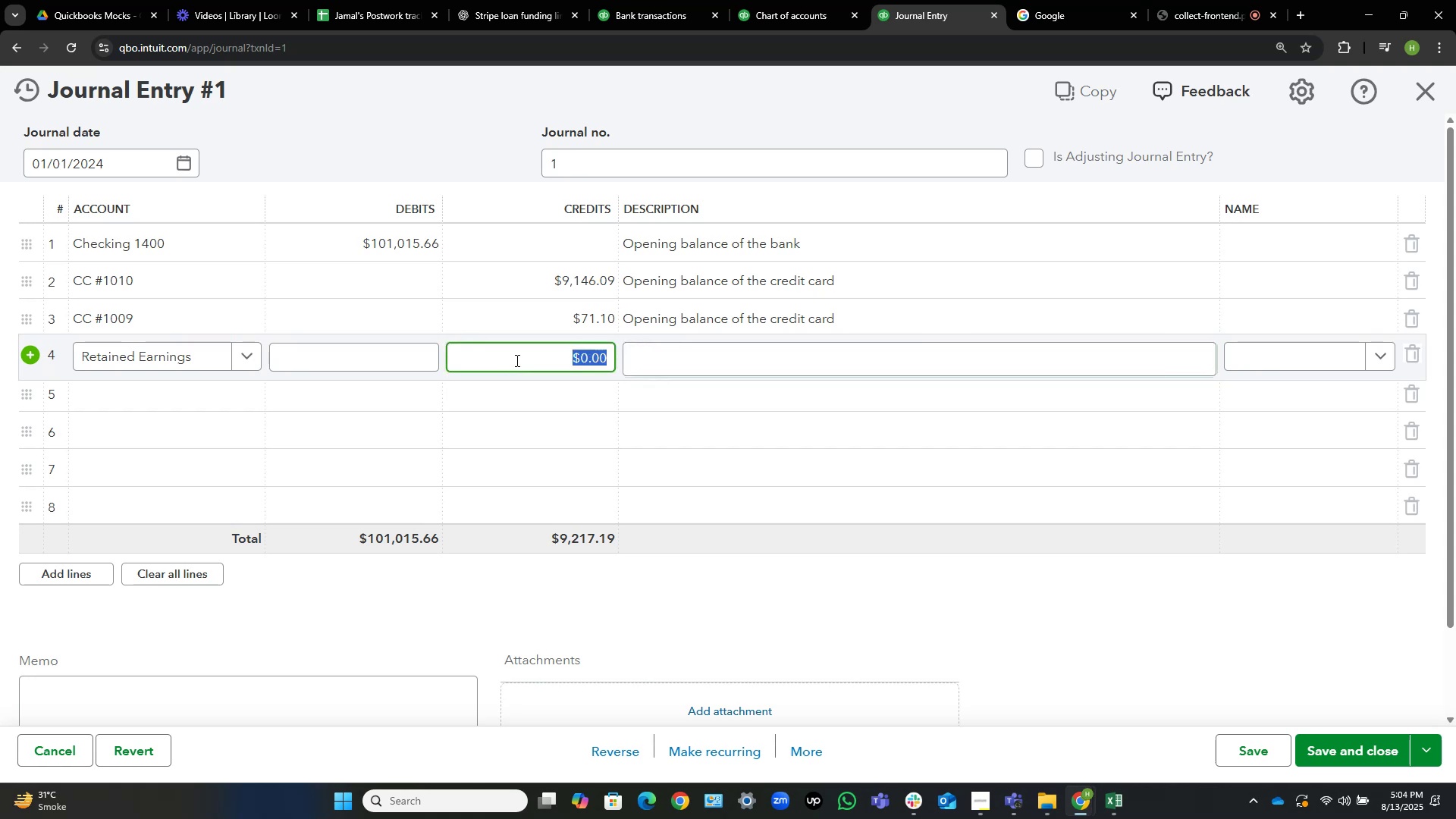 
key(Numpad1)
 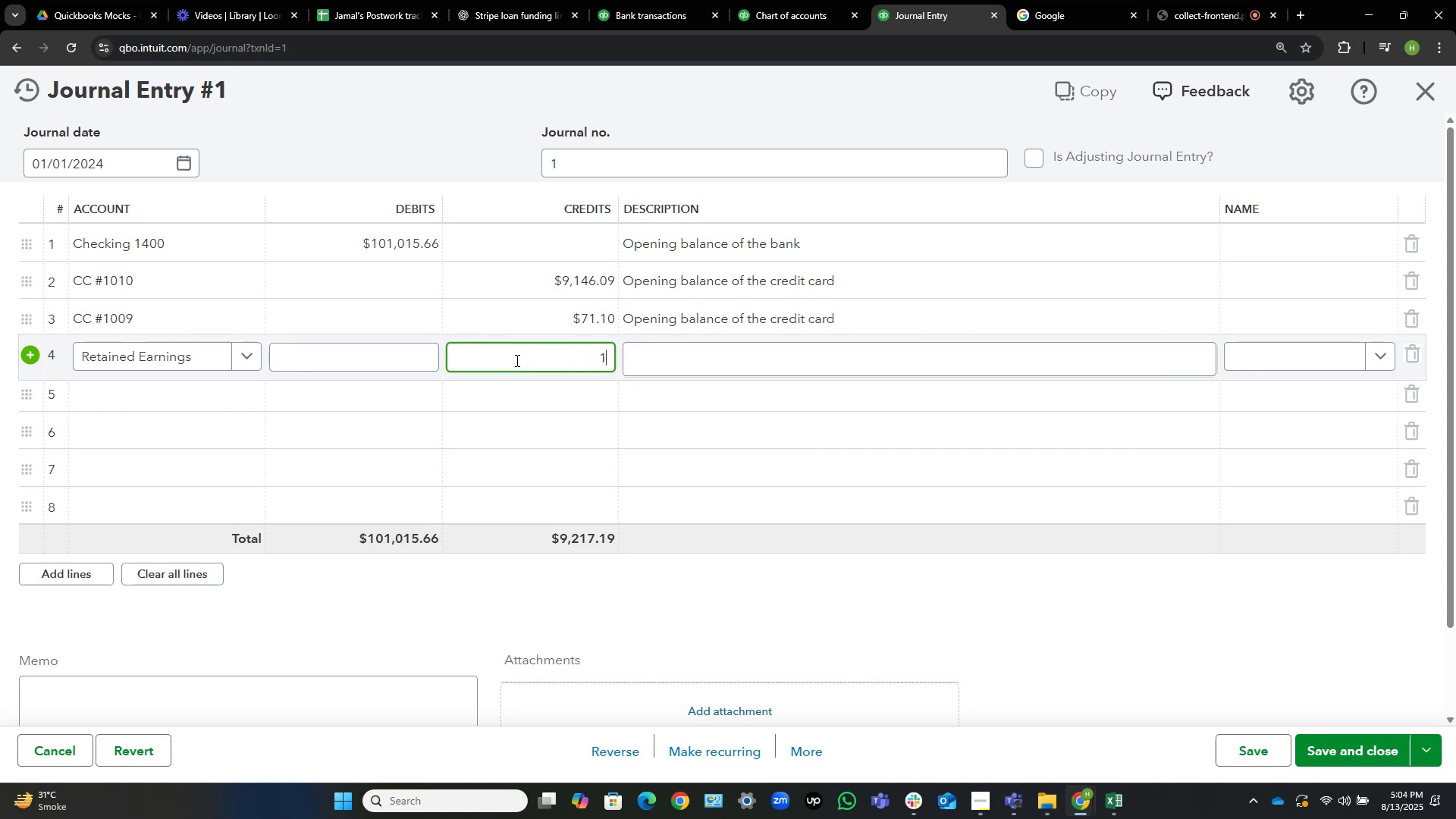 
key(Numpad0)
 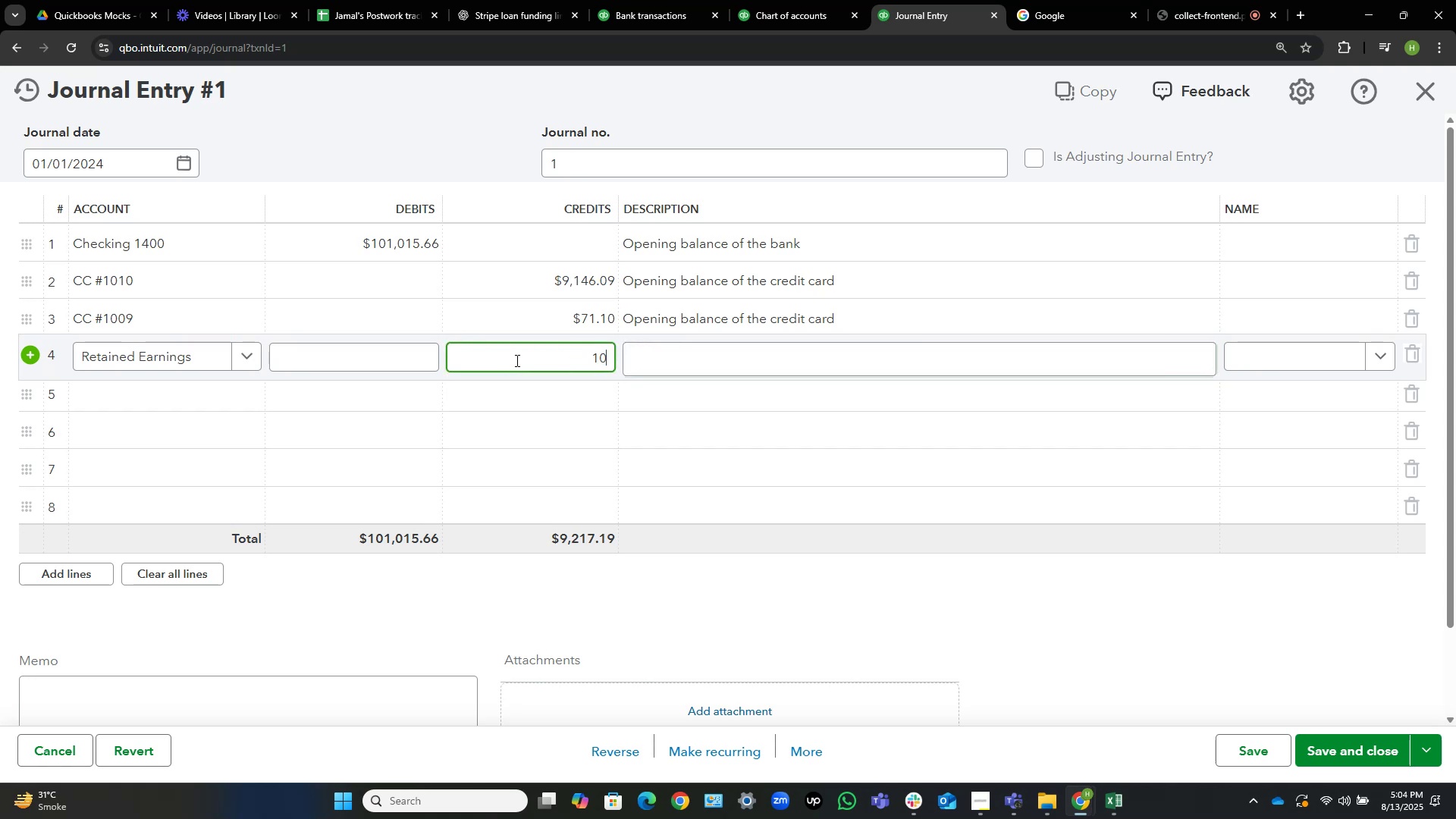 
key(Numpad1)
 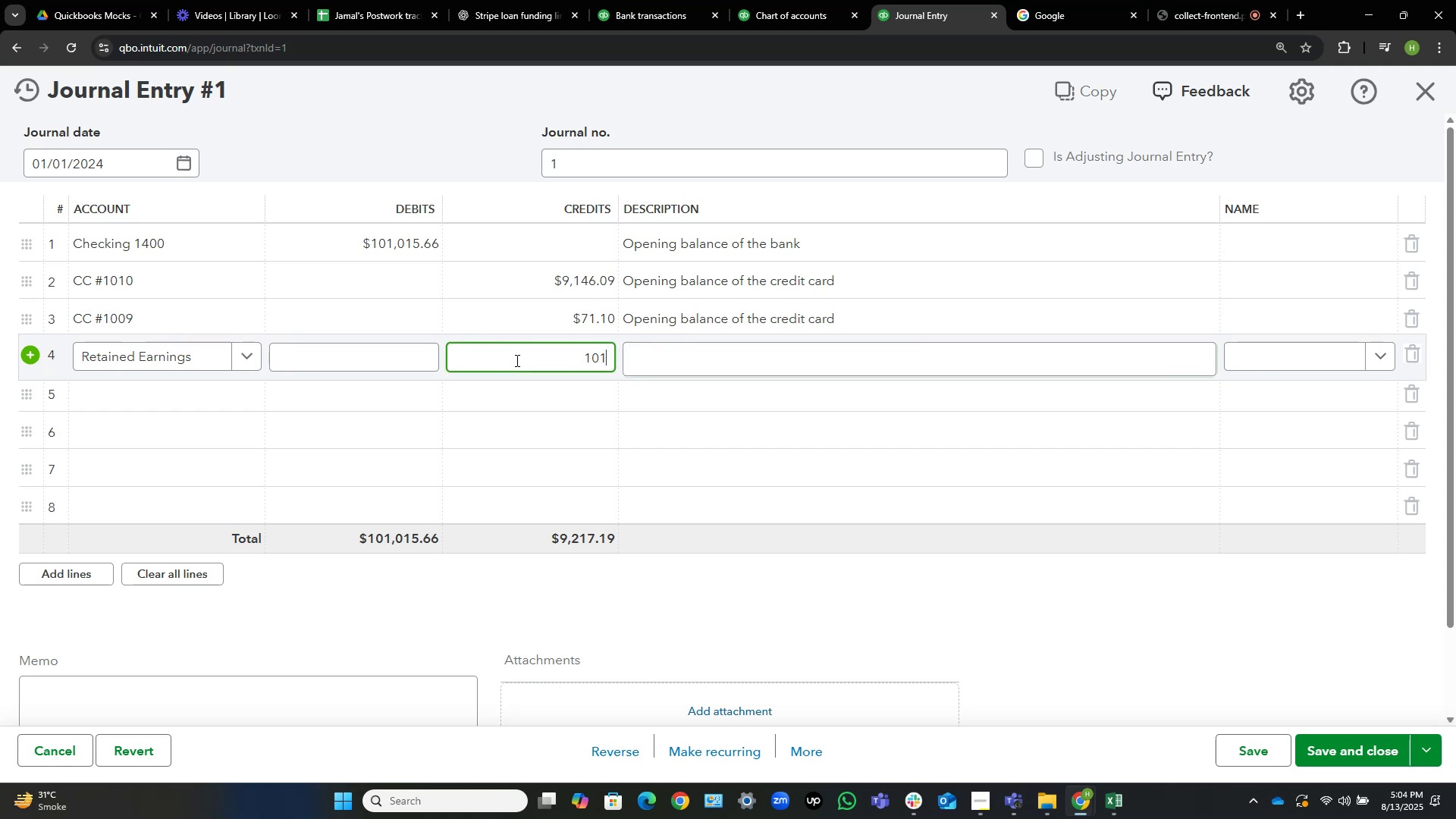 
key(Numpad0)
 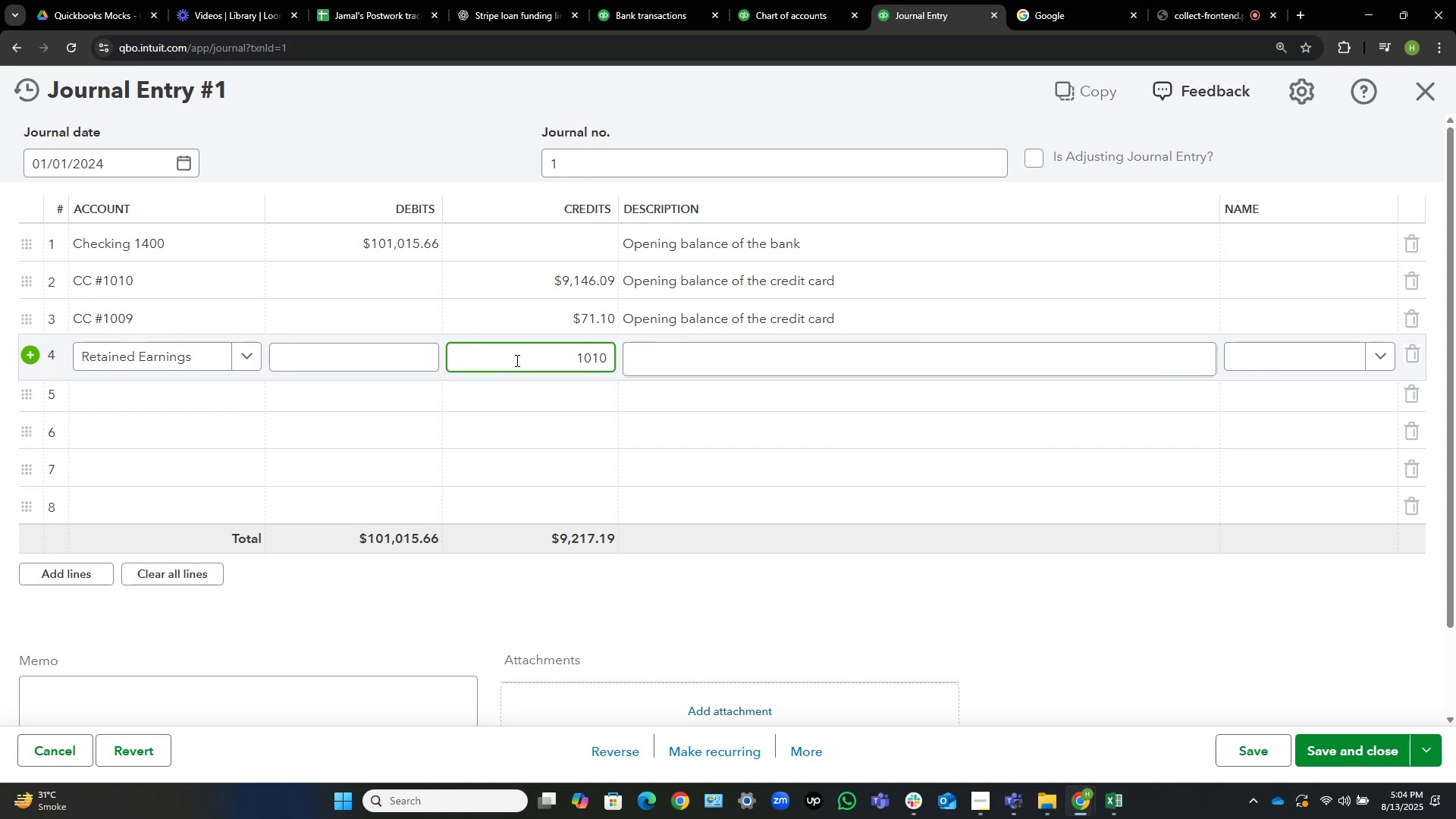 
key(Numpad1)
 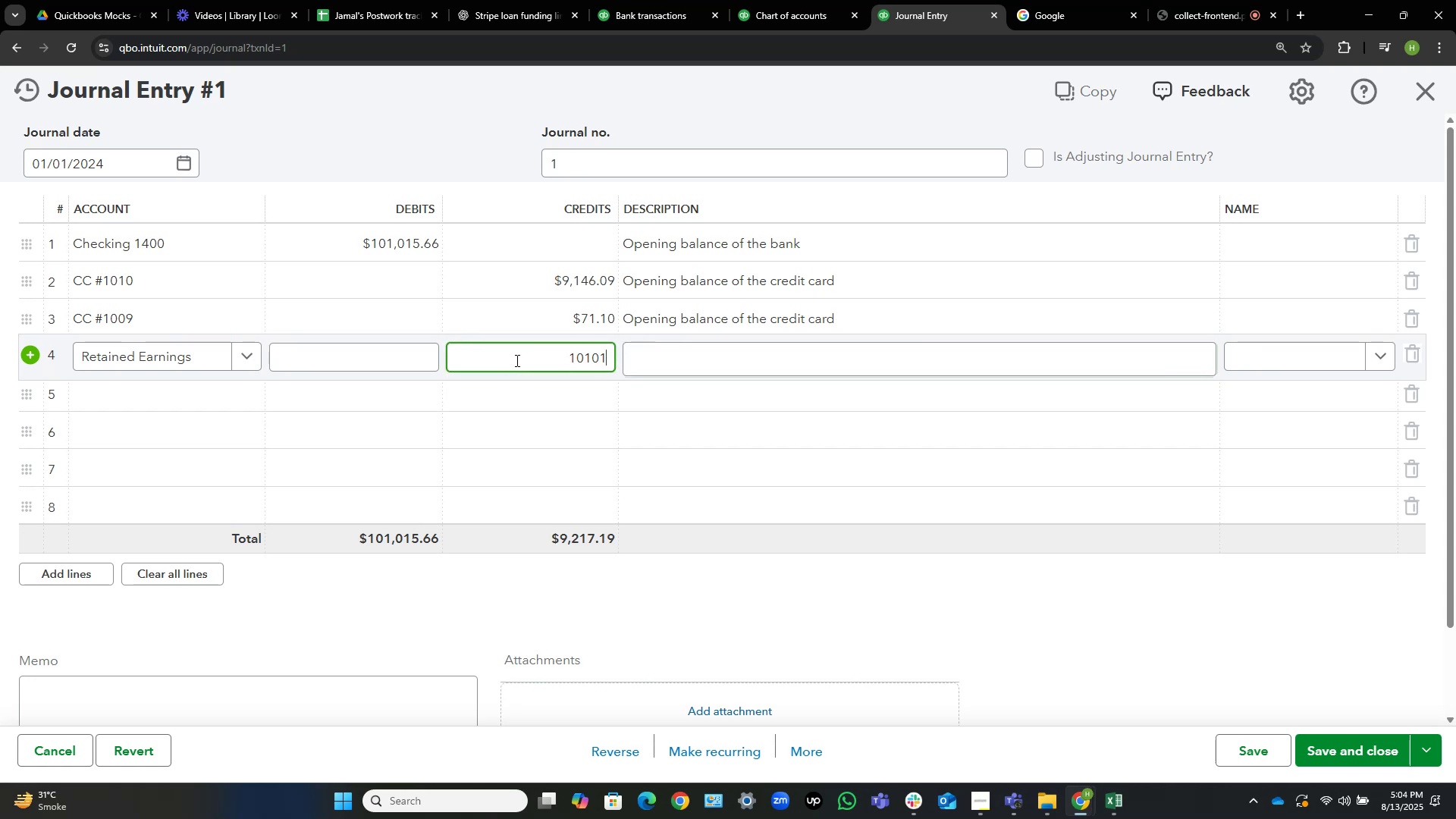 
key(Numpad5)
 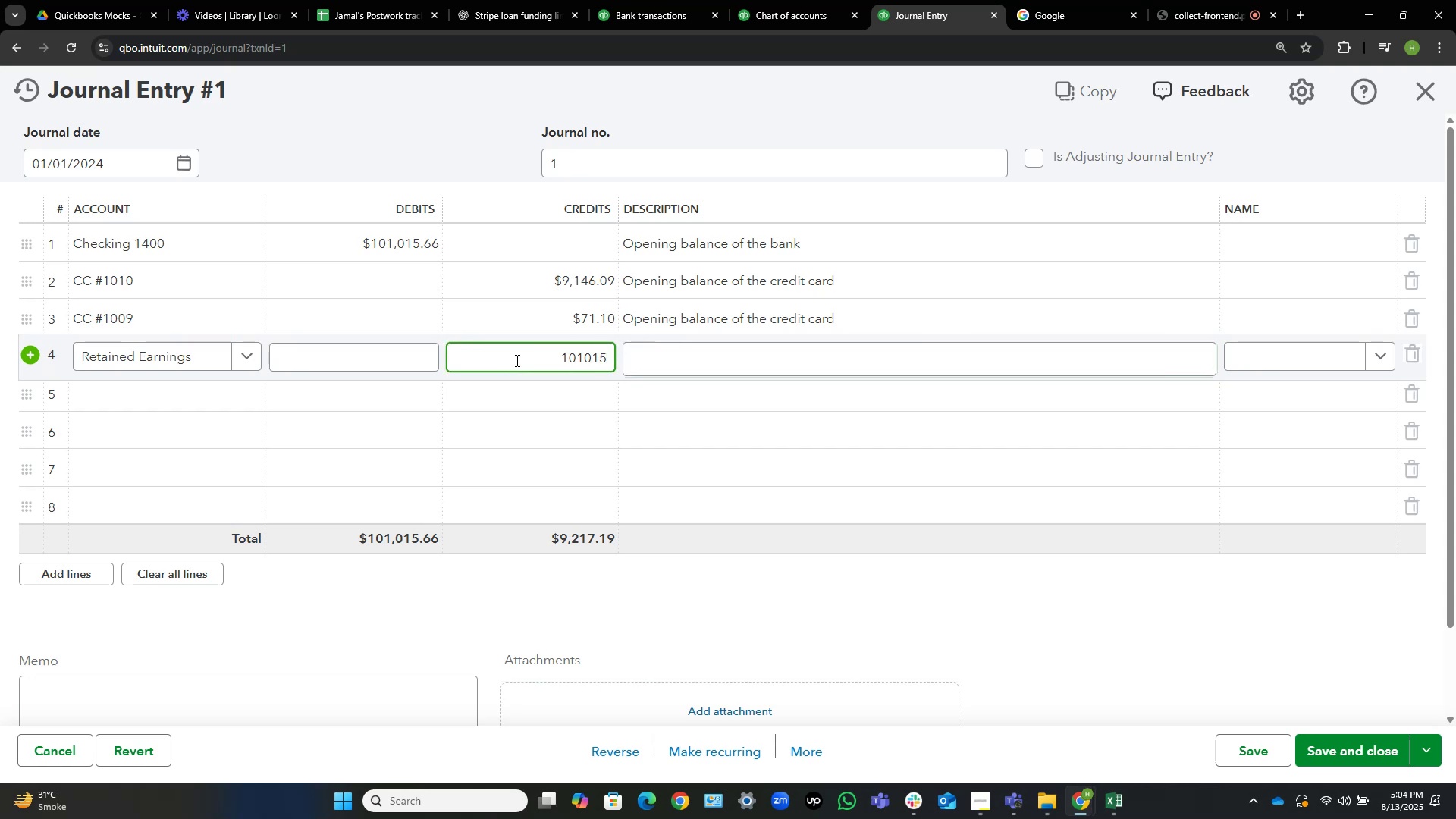 
key(NumpadDecimal)
 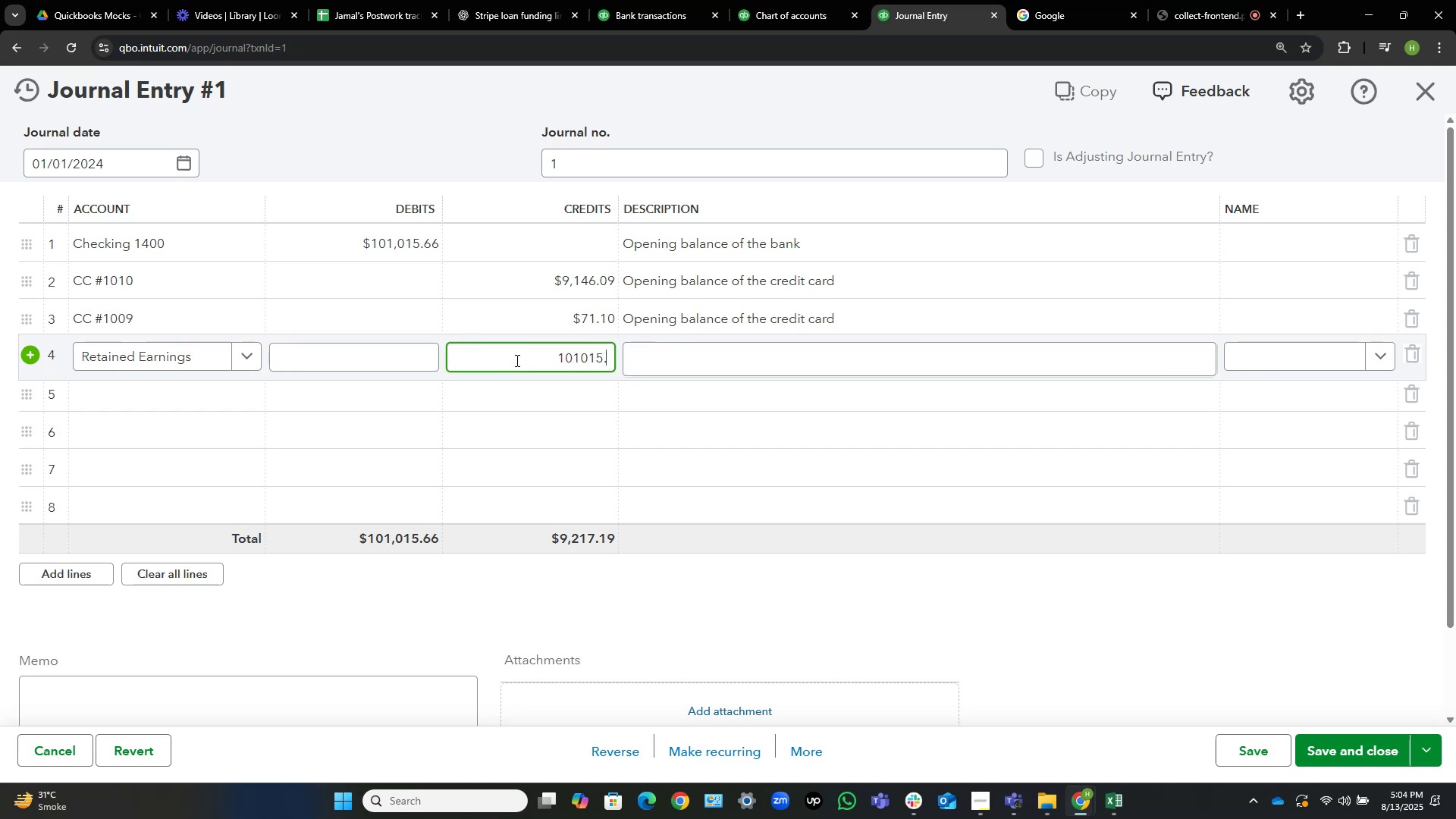 
key(Numpad6)
 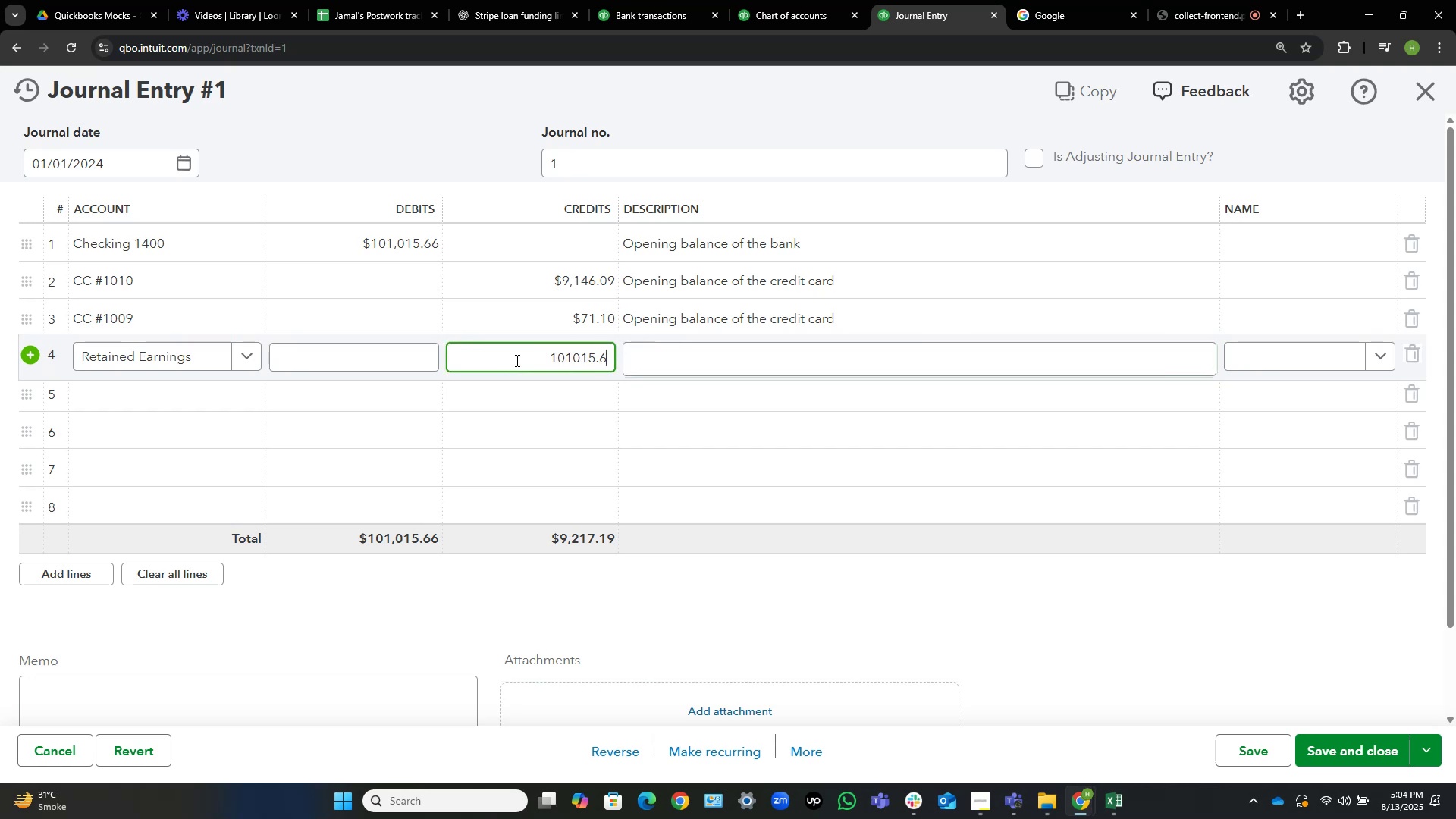 
key(Numpad6)
 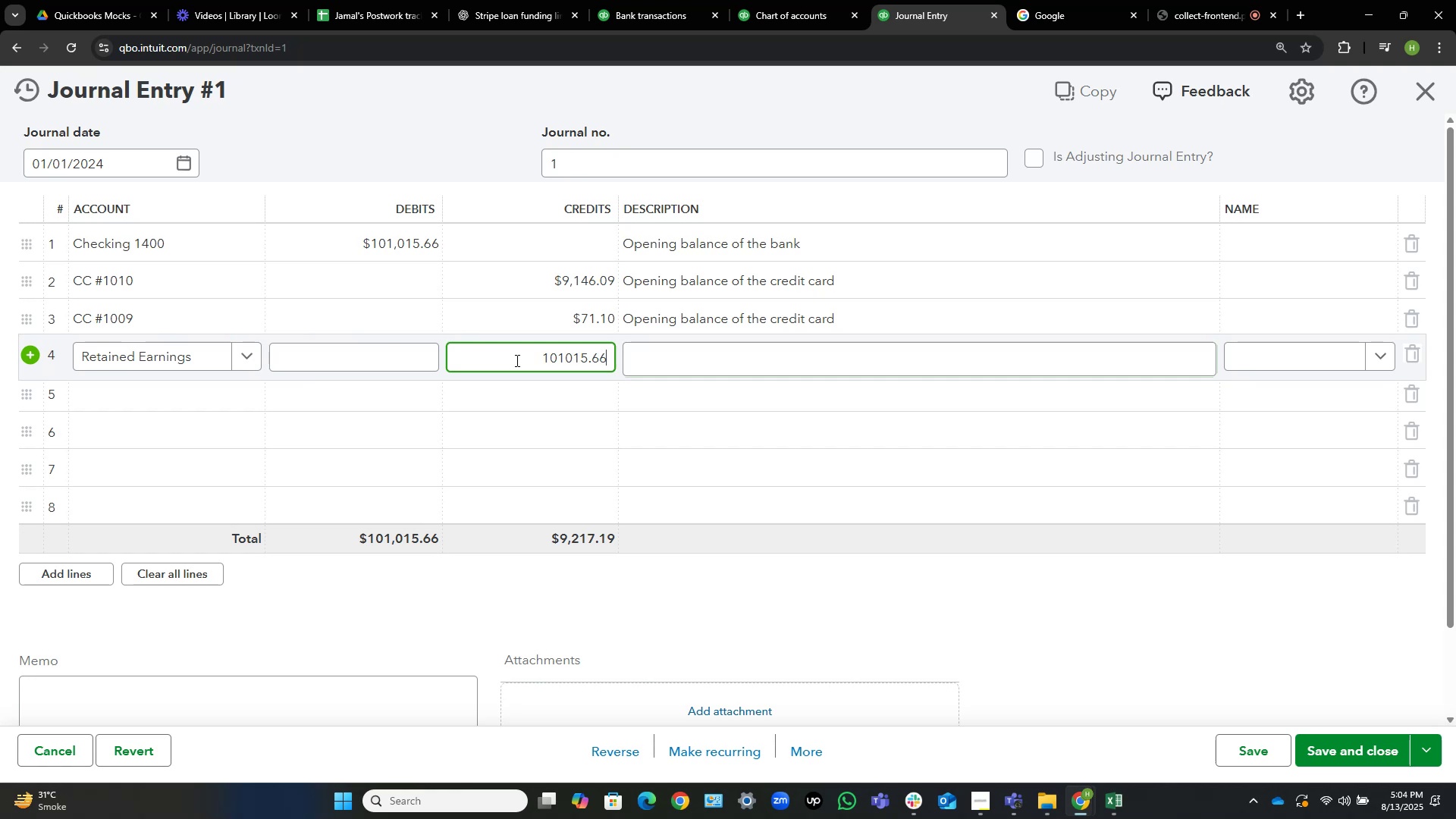 
key(NumpadSubtract)
 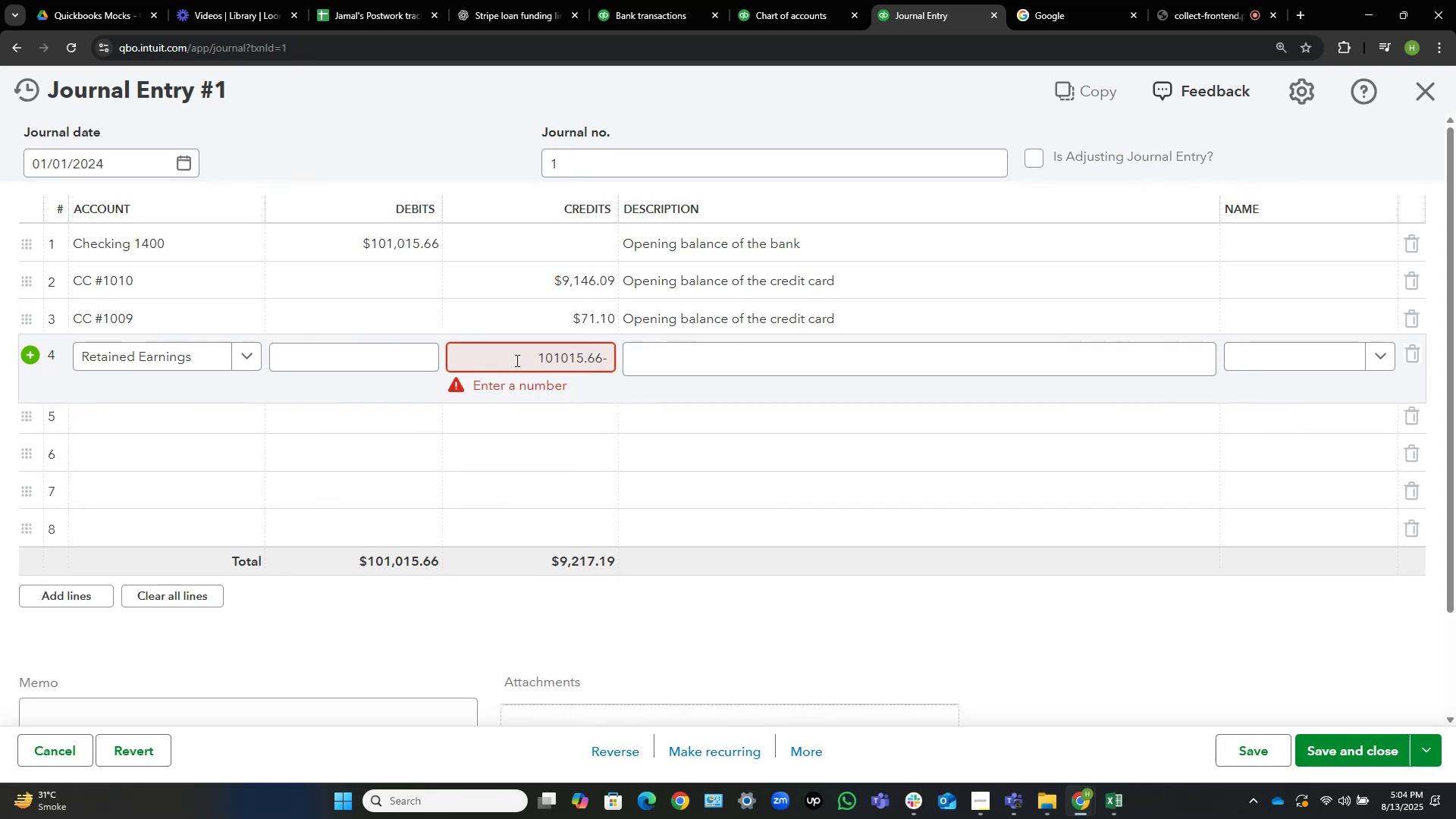 
key(Numpad9)
 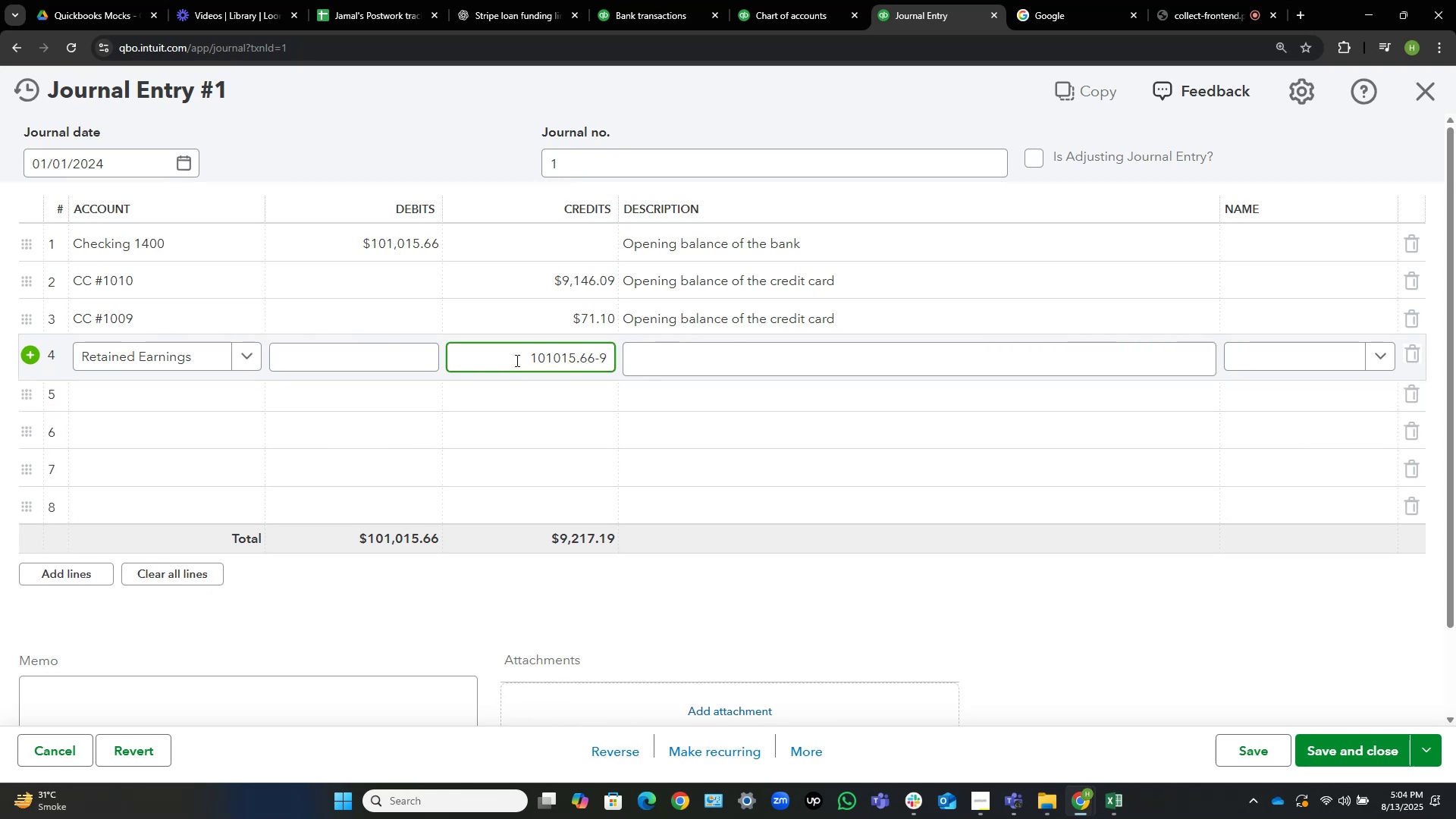 
key(Numpad2)
 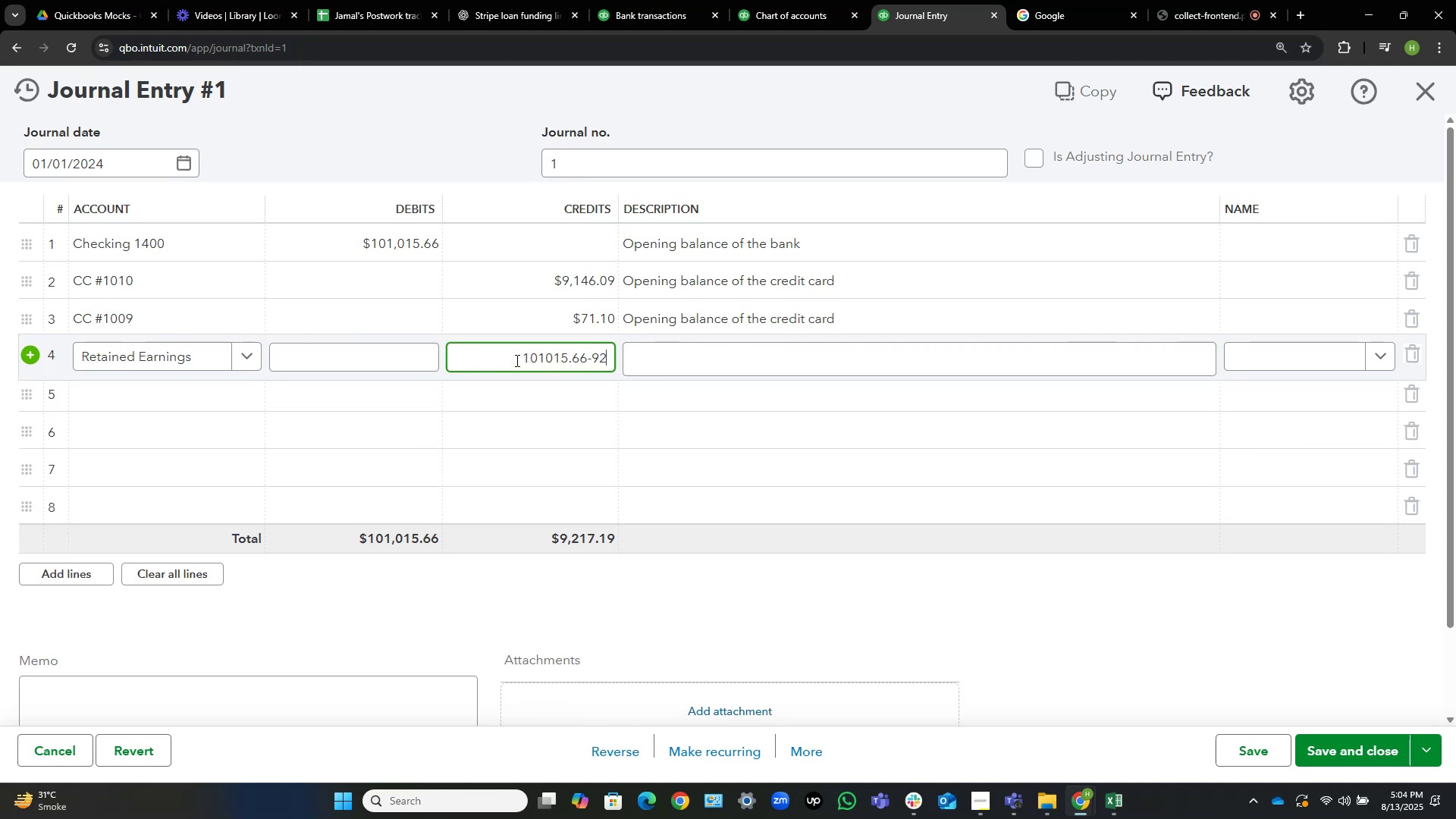 
key(Numpad1)
 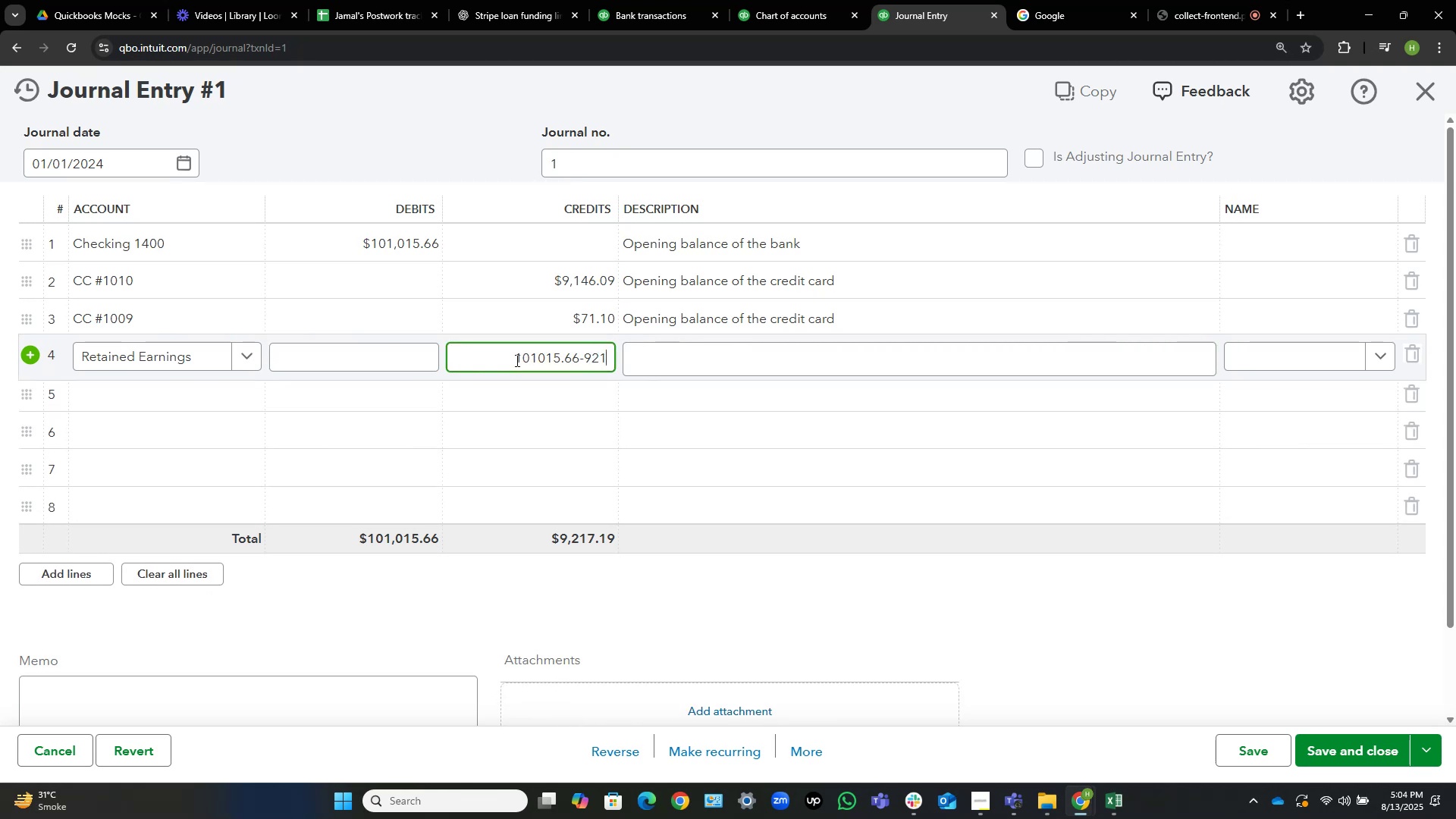 
key(Numpad7)
 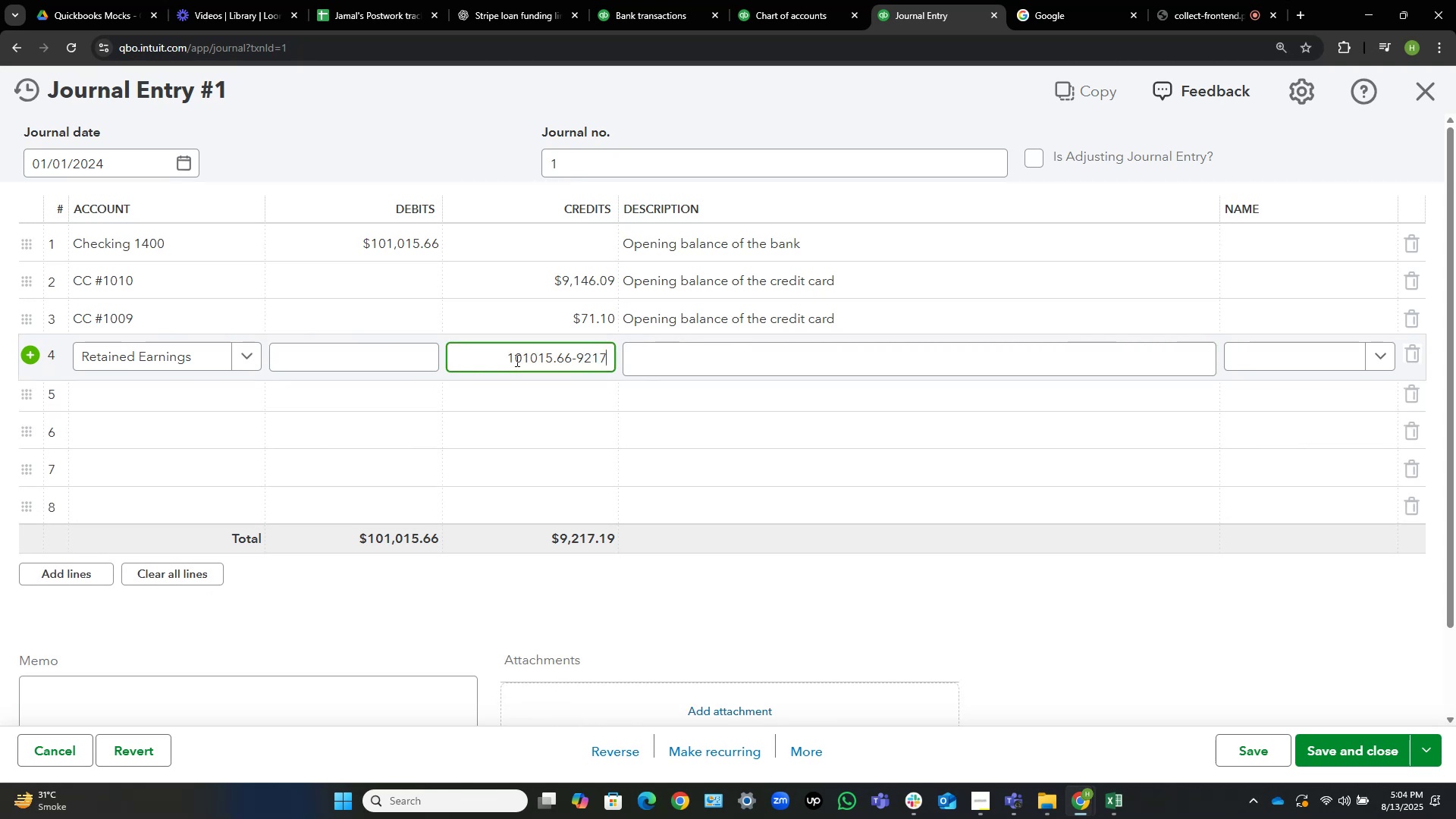 
key(NumpadDecimal)
 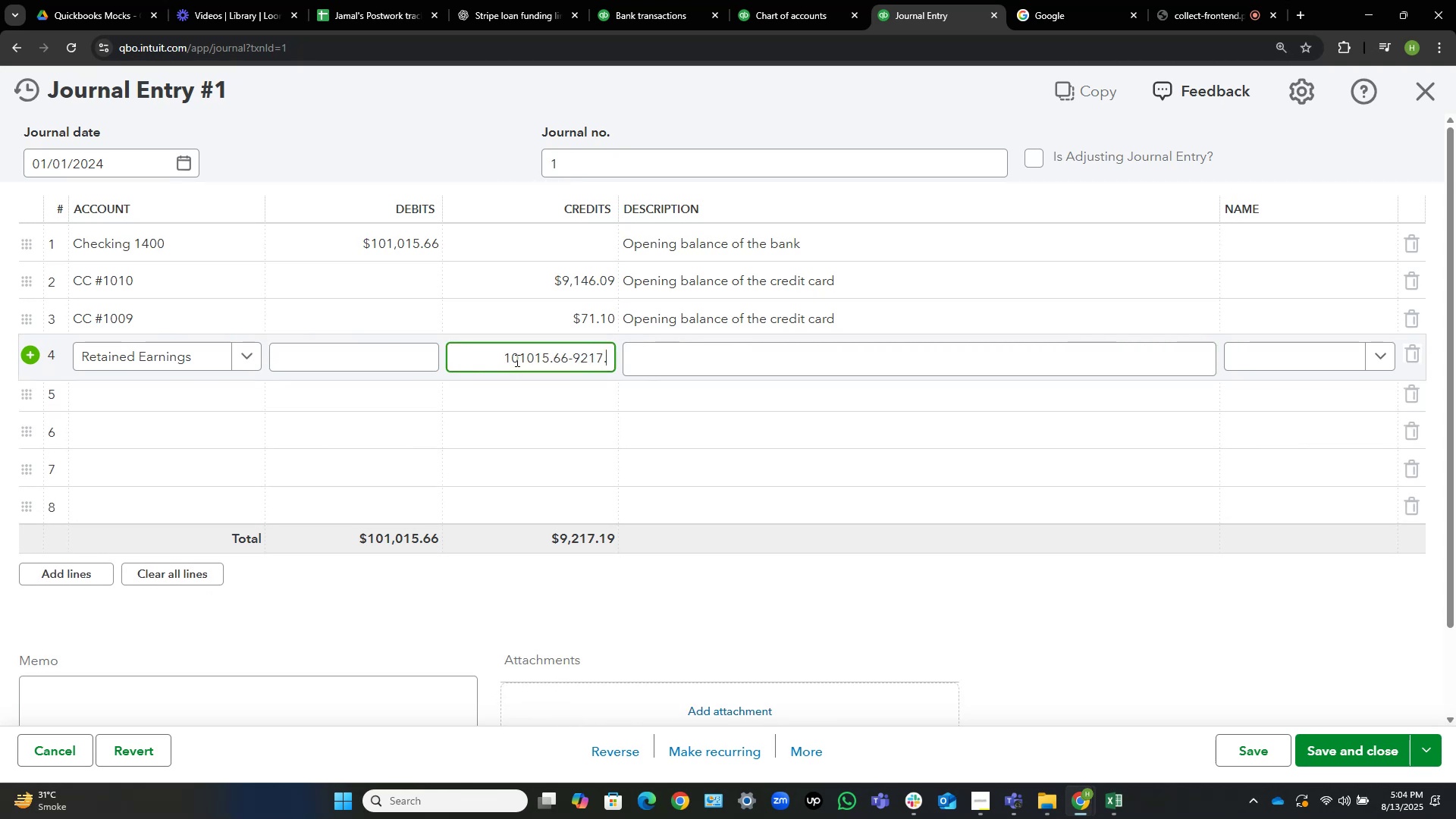 
key(Numpad1)
 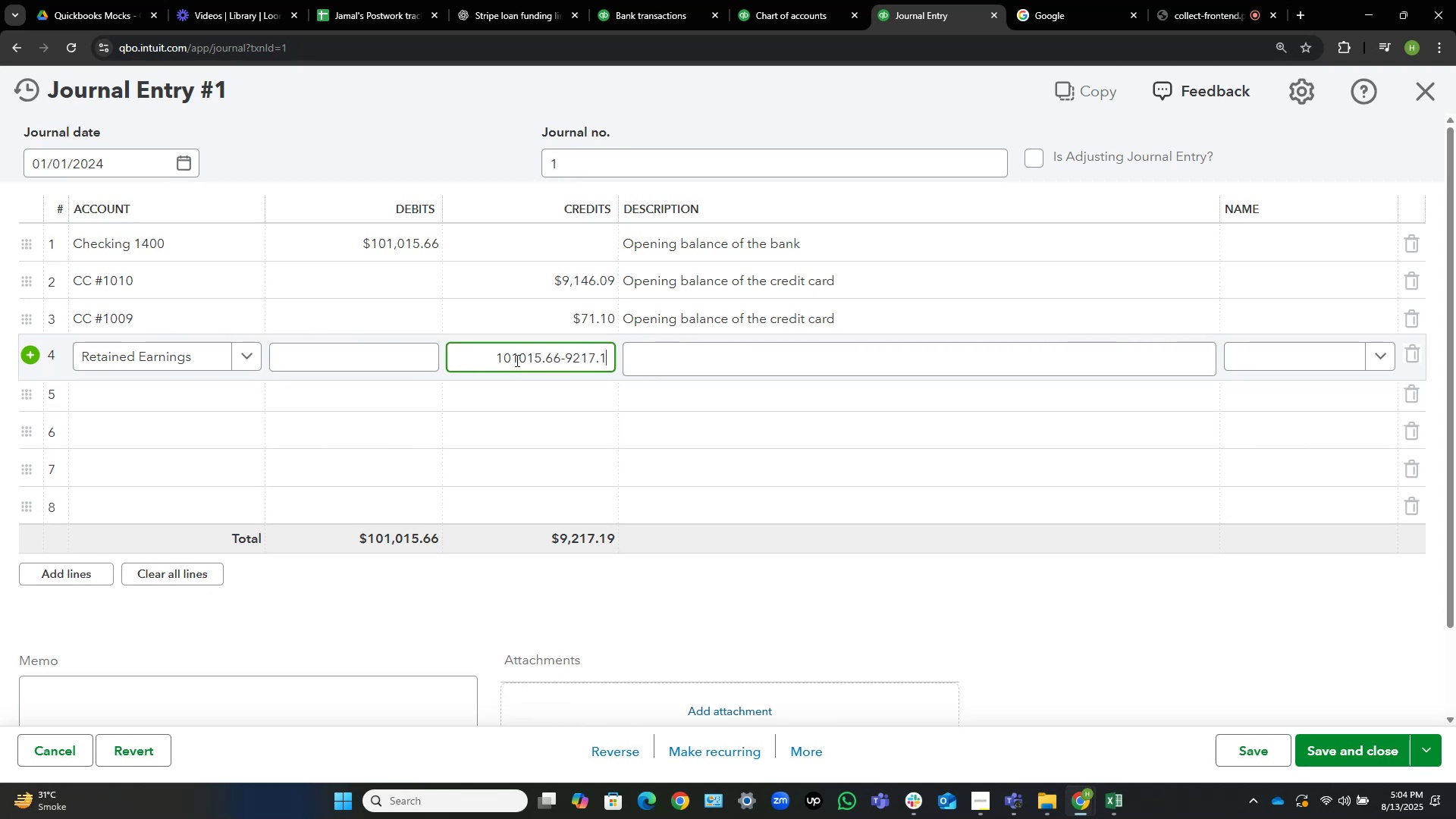 
key(Numpad9)
 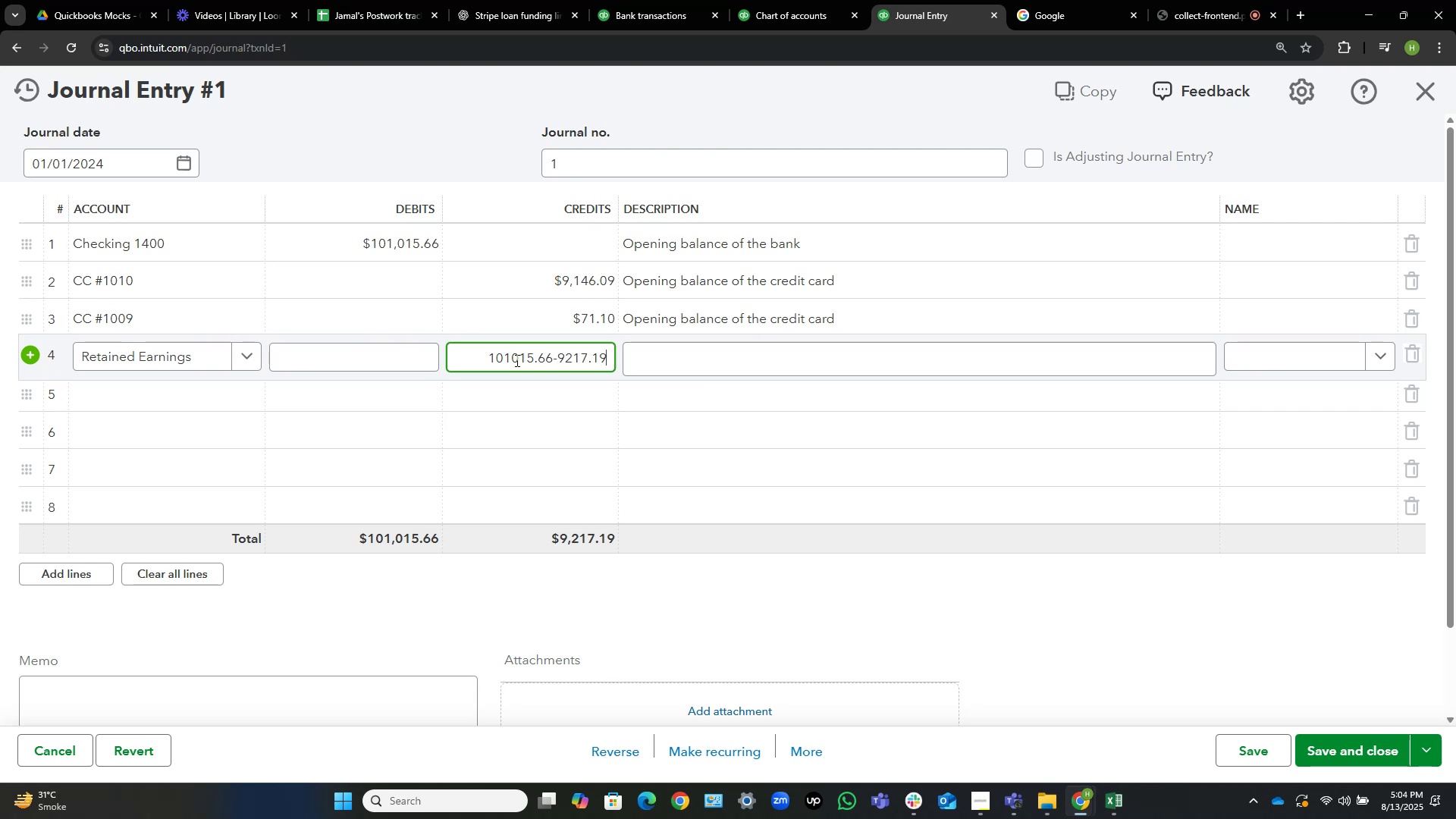 
wait(7.34)
 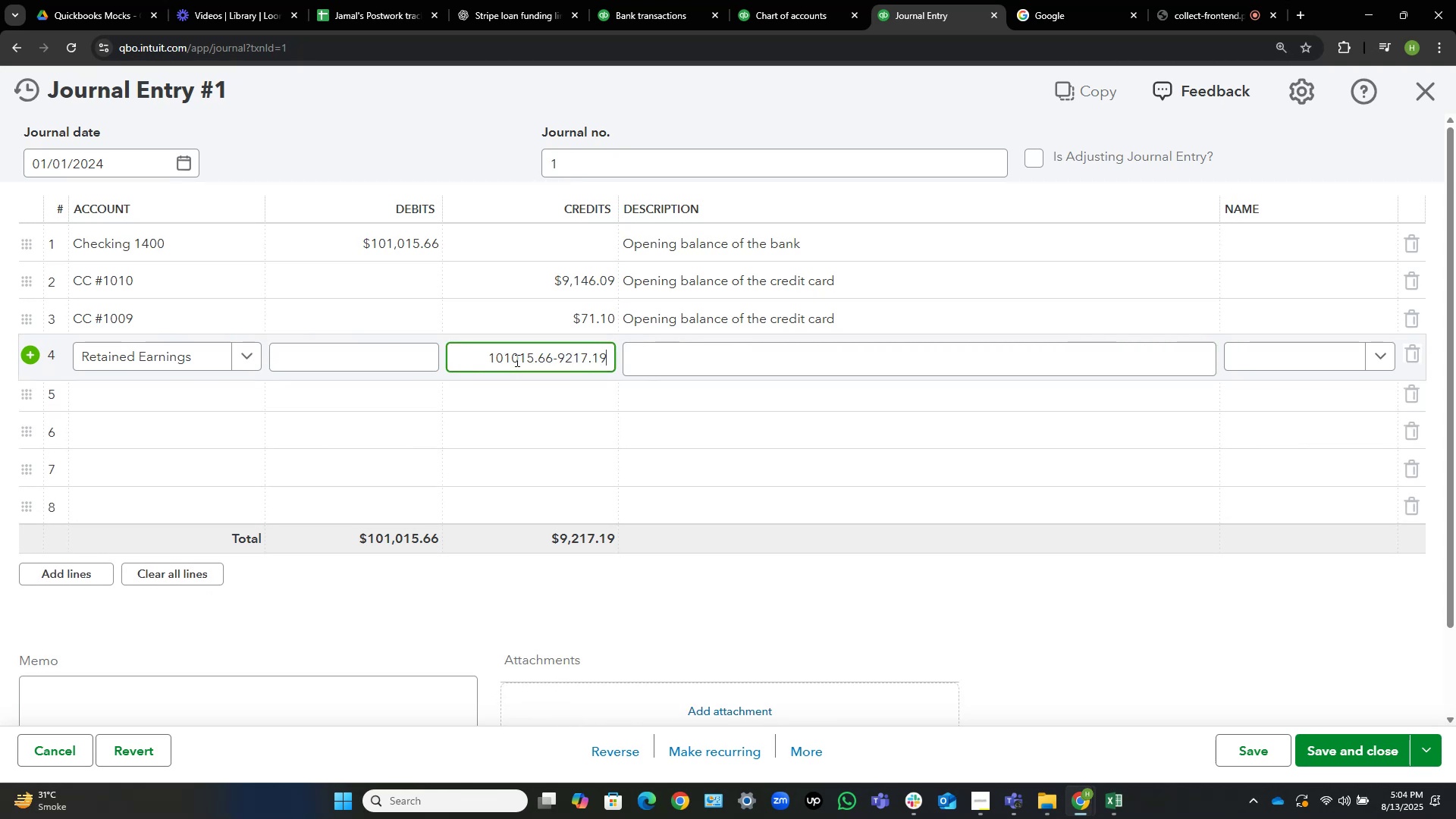 
key(Tab)
 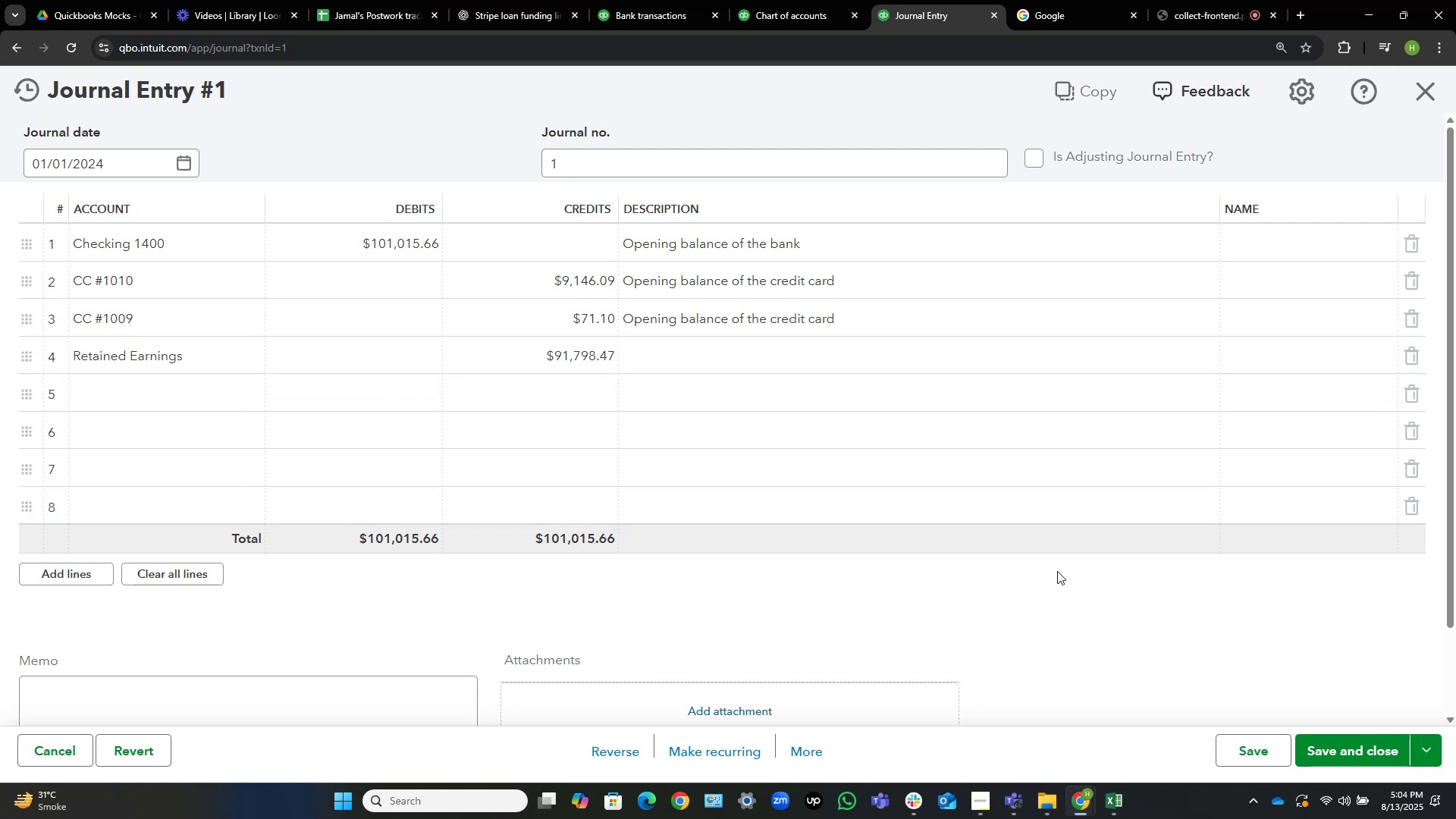 
wait(6.94)
 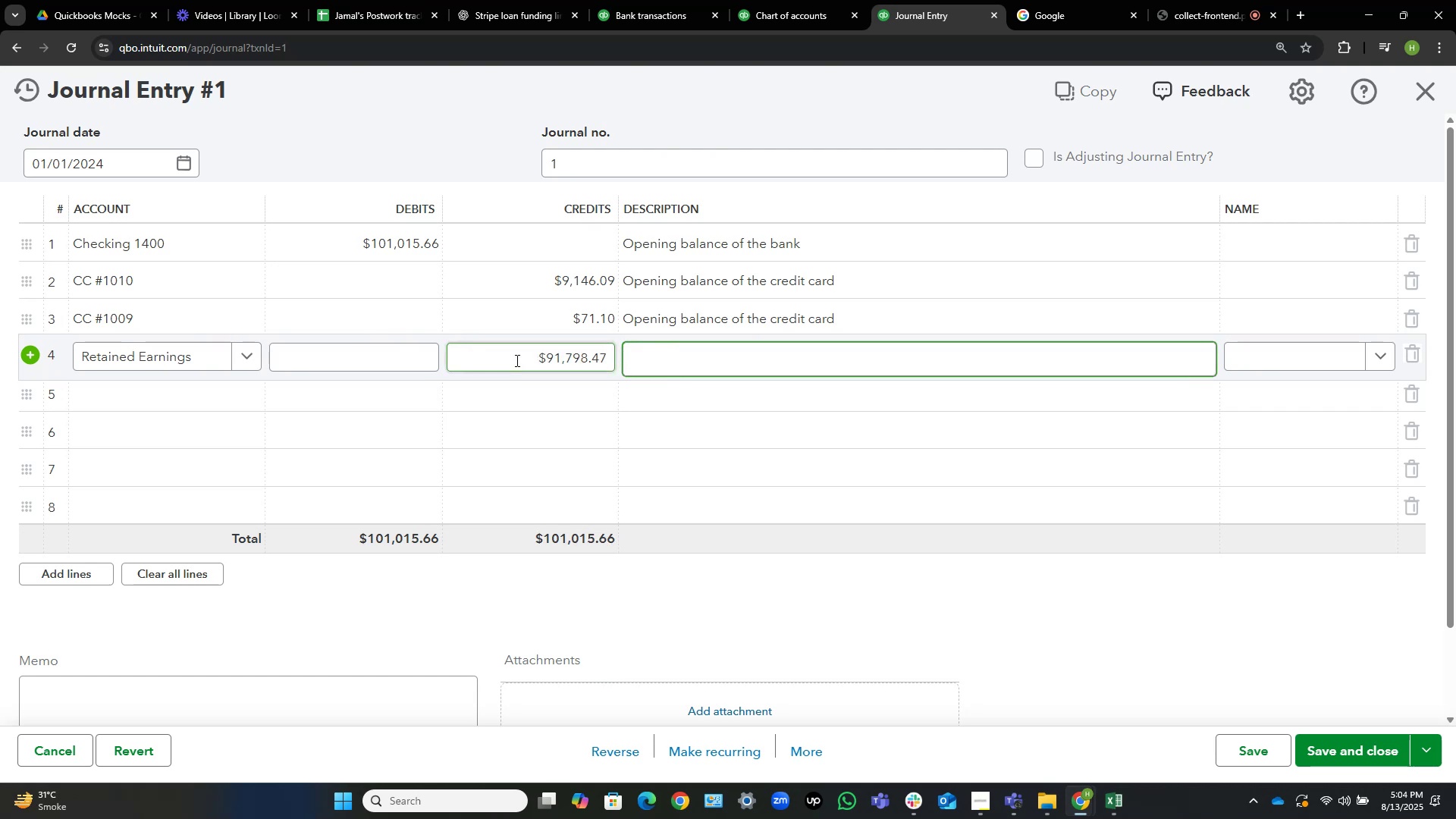 
left_click([1363, 746])
 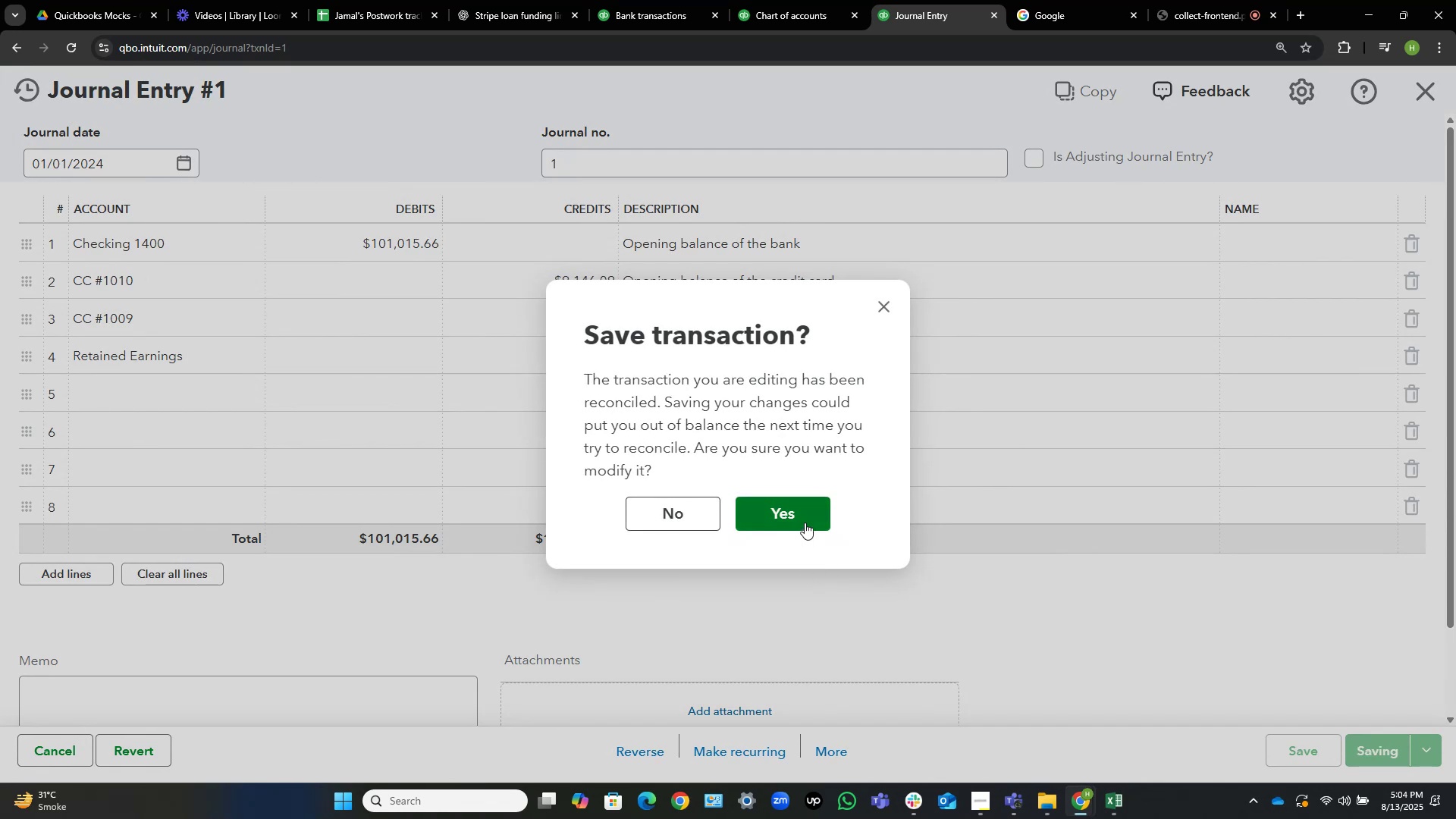 
left_click([803, 512])
 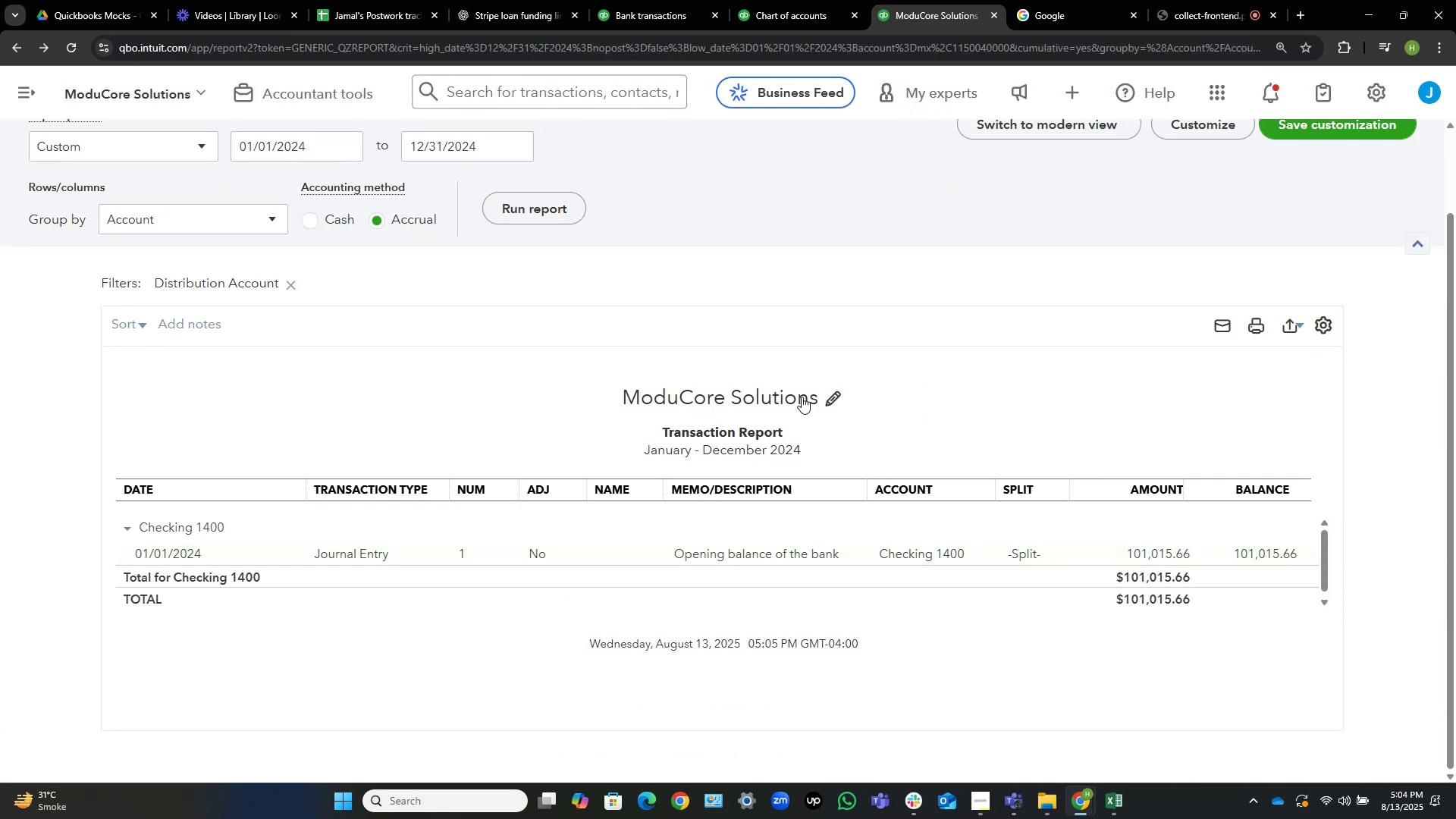 
wait(13.78)
 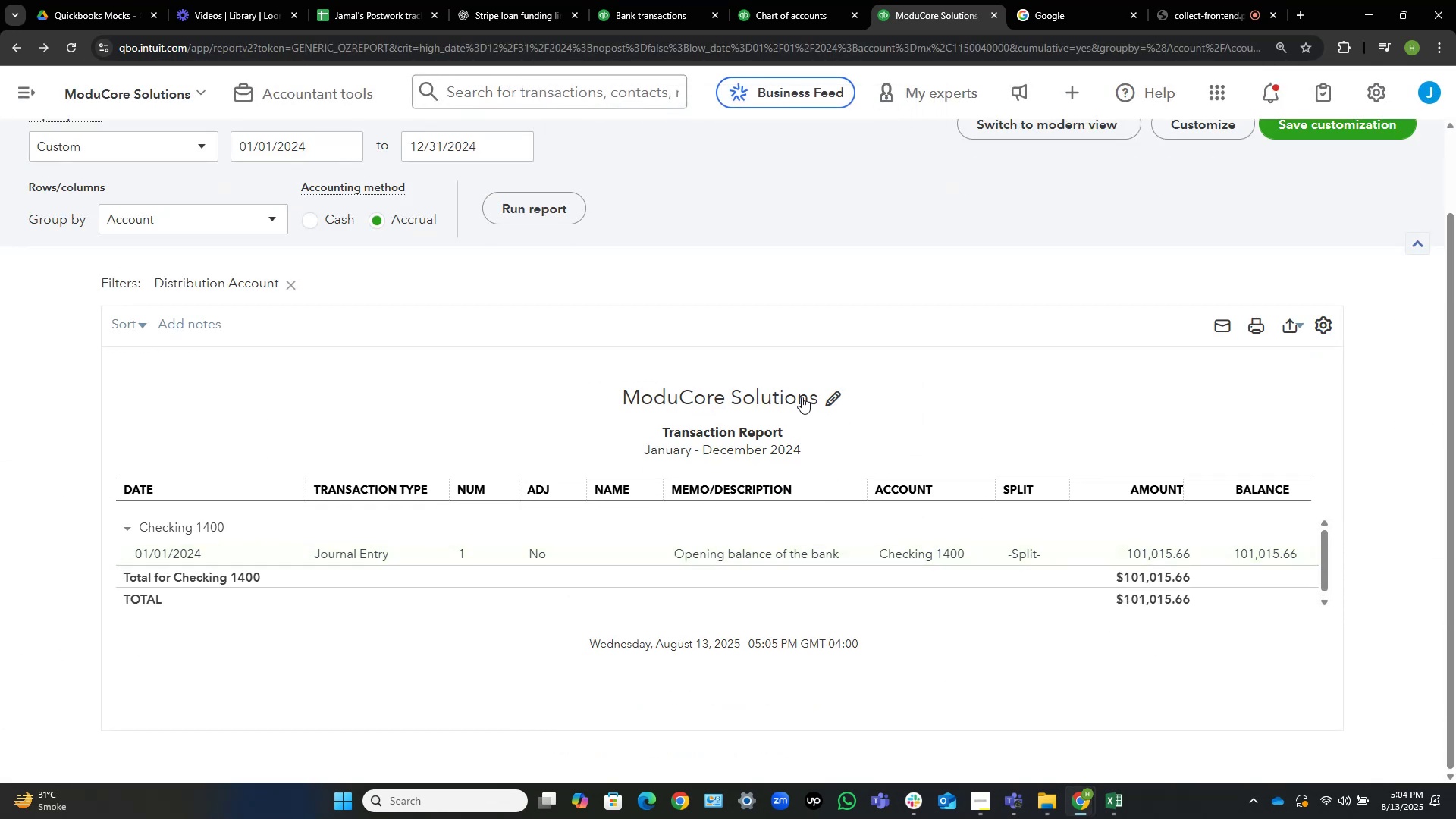 
scroll: coordinate [763, 353], scroll_direction: up, amount: 2.0
 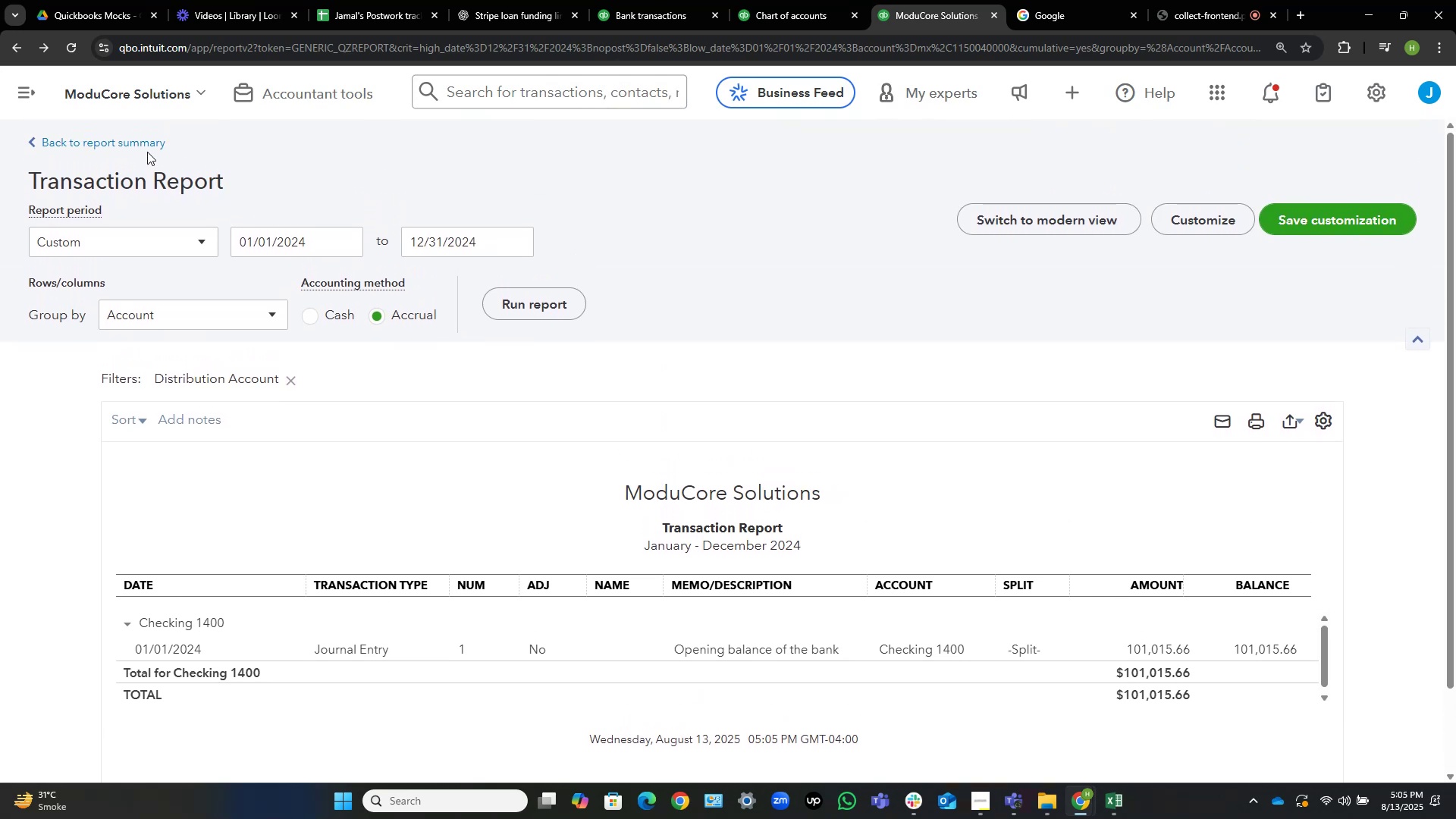 
left_click([149, 146])
 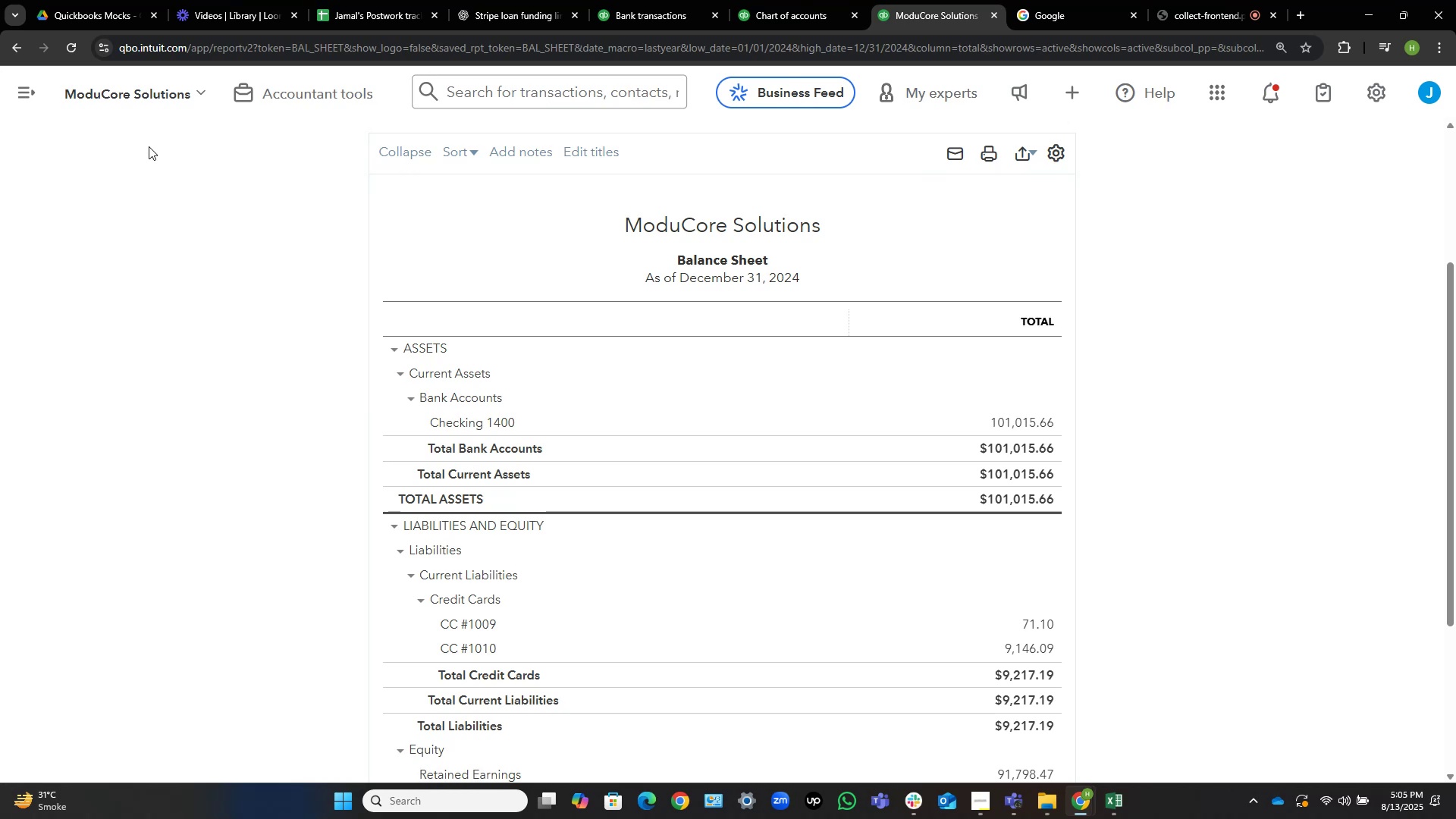 
wait(5.98)
 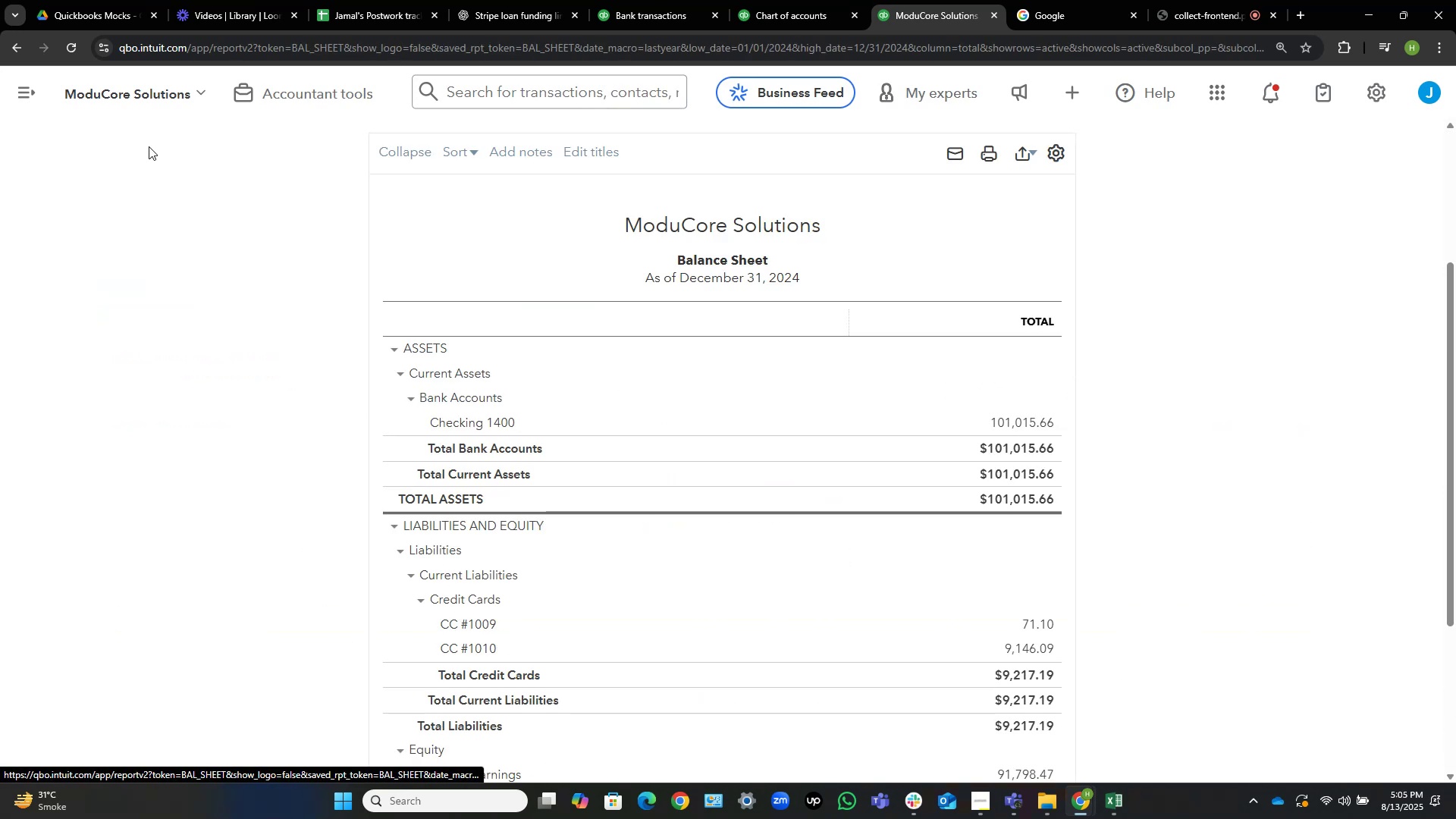 
scroll: coordinate [472, 357], scroll_direction: down, amount: 1.0
 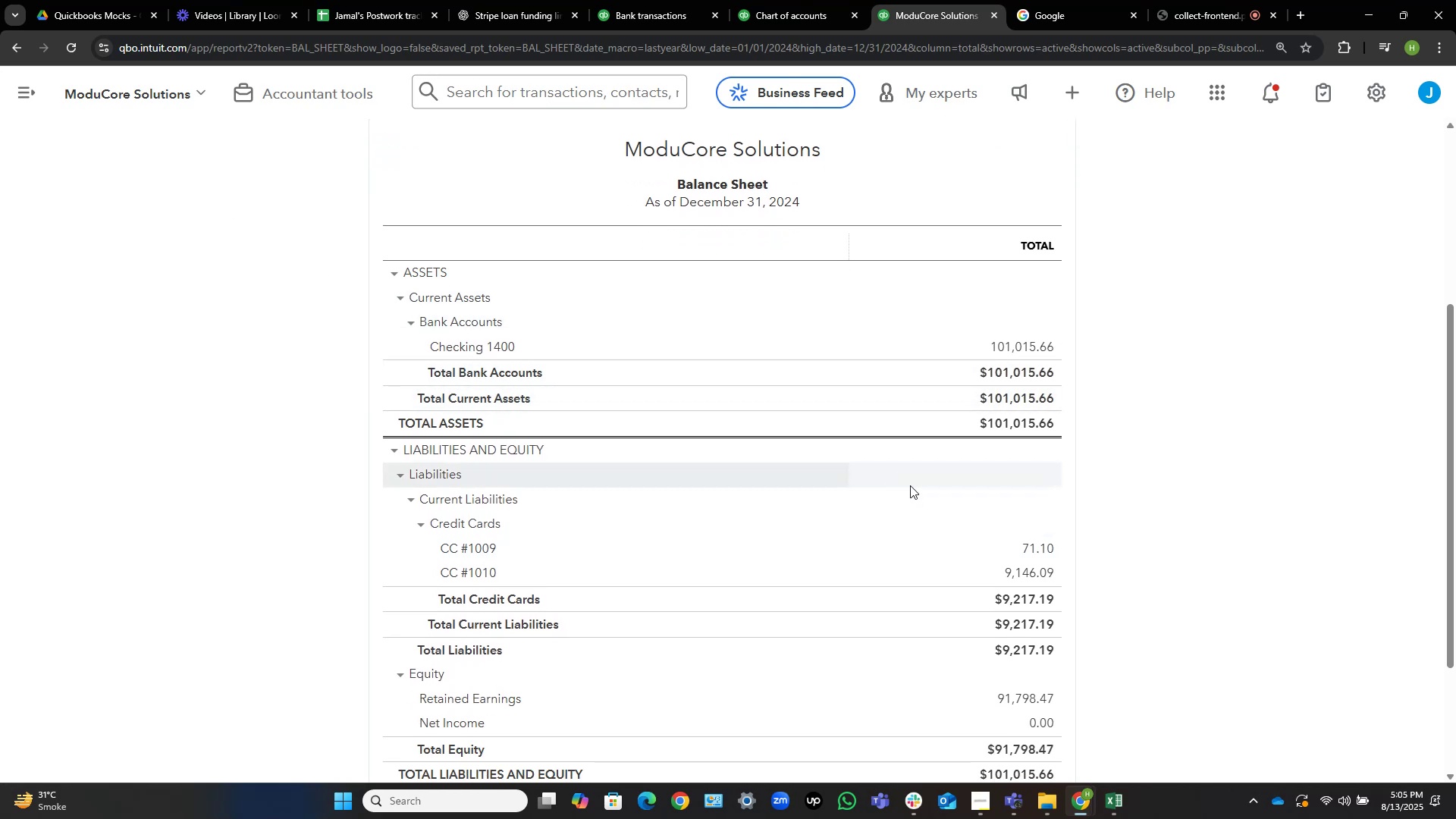 
scroll: coordinate [935, 504], scroll_direction: up, amount: 1.0
 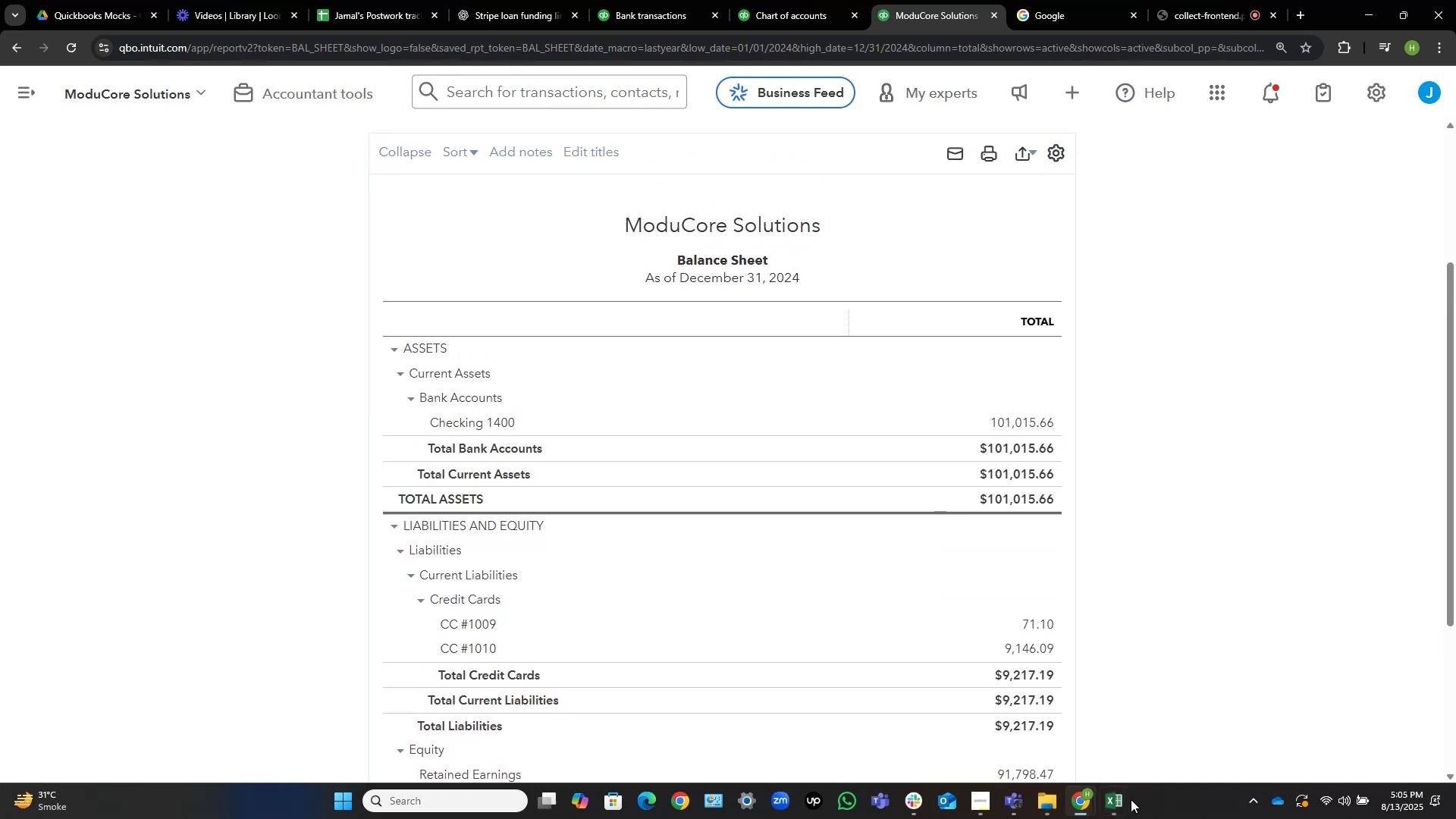 
left_click([1115, 807])
 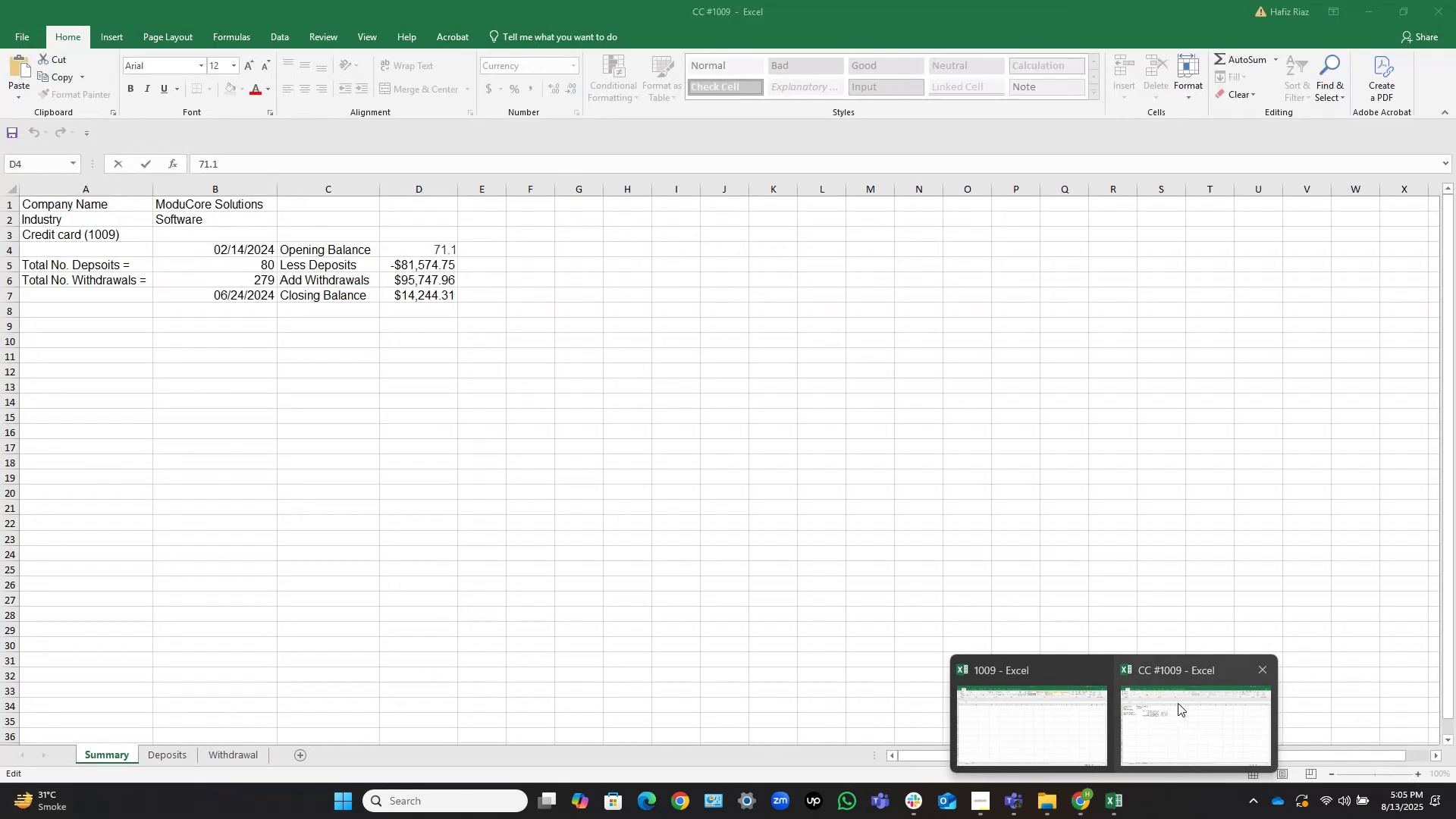 
left_click([1178, 703])
 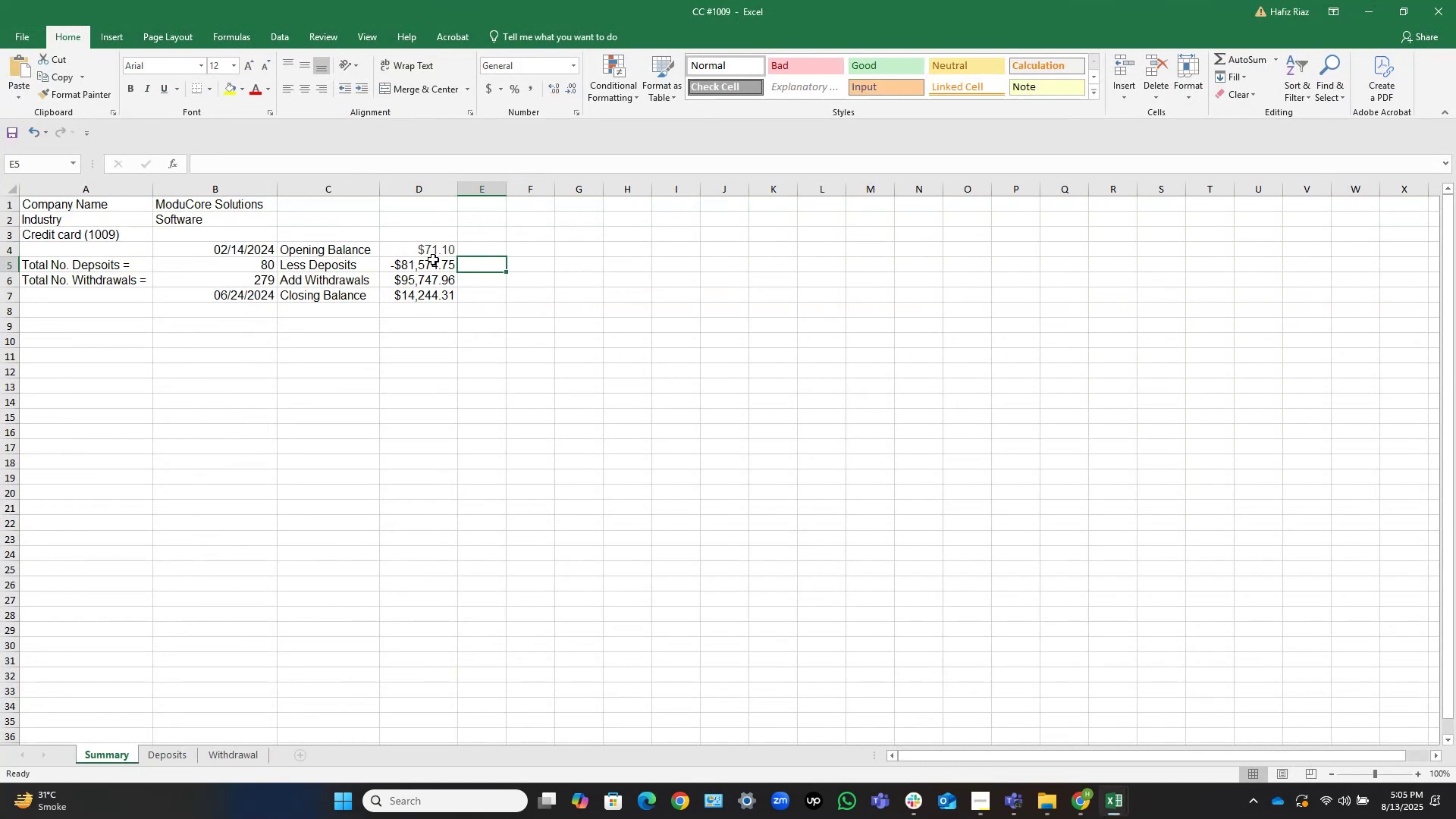 
left_click([433, 259])
 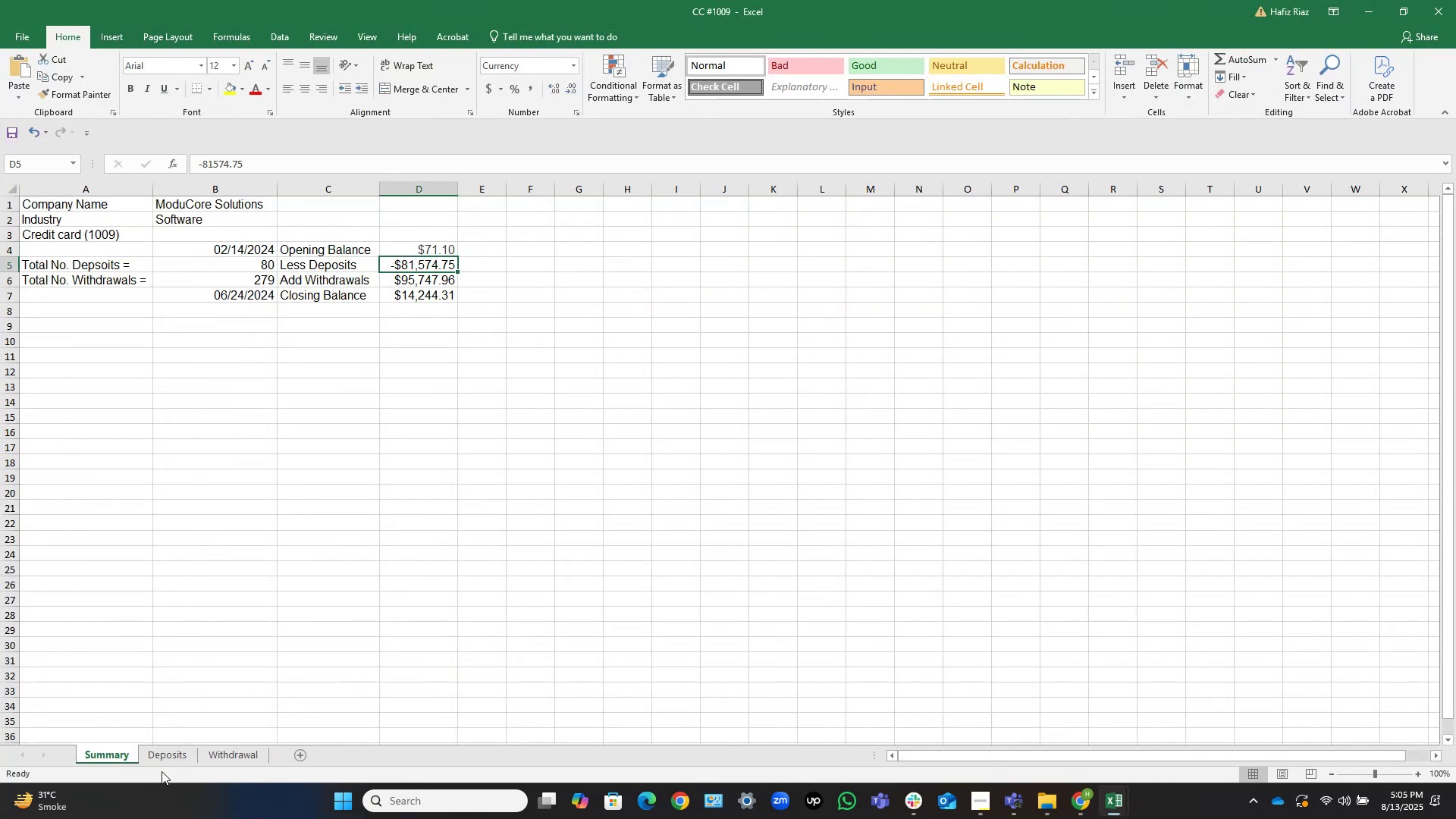 
wait(6.96)
 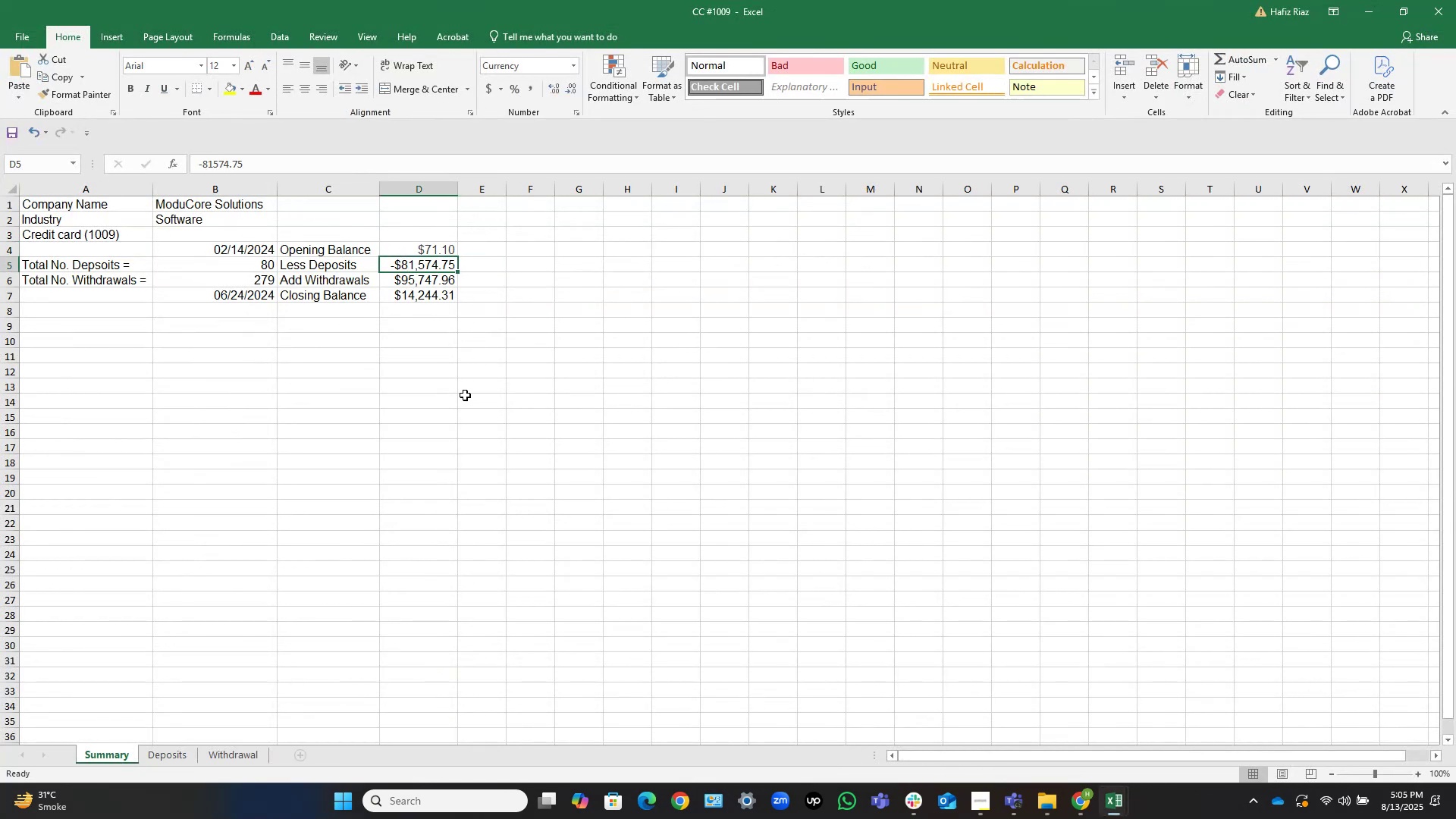 
left_click([165, 754])
 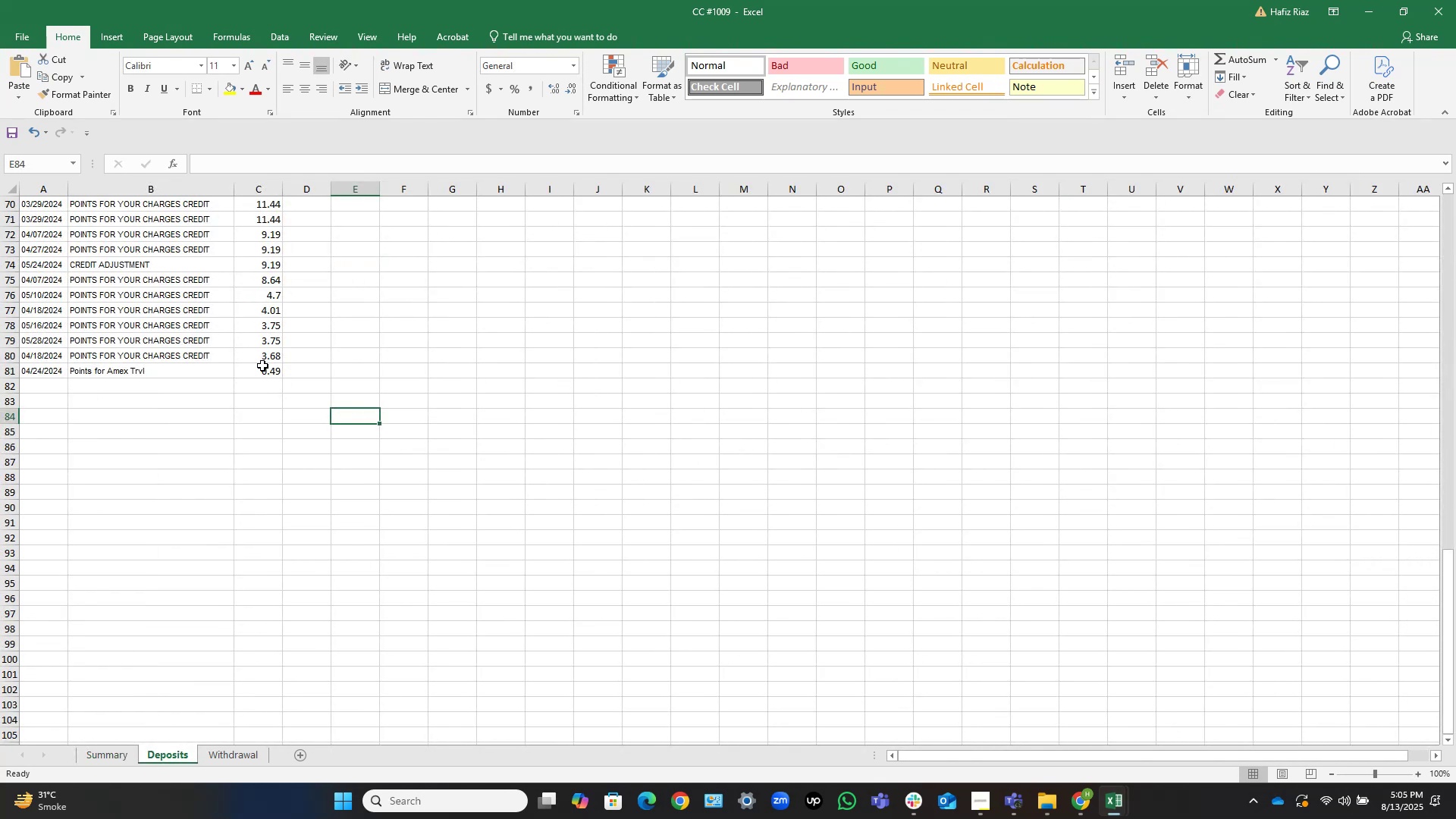 
left_click([271, 367])
 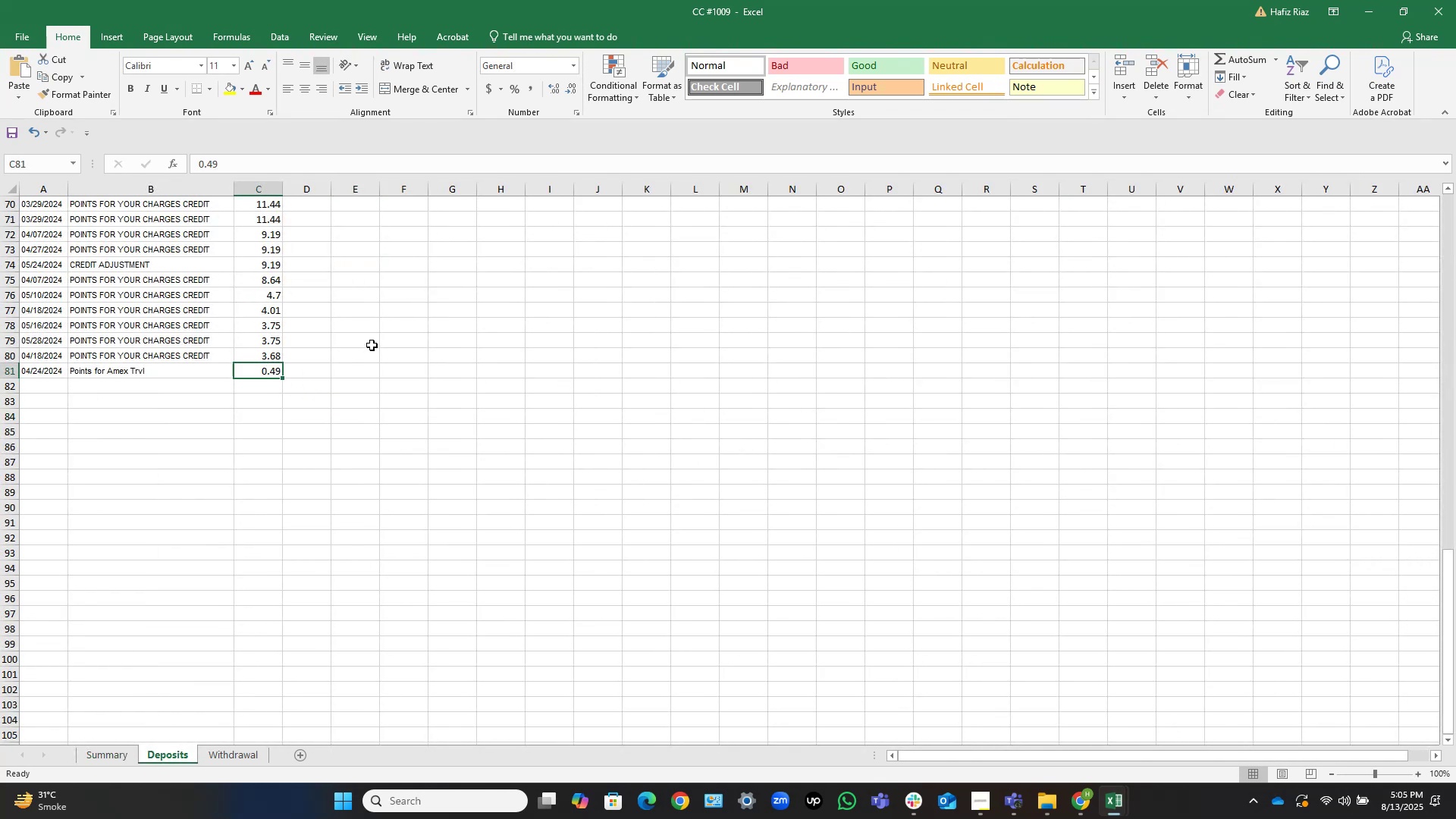 
key(Control+Shift+ArrowUp)
 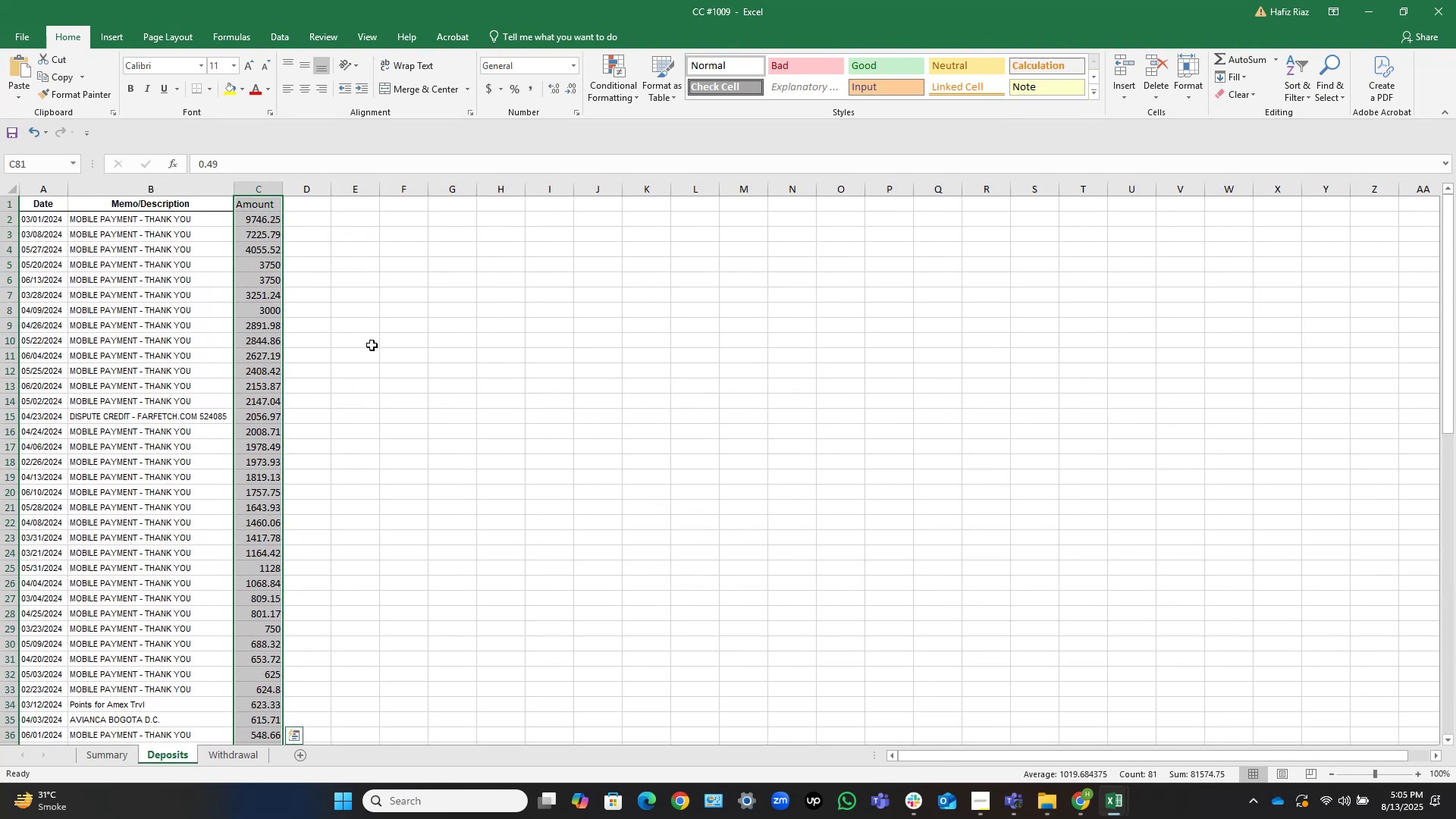 
key(Shift+ShiftLeft)
 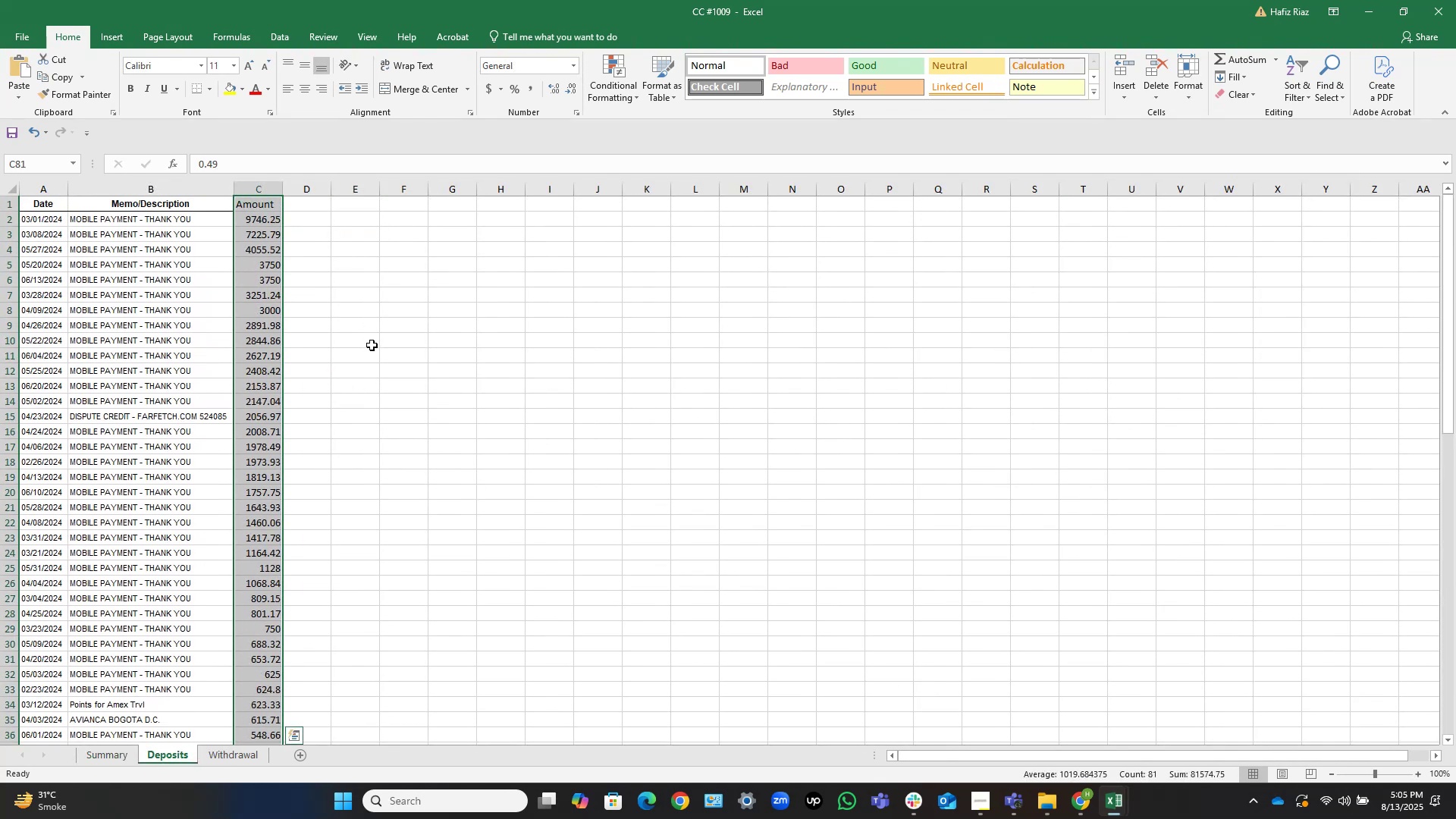 
key(Shift+ArrowDown)
 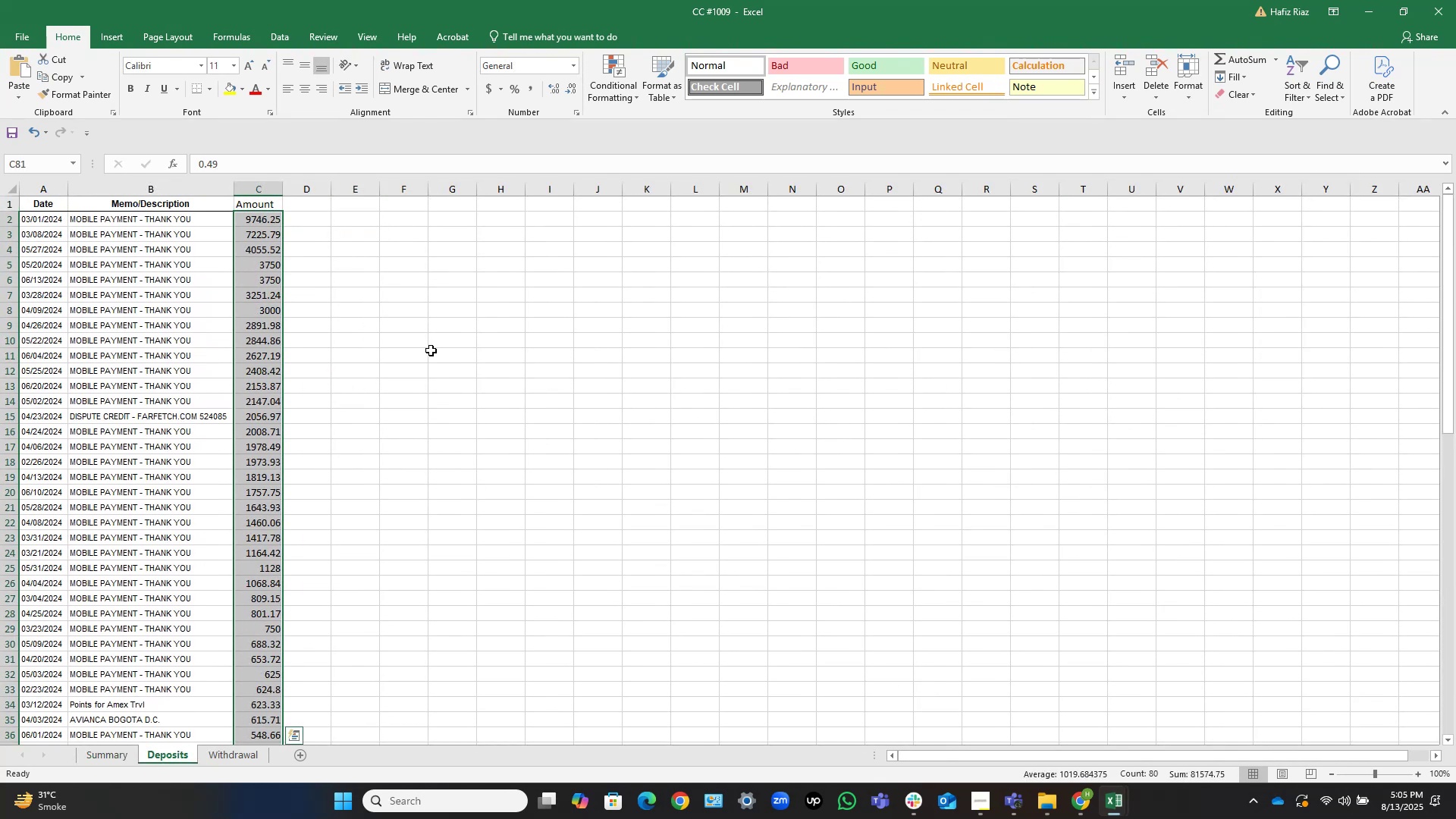 
left_click([95, 755])
 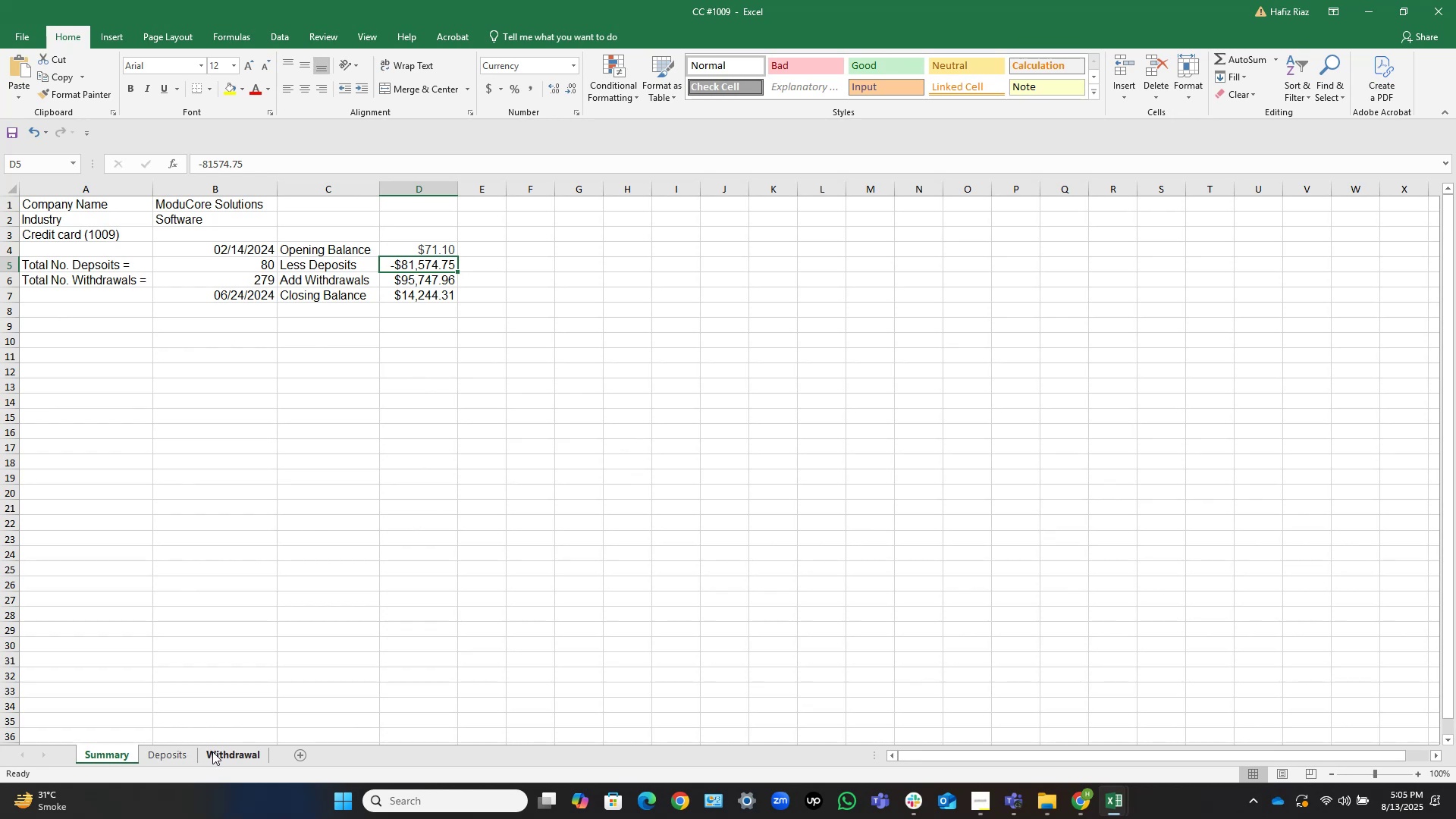 
left_click([212, 752])
 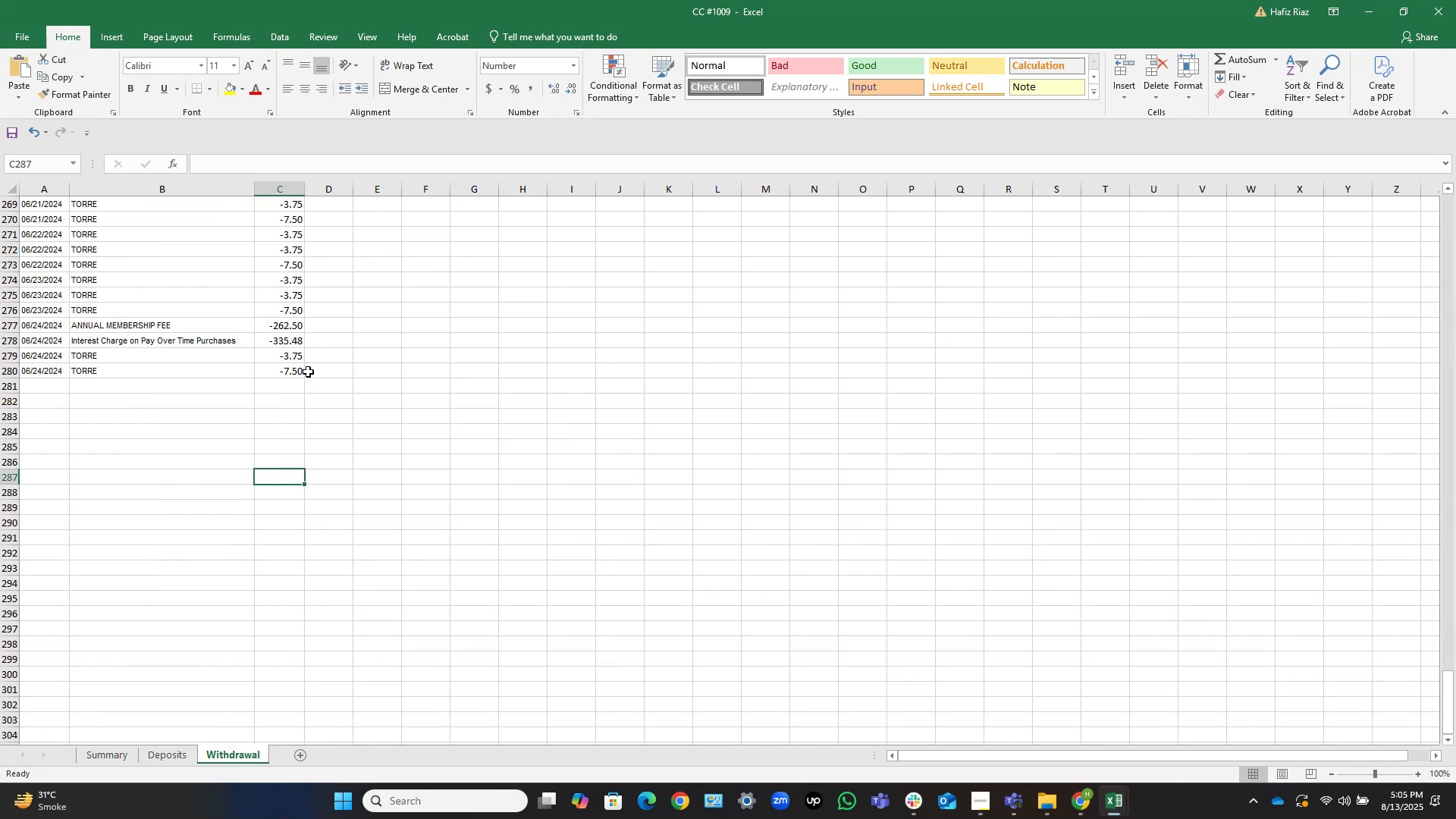 
left_click([289, 369])
 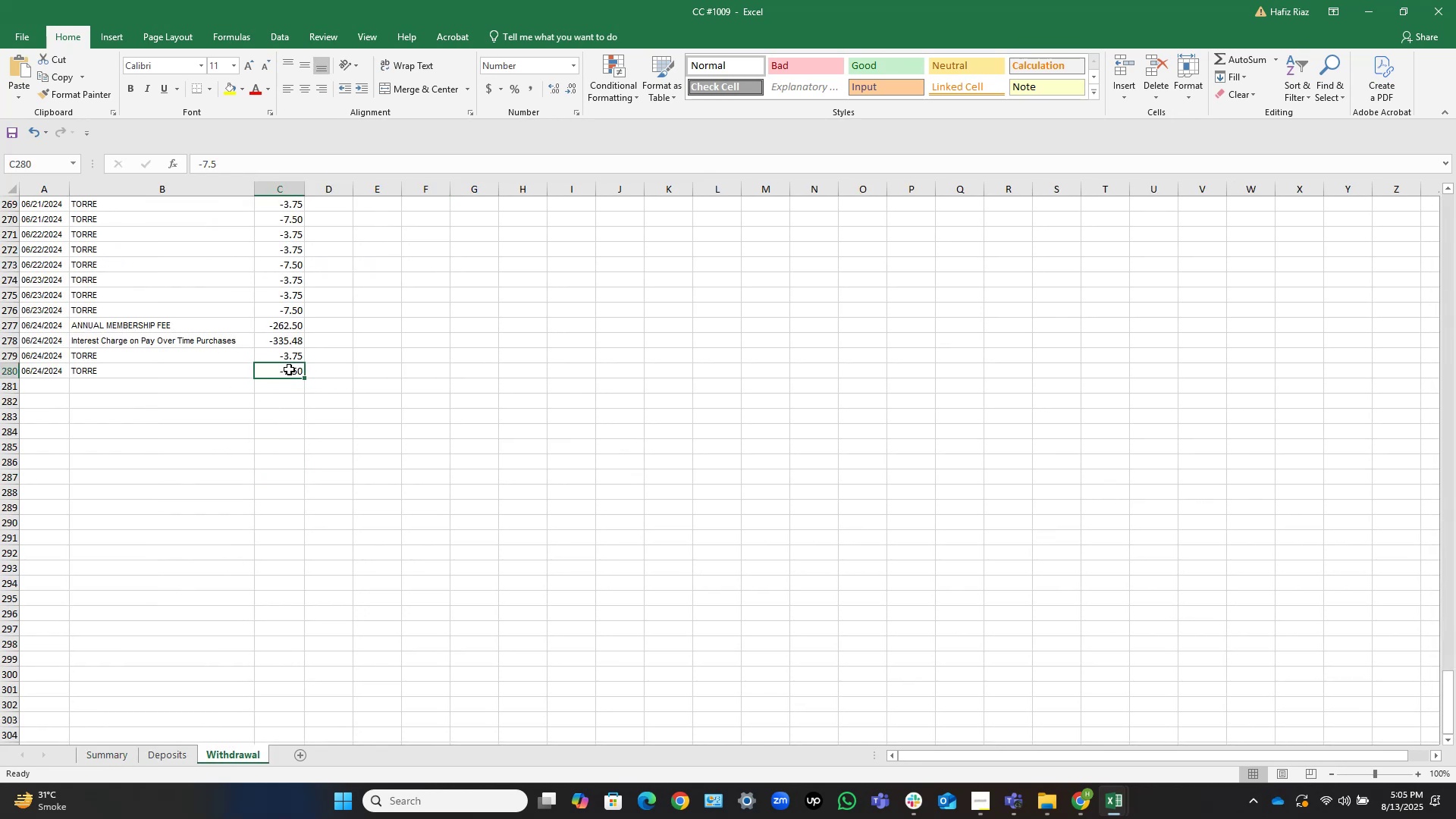 
key(Control+Shift+ArrowUp)
 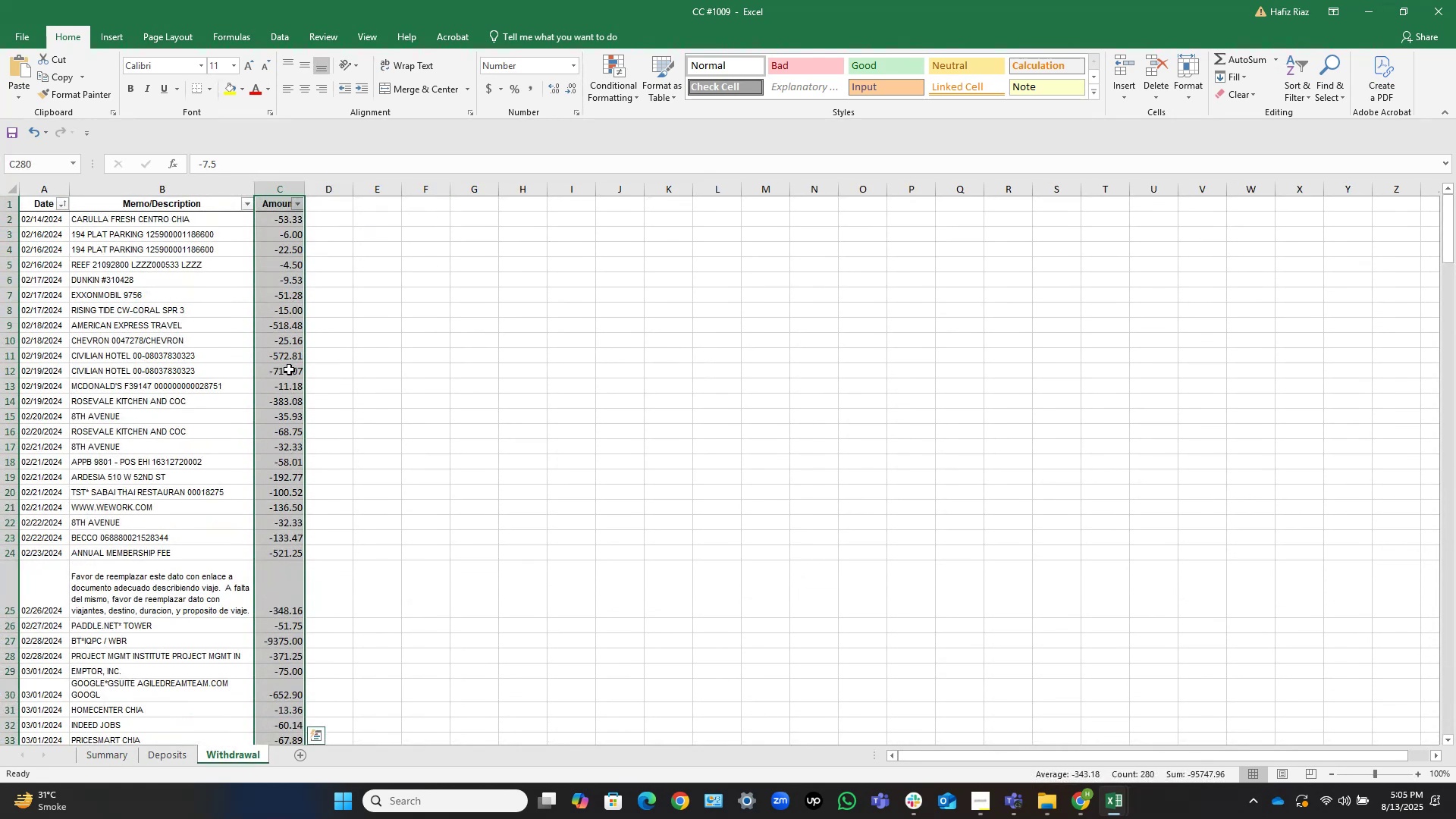 
key(Shift+ShiftLeft)
 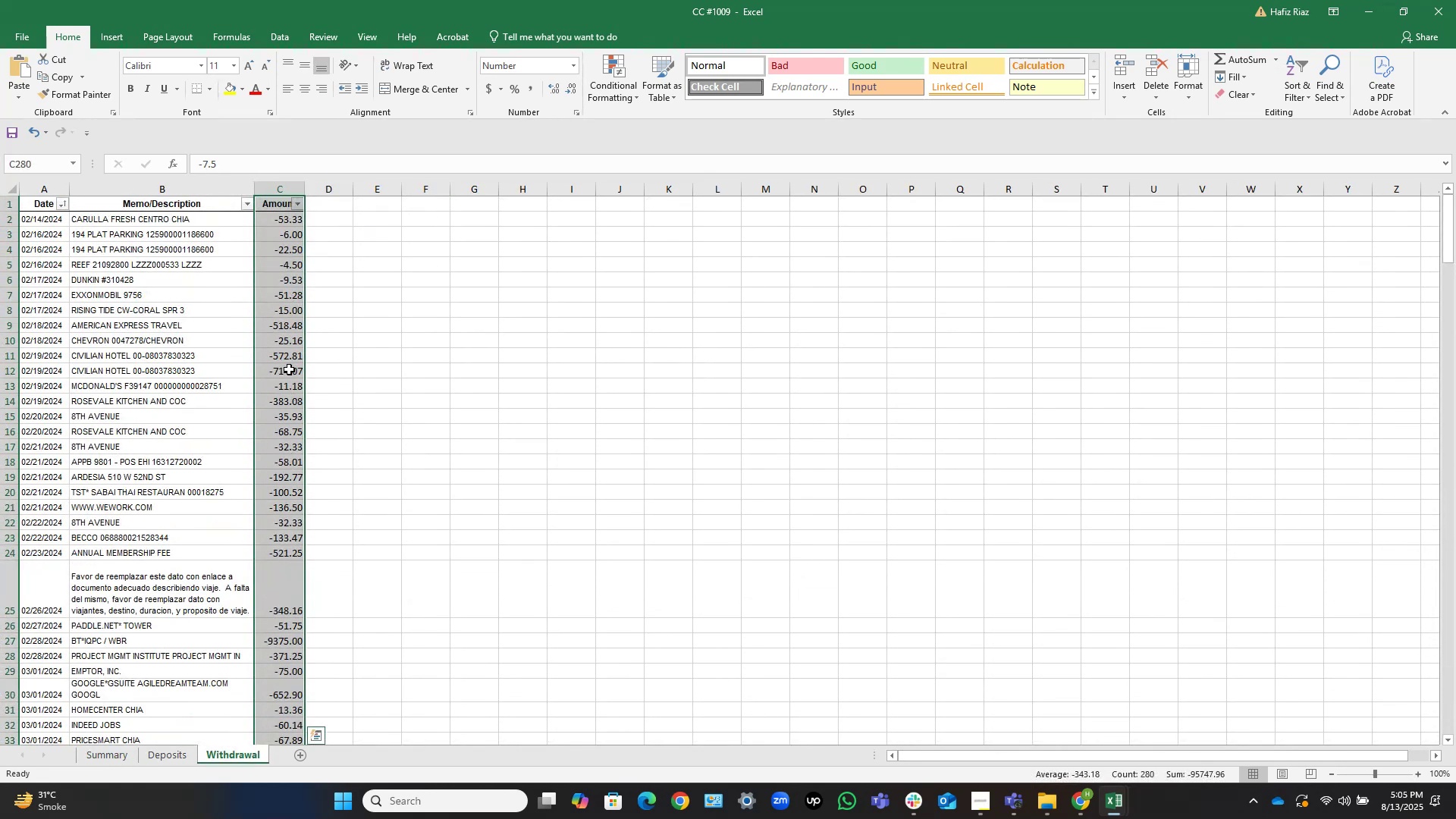 
key(Shift+ArrowDown)
 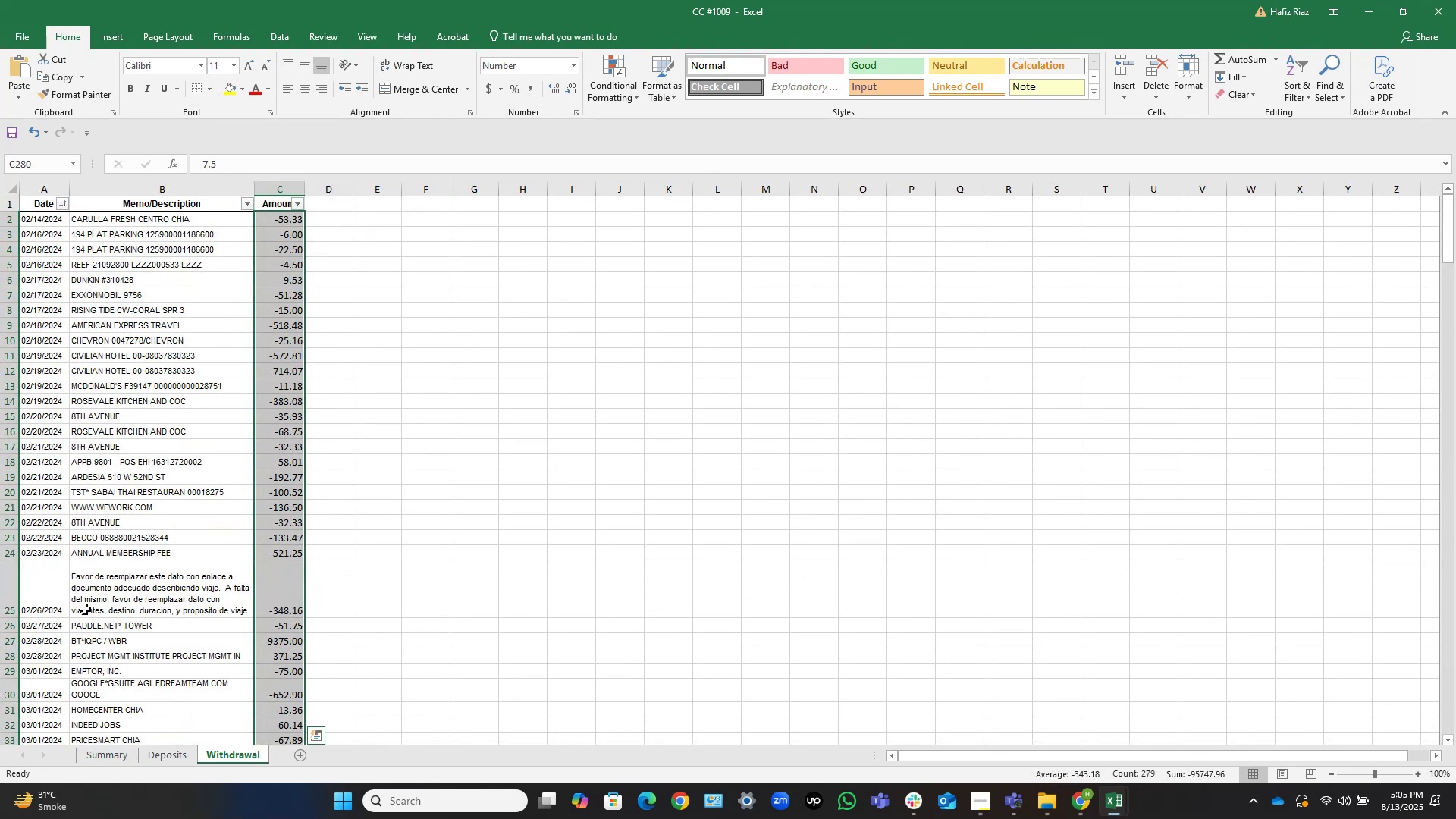 
left_click([111, 758])
 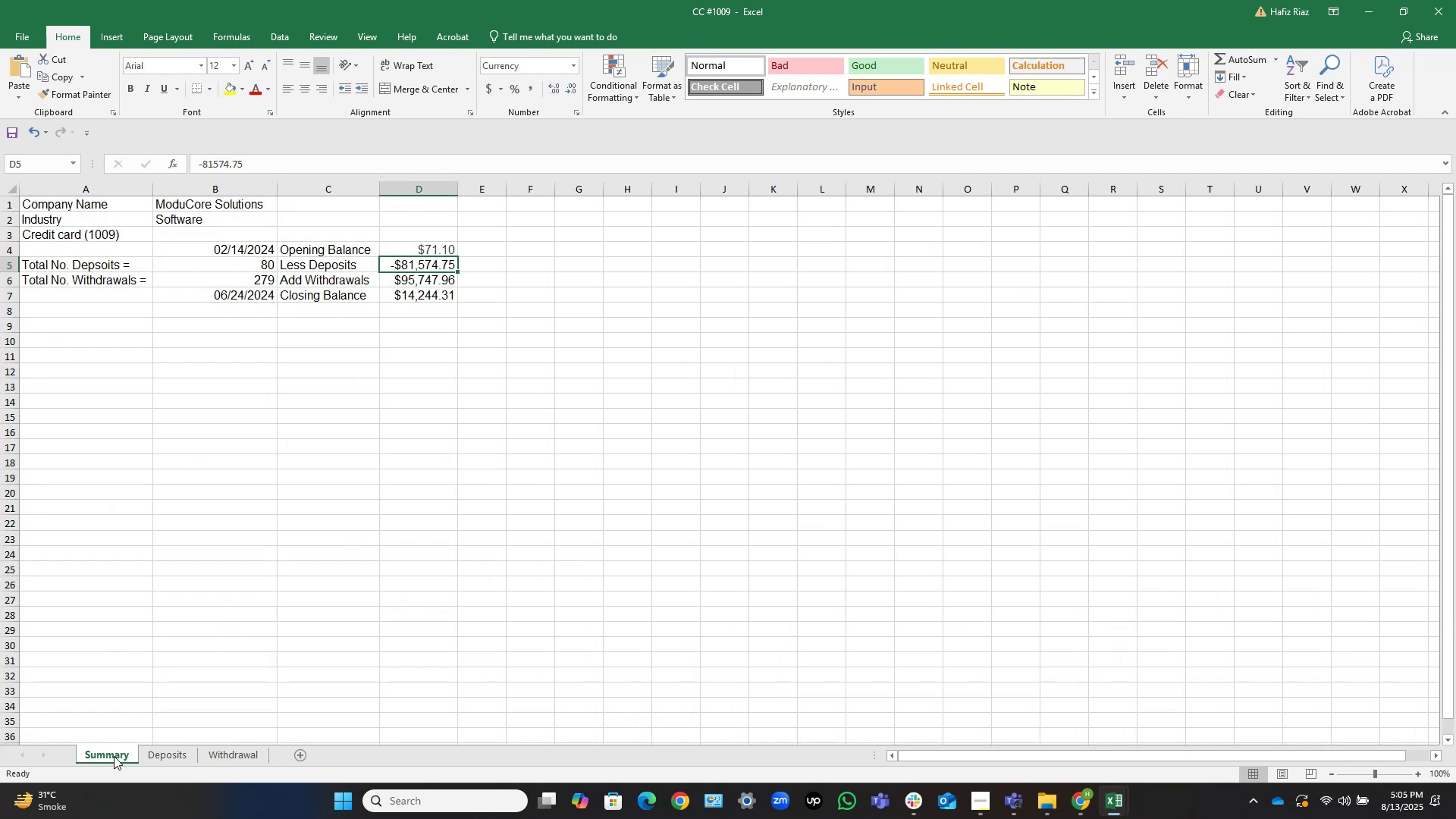 
left_click([214, 752])
 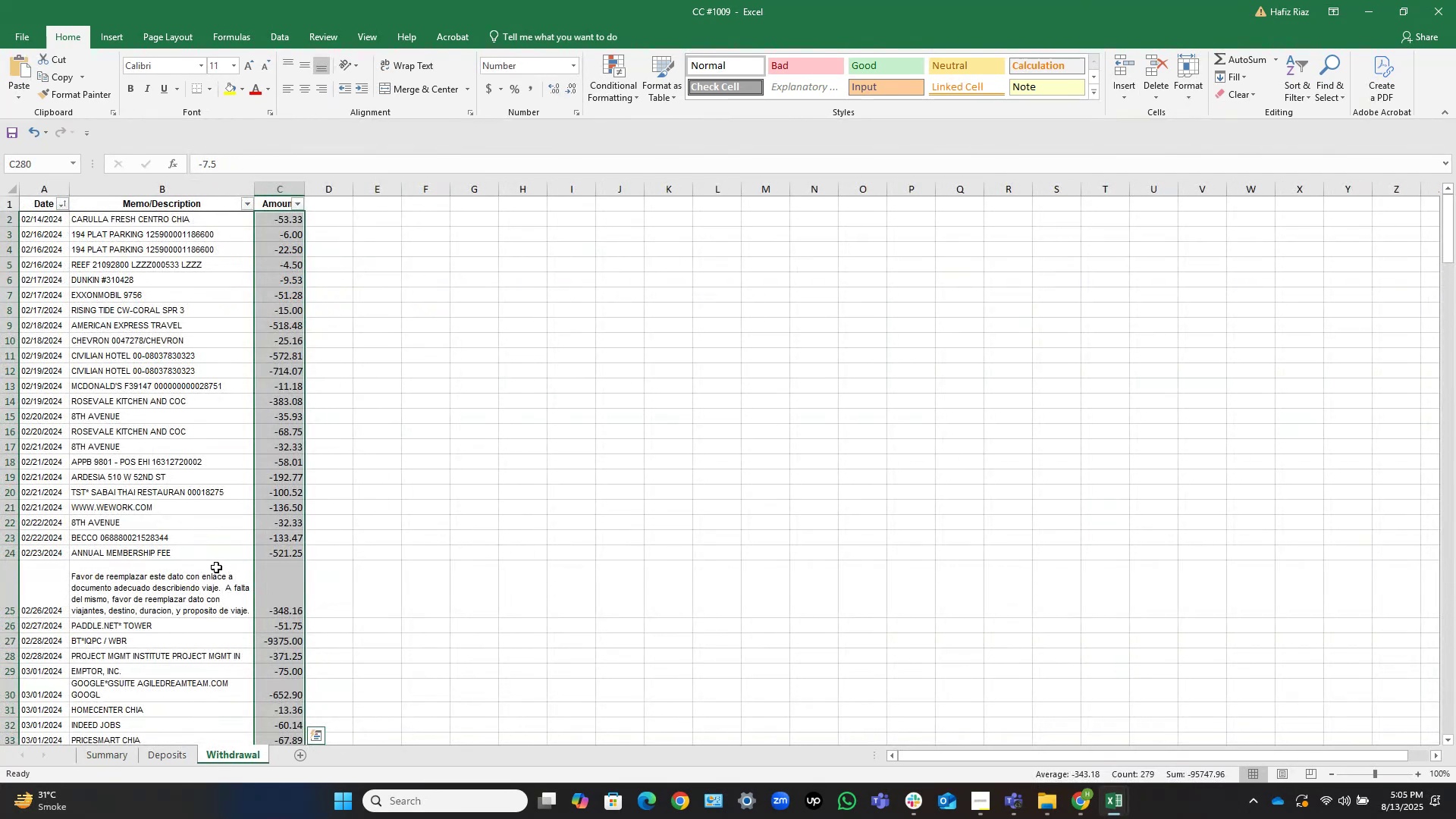 
key(ArrowUp)
 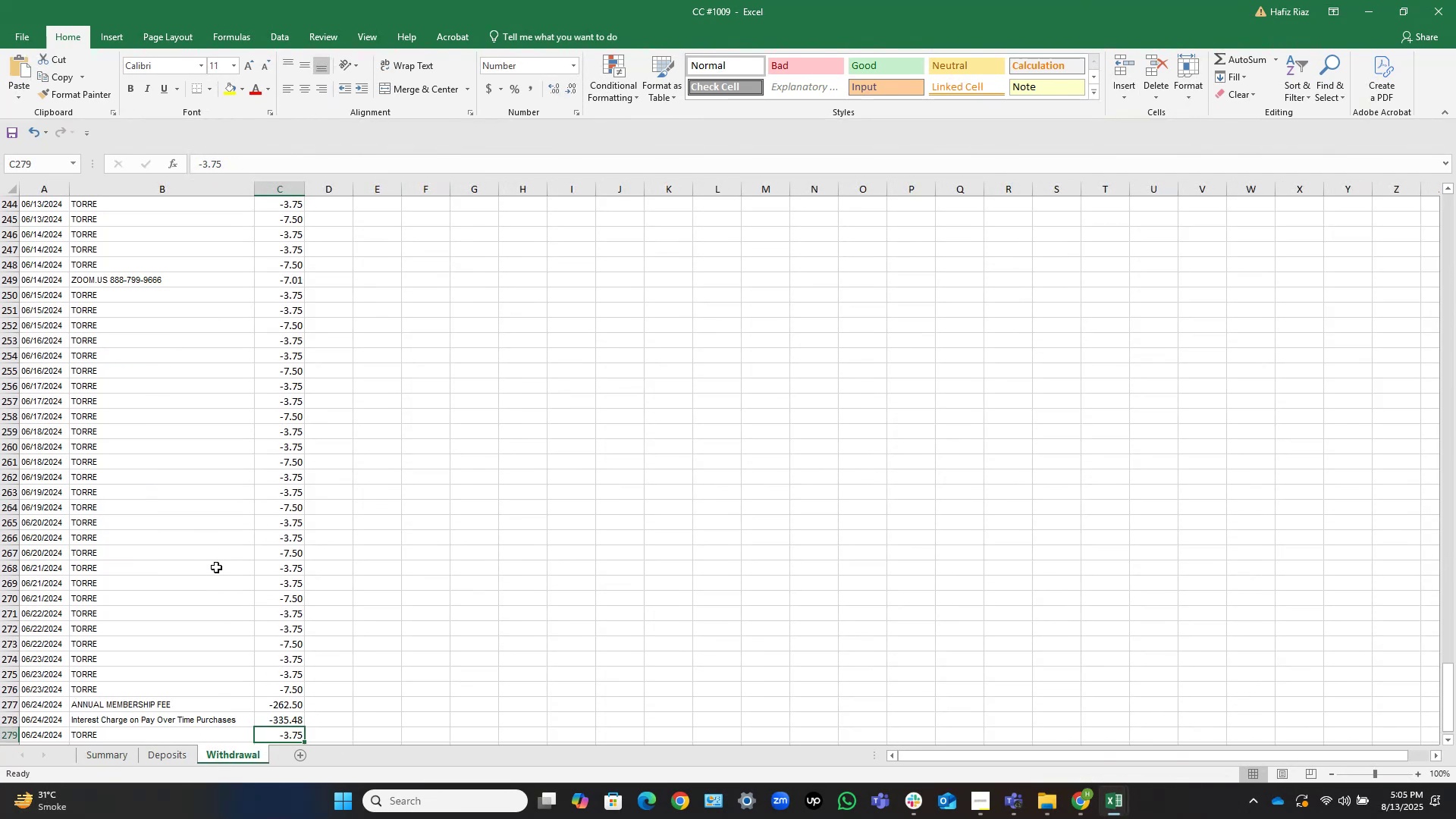 
key(Control+ArrowUp)
 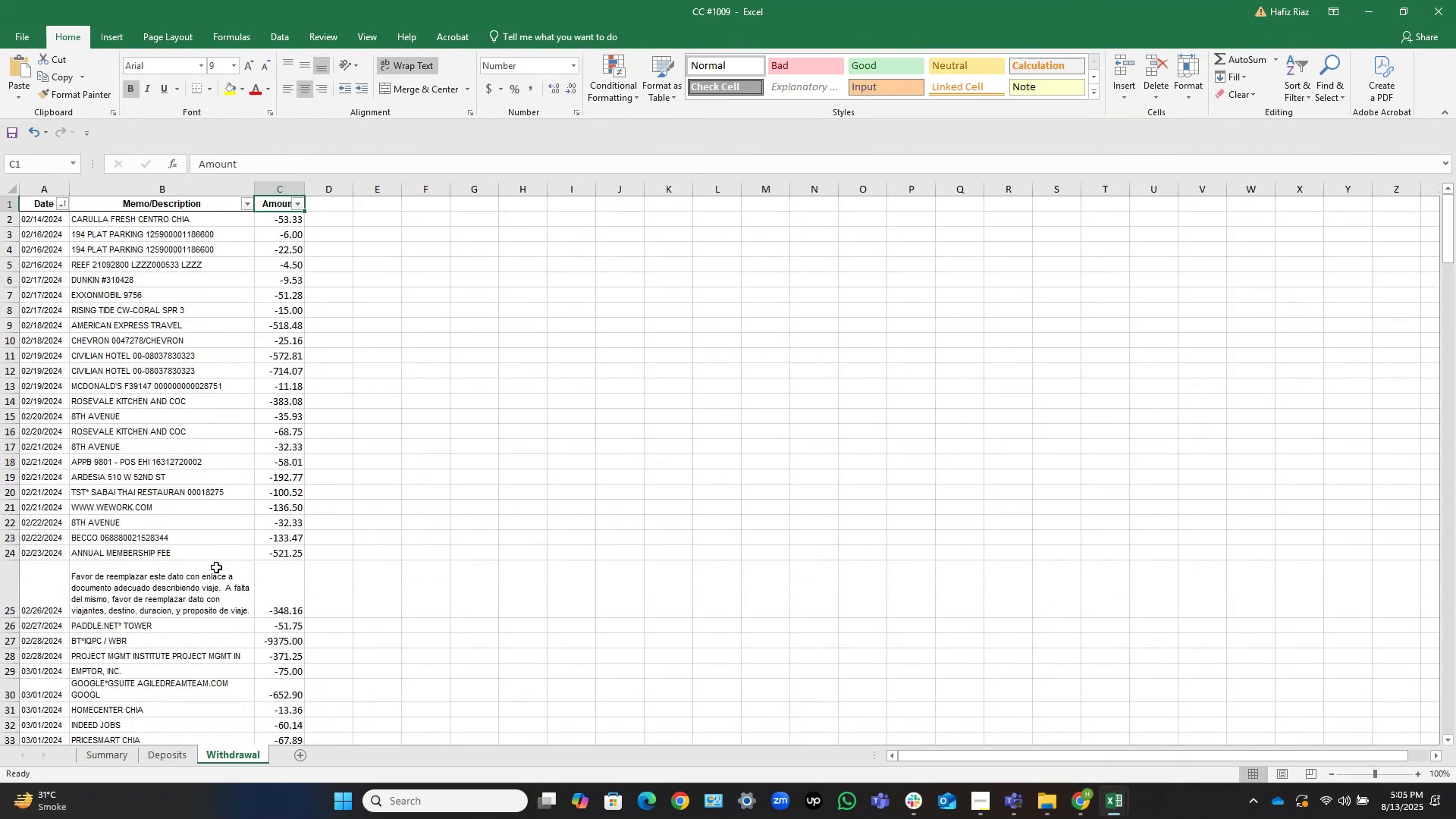 
key(ArrowLeft)
 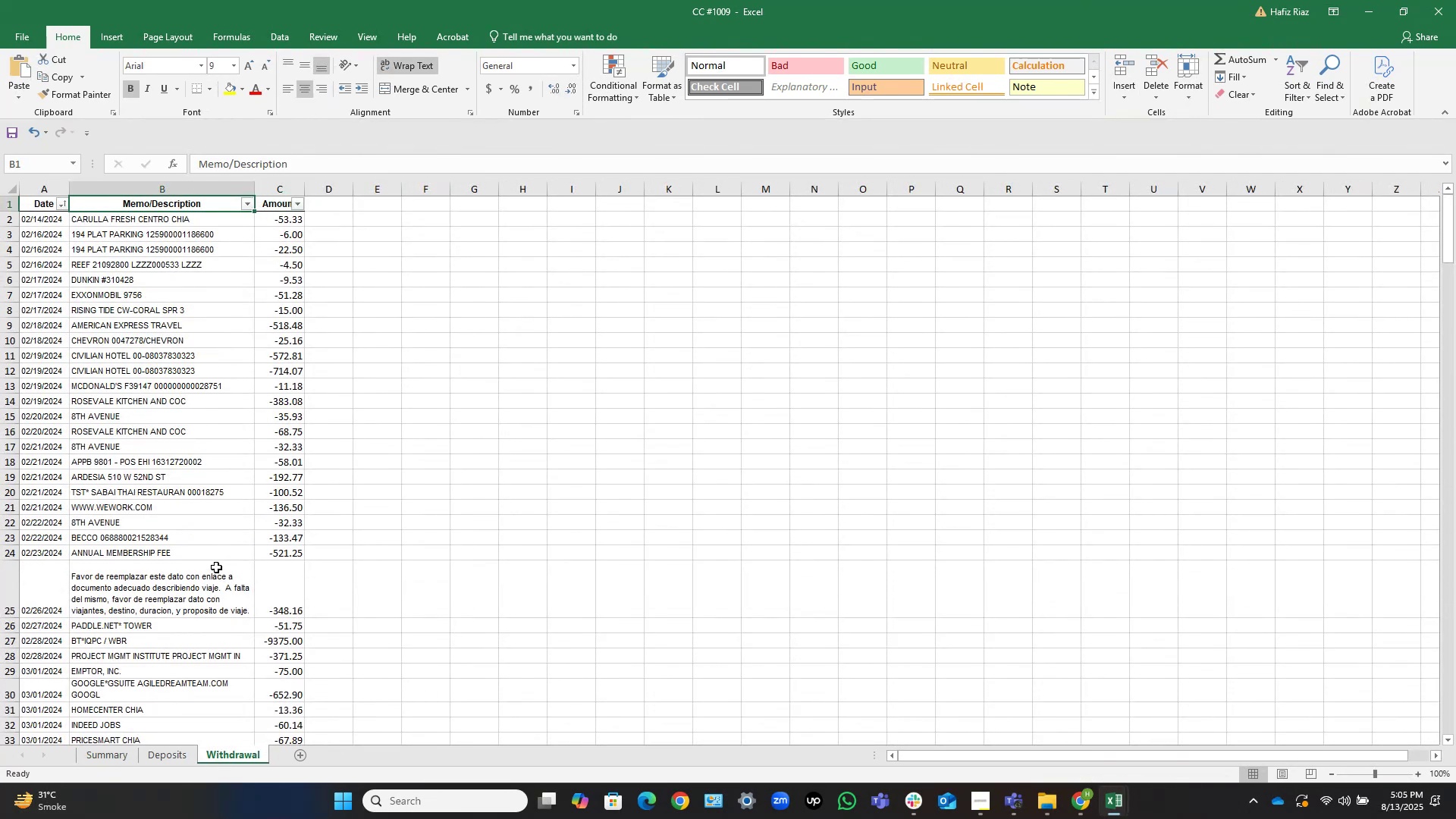 
key(ArrowLeft)
 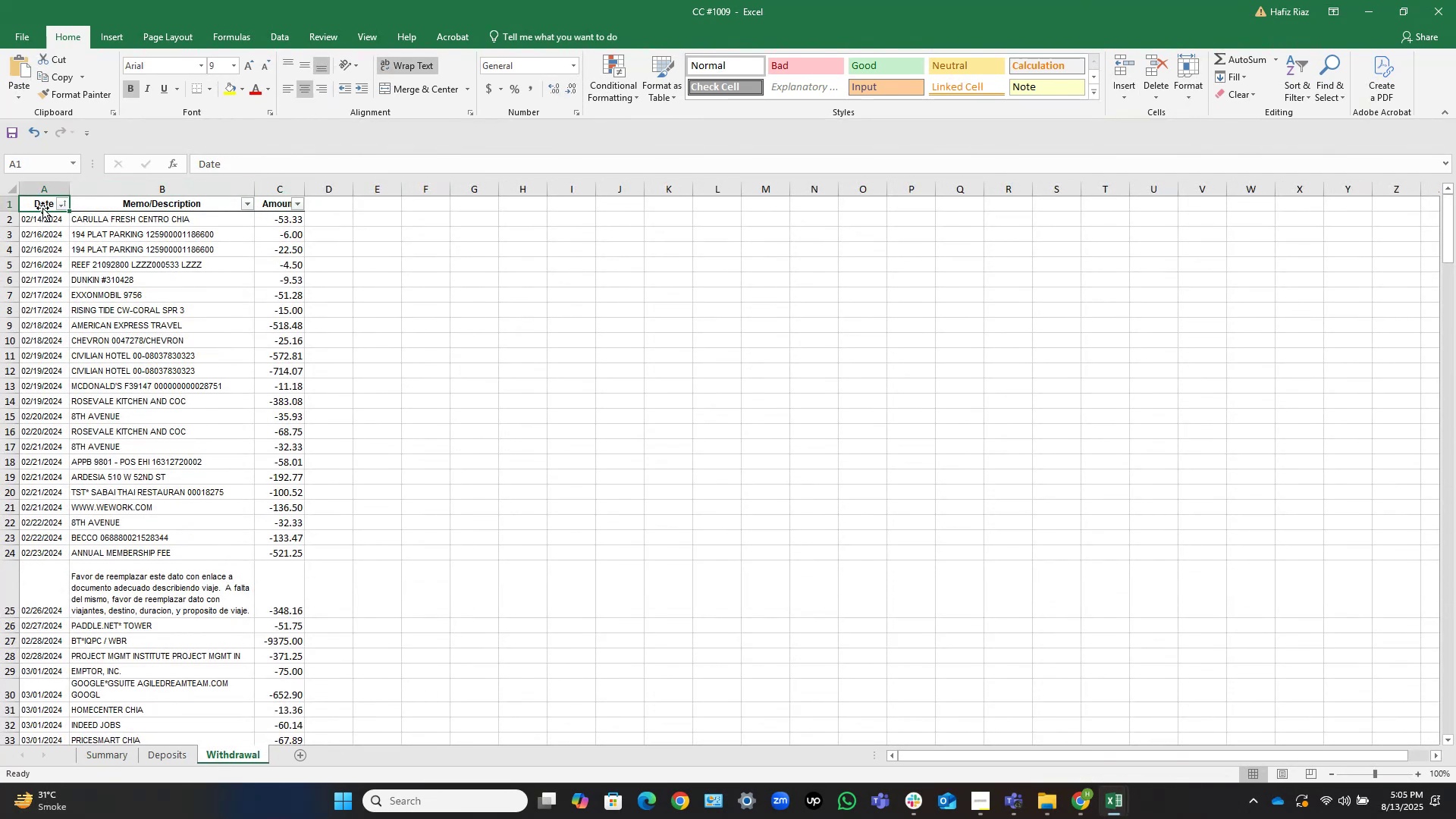 
left_click([8, 203])
 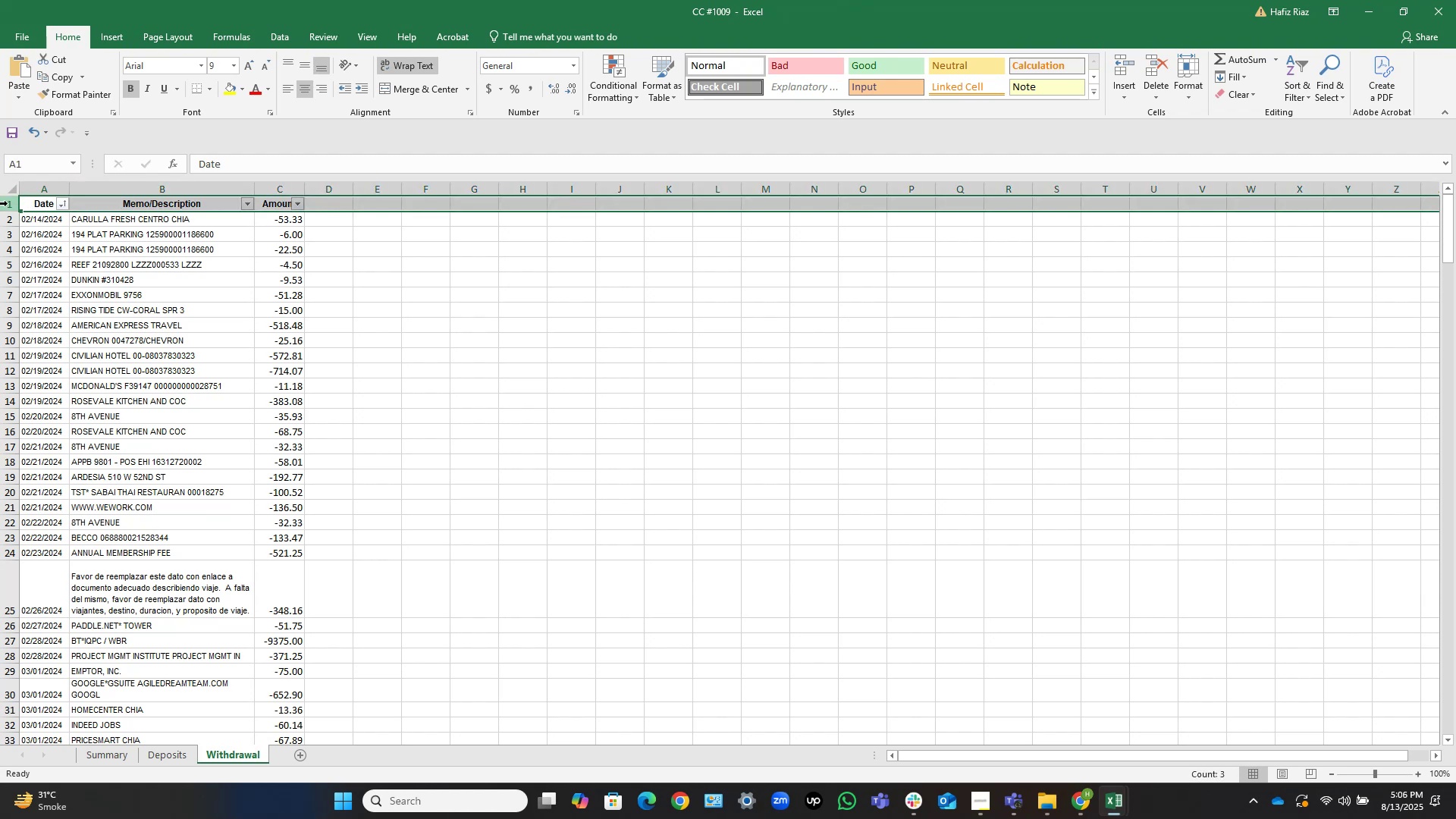 
key(Control+Shift+L)
 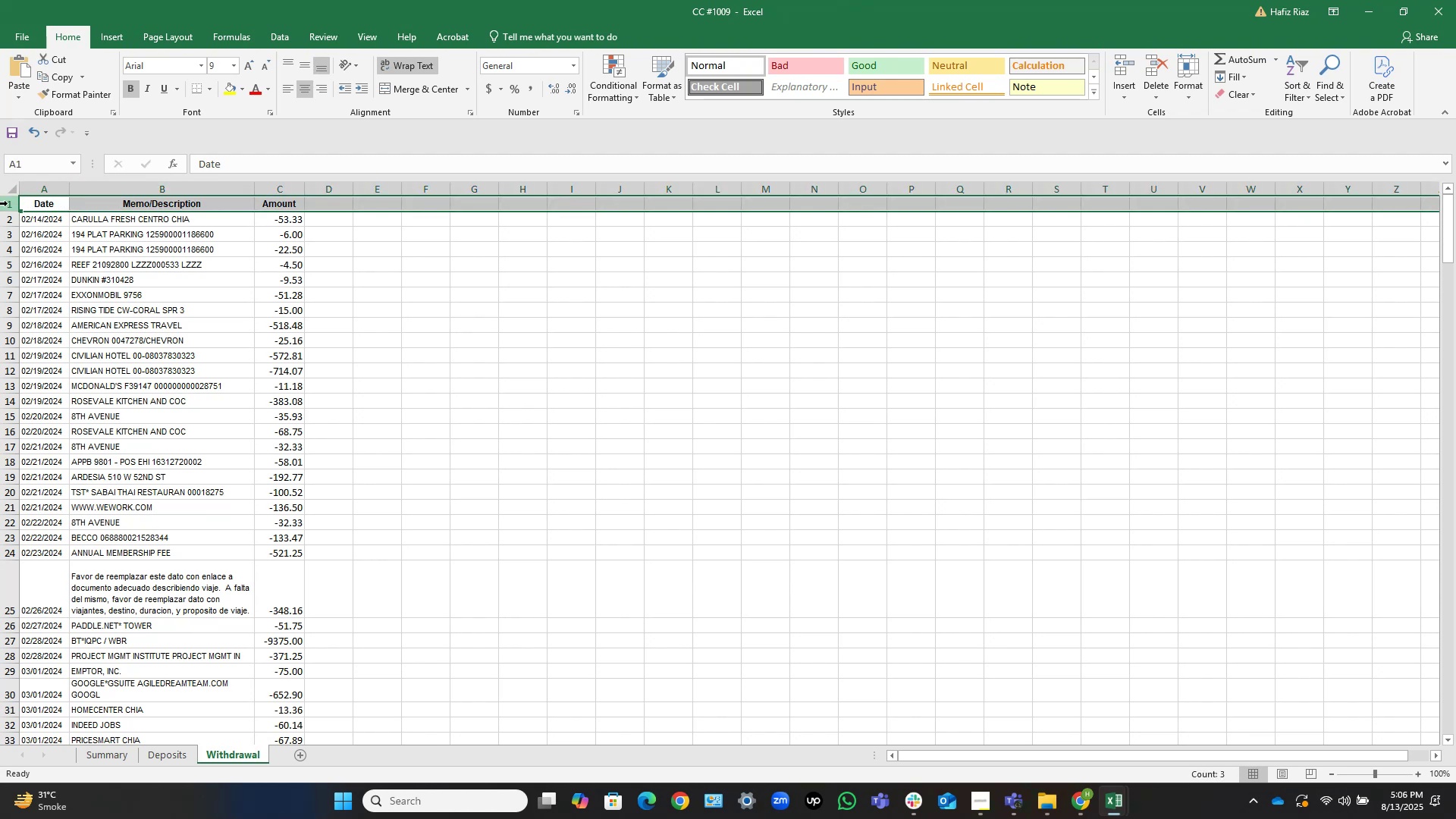 
key(ArrowRight)
 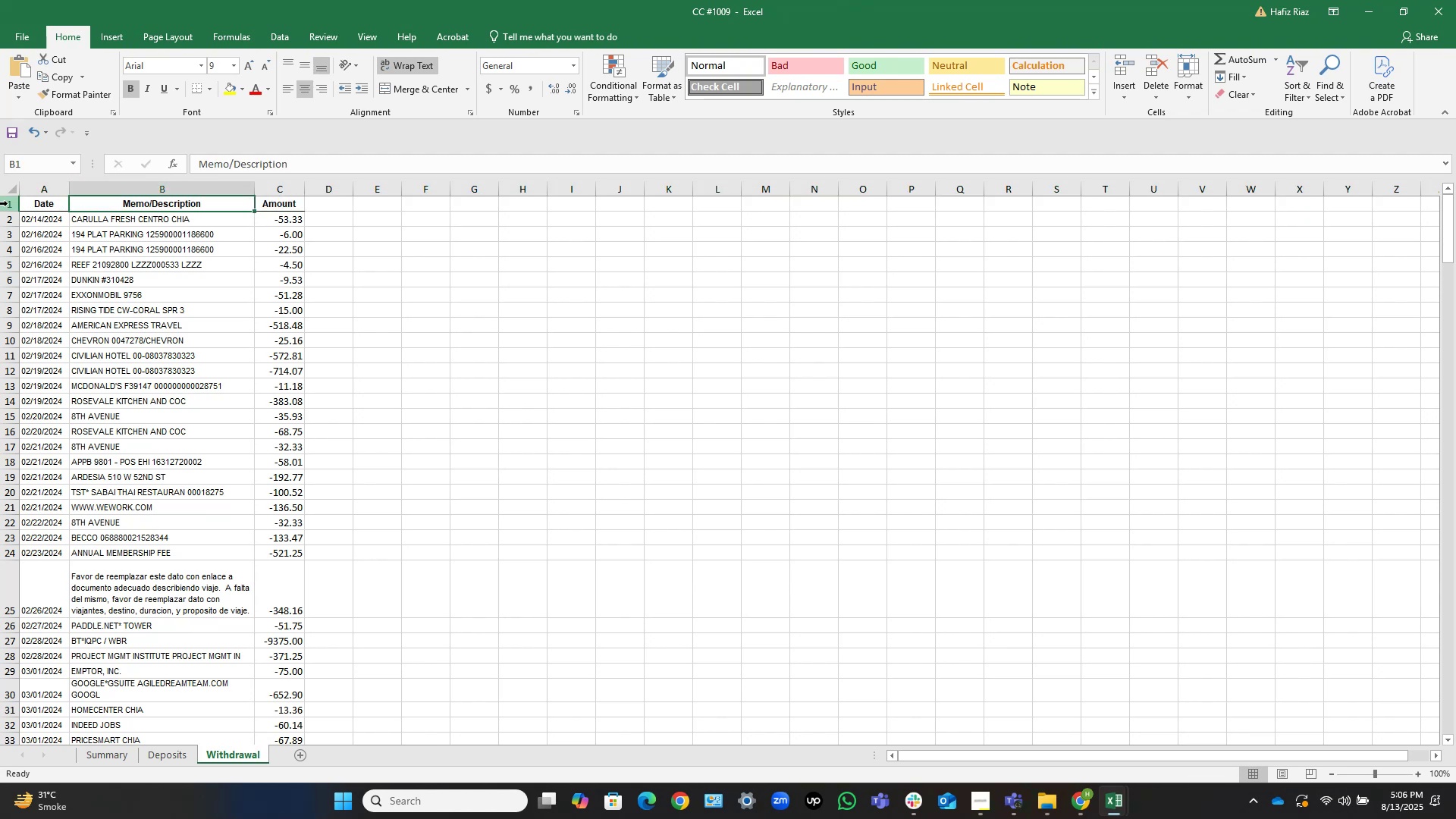 
key(ArrowLeft)
 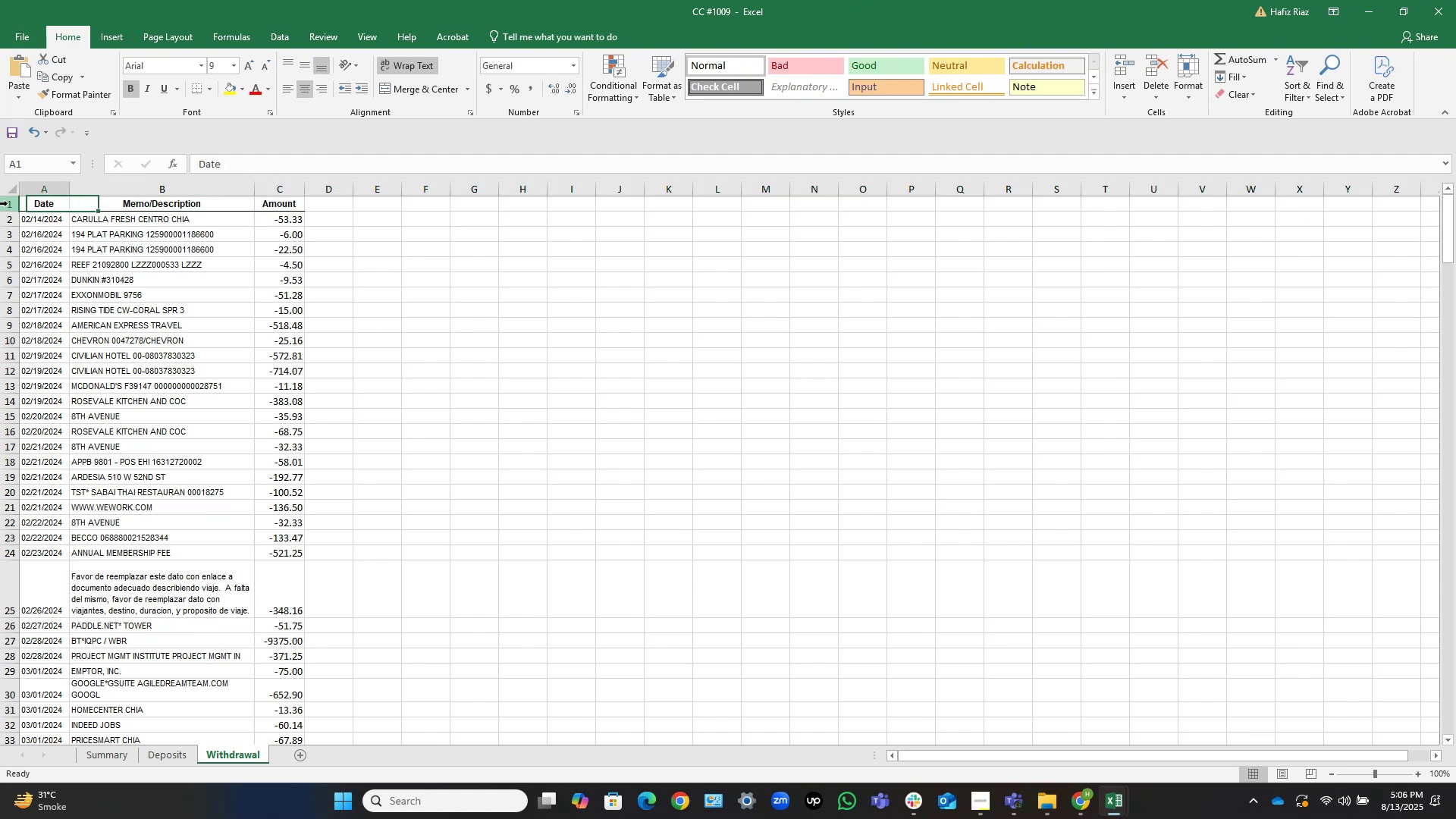 
key(Control+Shift+ArrowRight)
 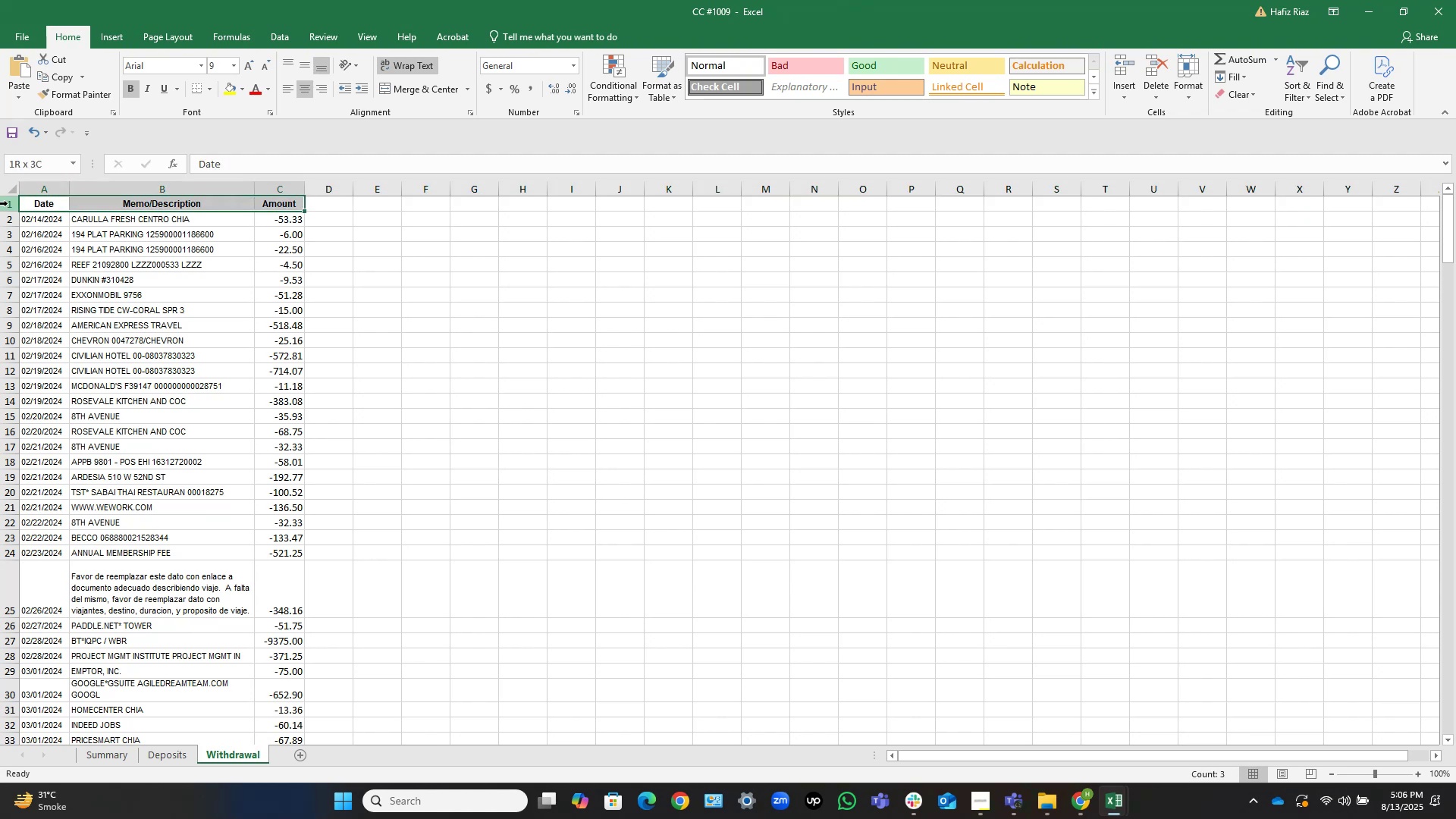 
key(Control+Shift+ArrowDown)
 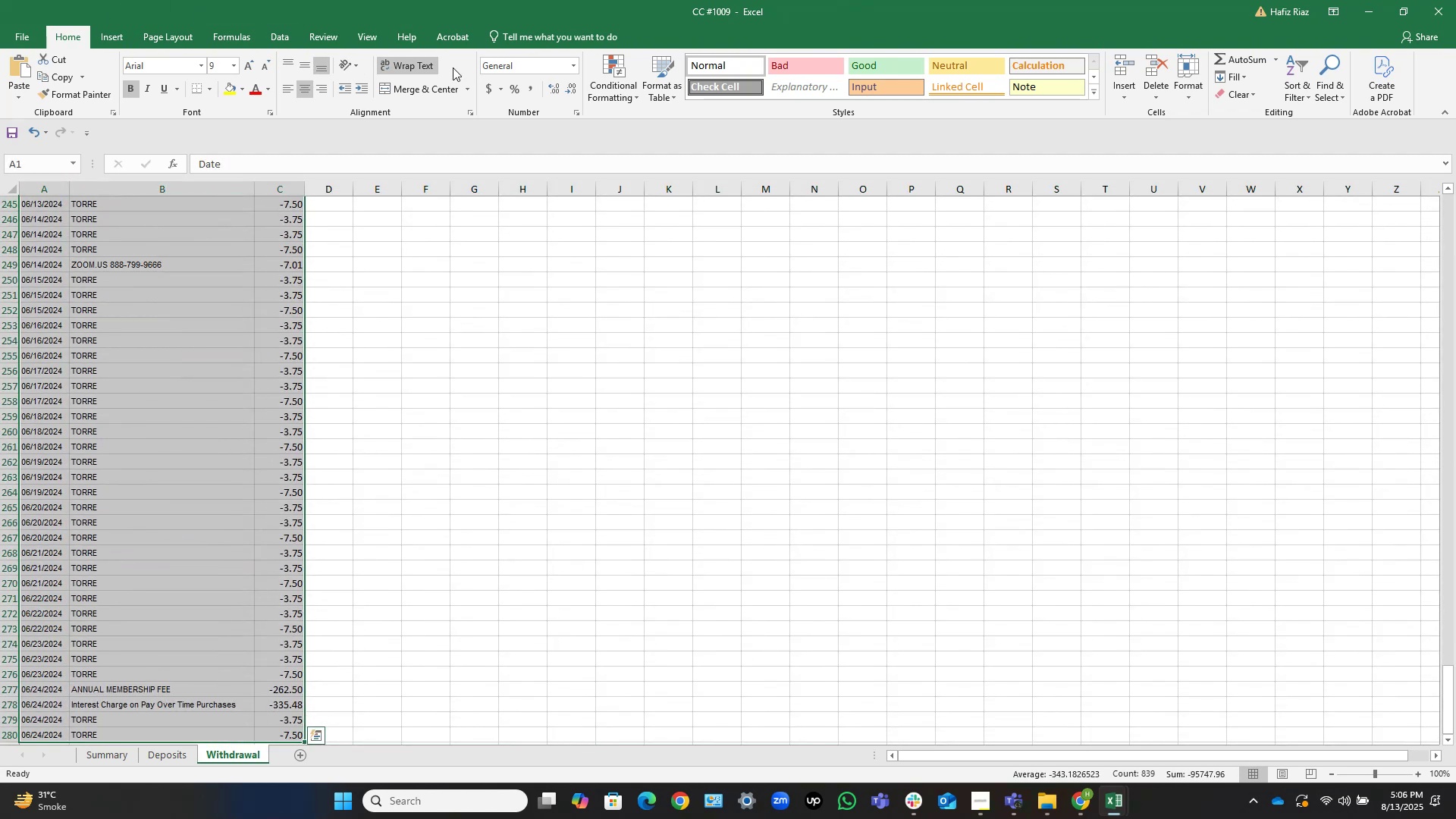 
left_click([409, 64])
 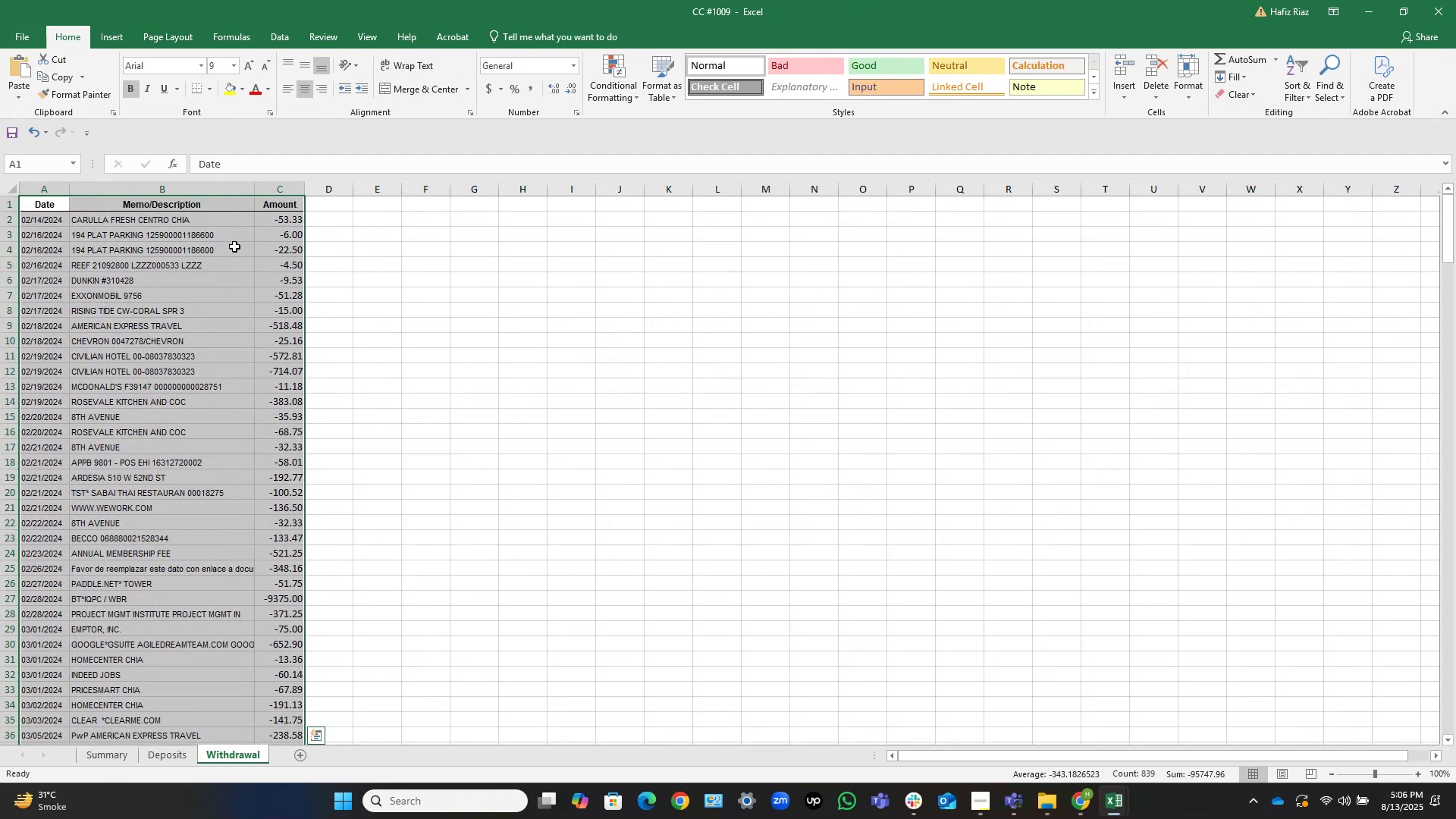 
scroll: coordinate [245, 356], scroll_direction: up, amount: 1.0
 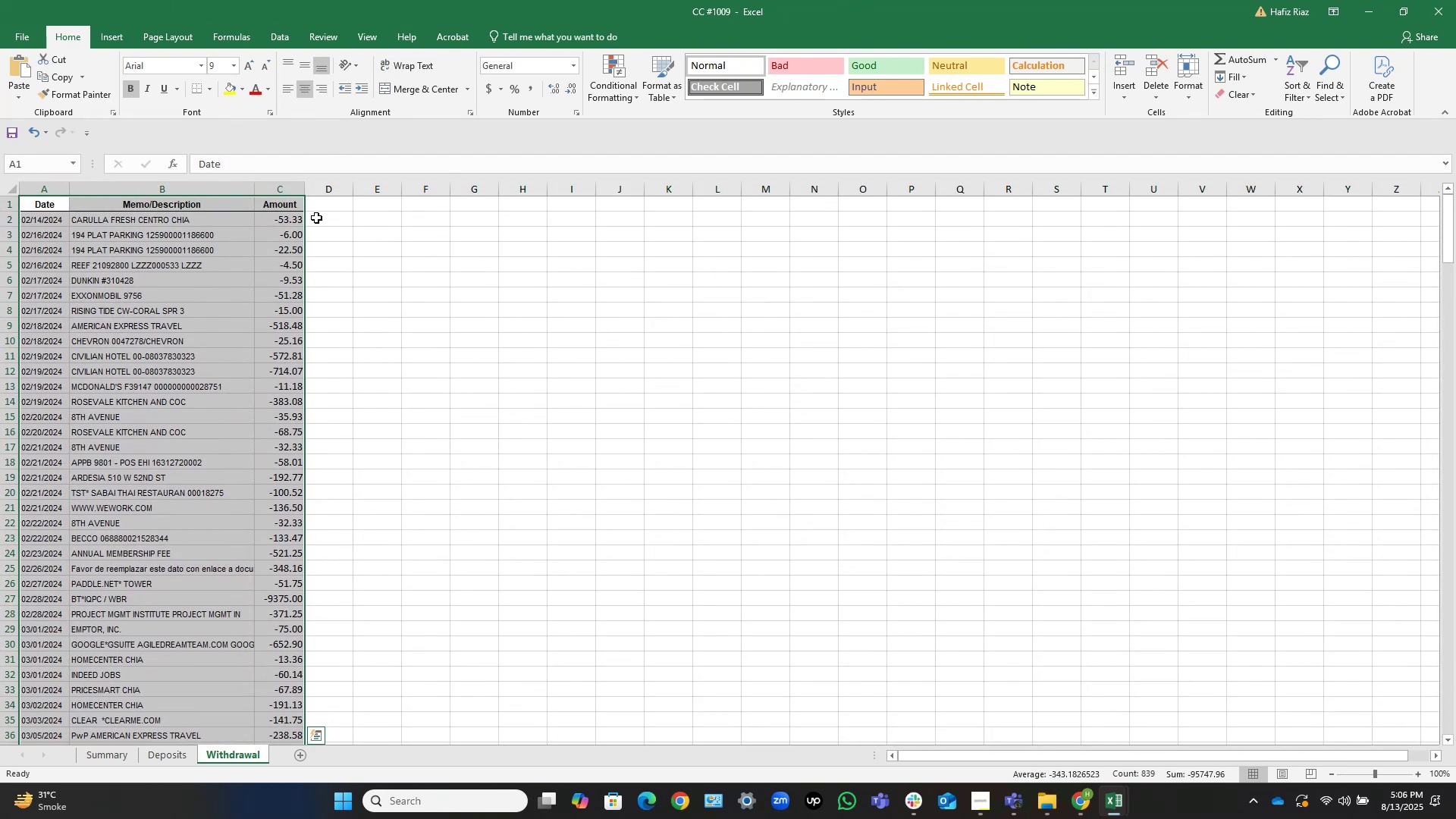 
left_click([323, 203])
 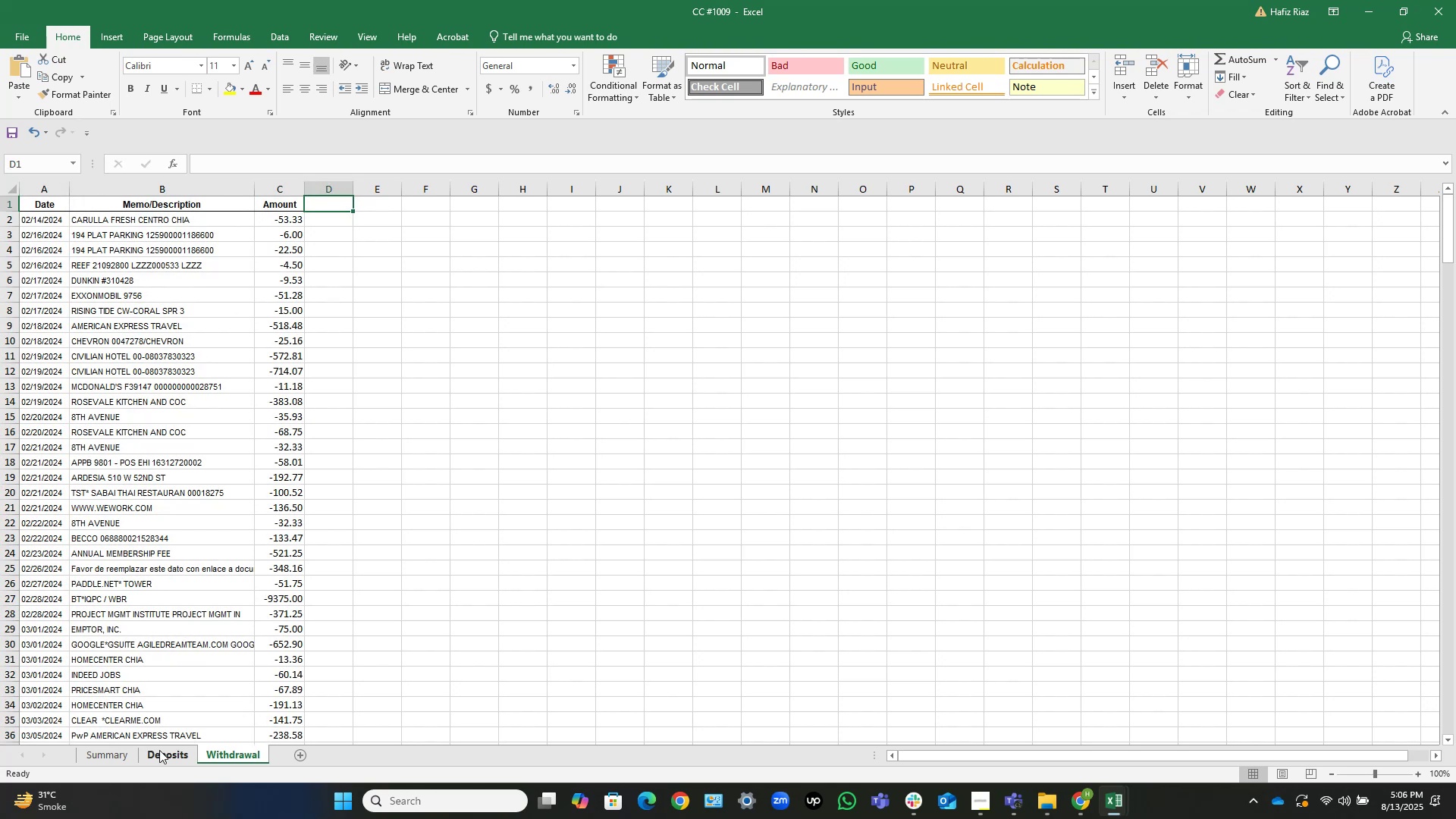 
left_click([158, 751])
 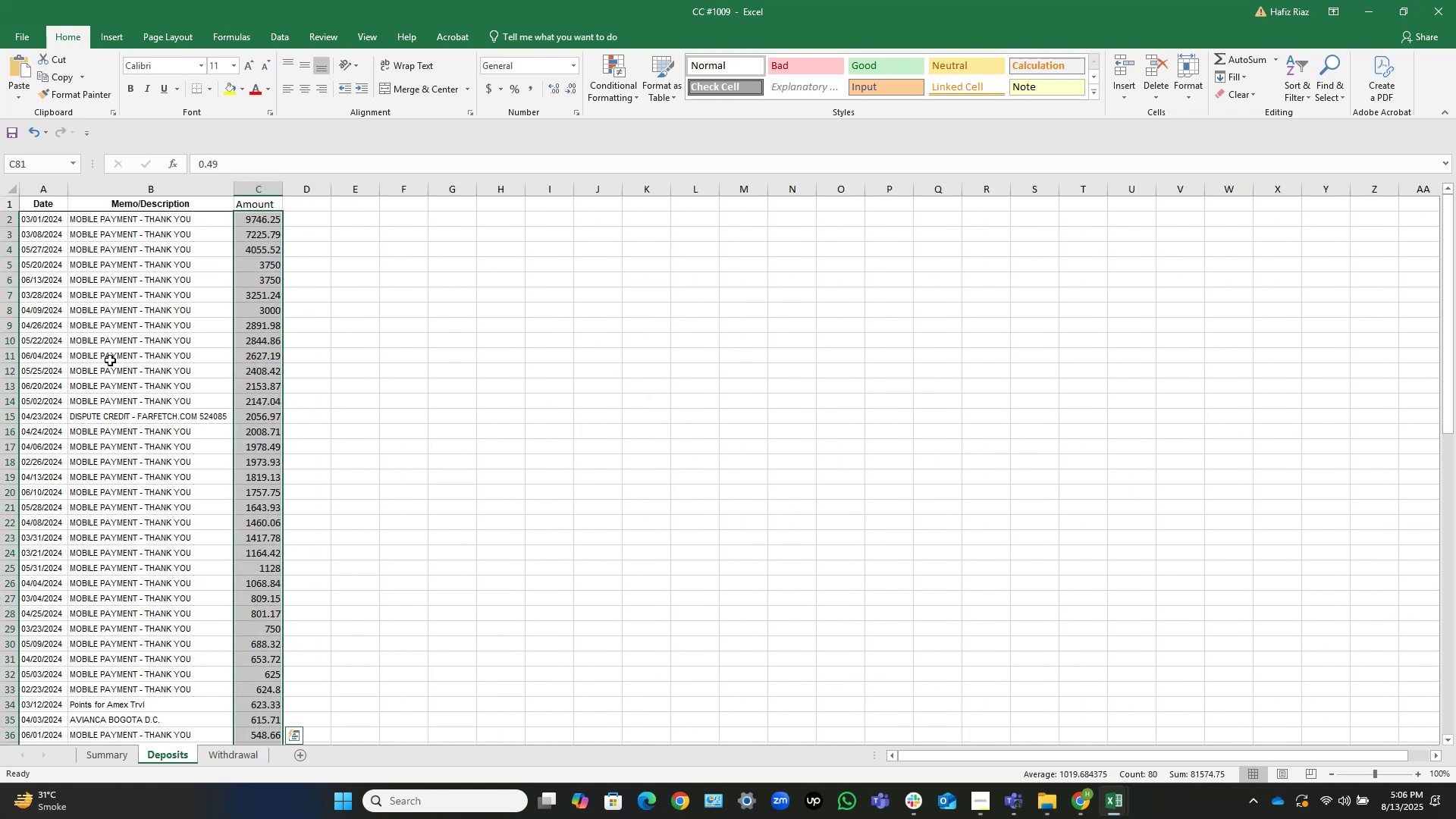 
scroll: coordinate [112, 319], scroll_direction: up, amount: 1.0
 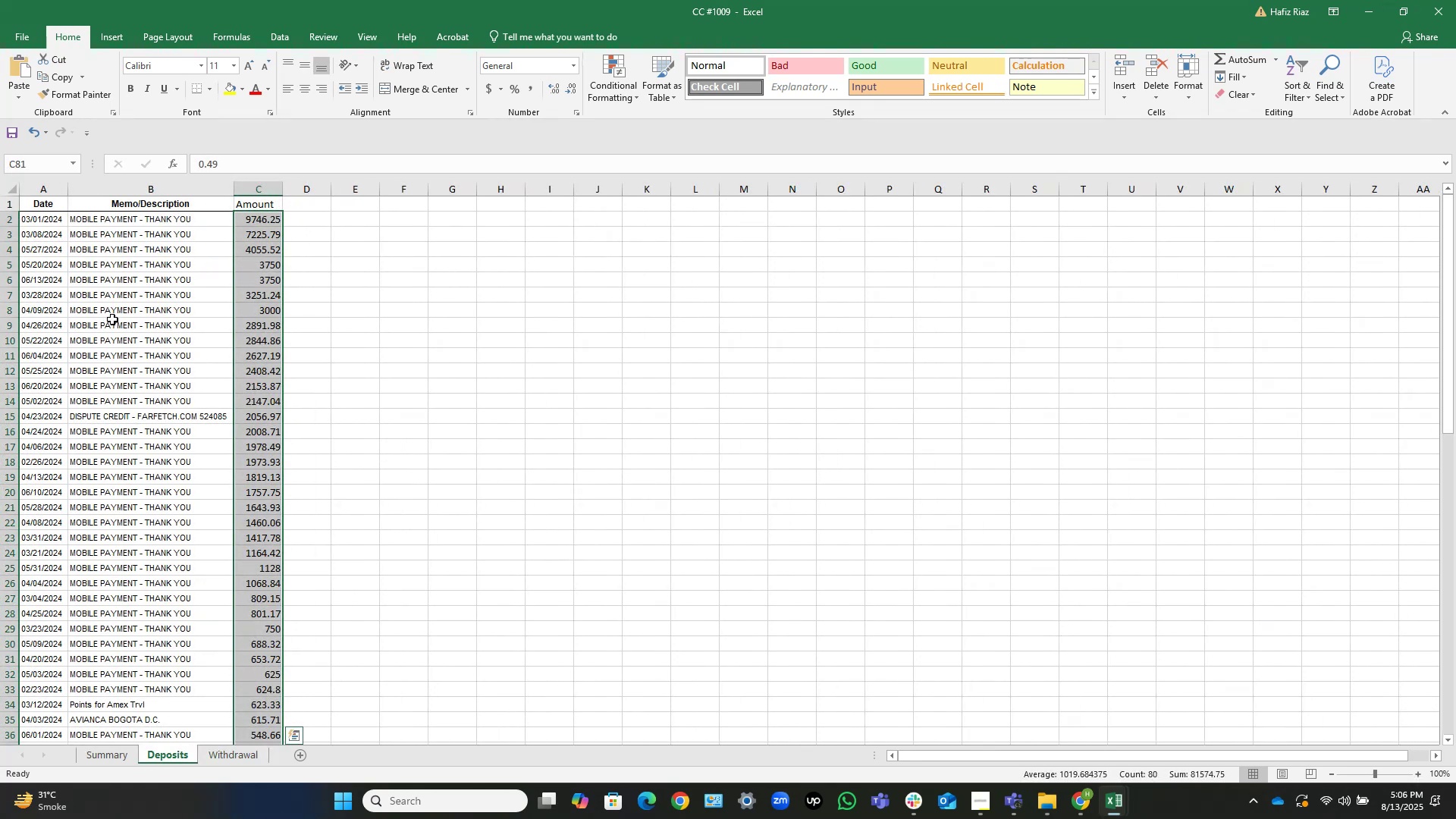 
scroll: coordinate [106, 324], scroll_direction: down, amount: 19.0
 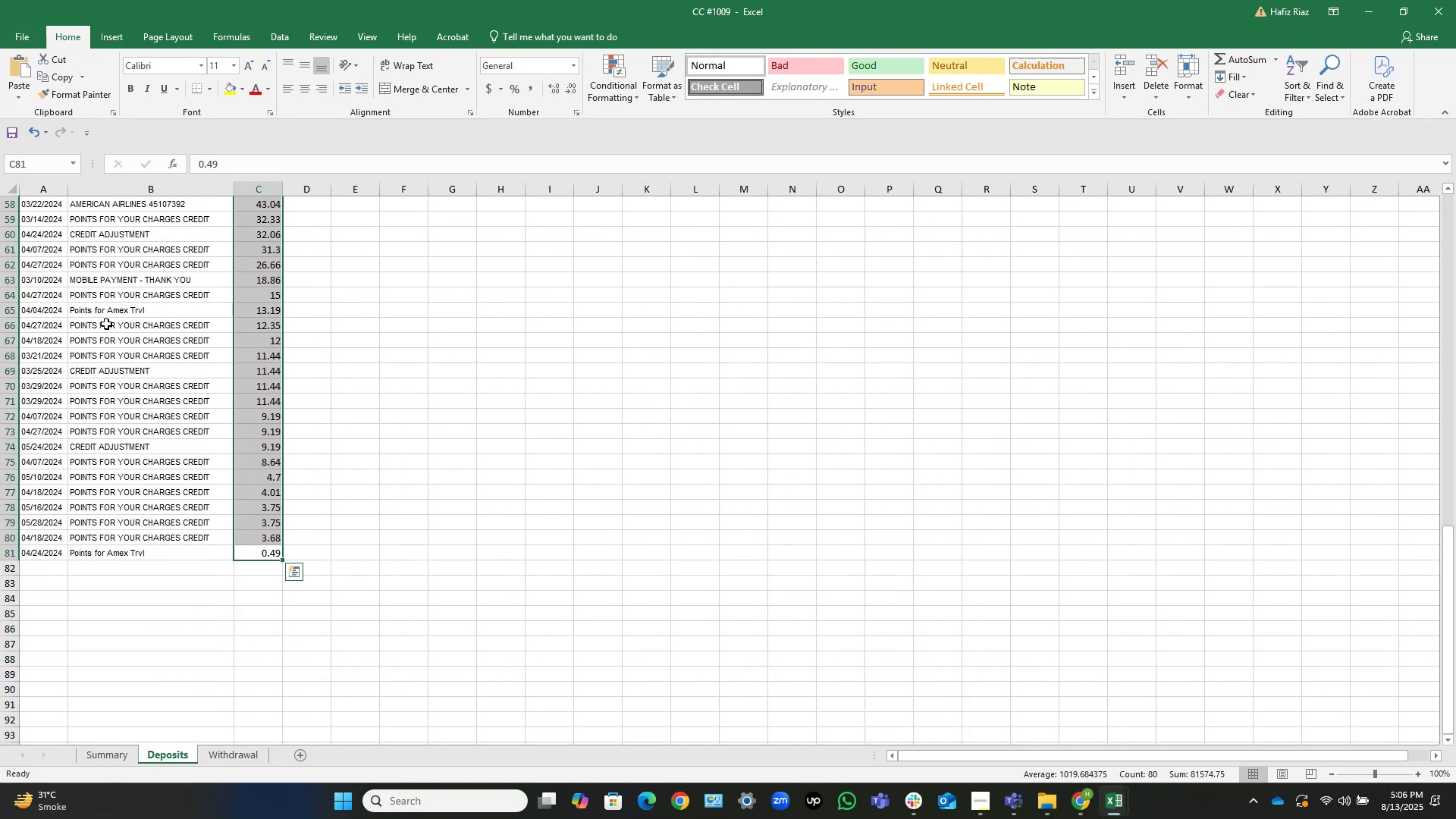 
hold_key(key=ArrowUp, duration=0.85)
 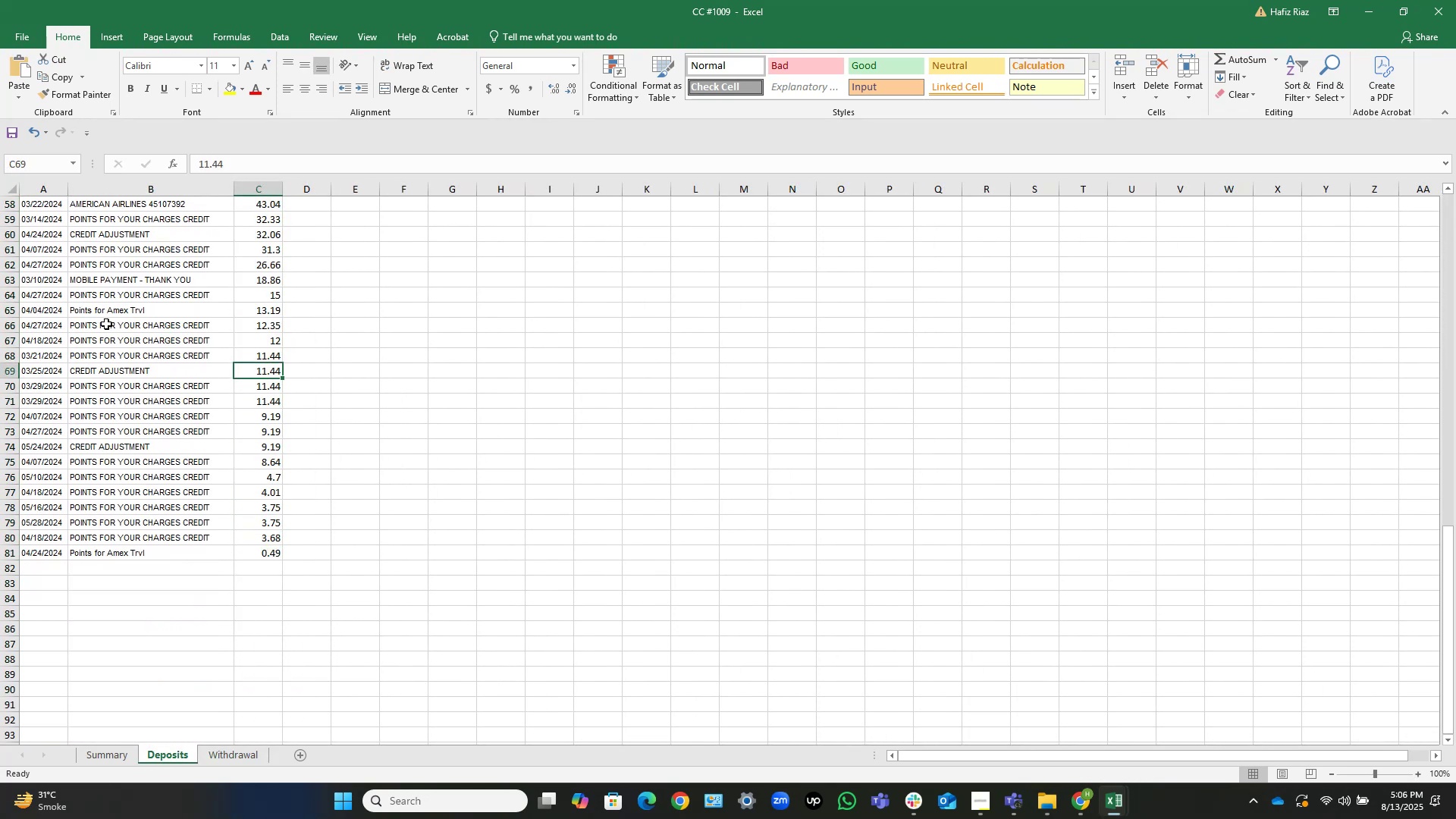 
key(Control+ArrowUp)
 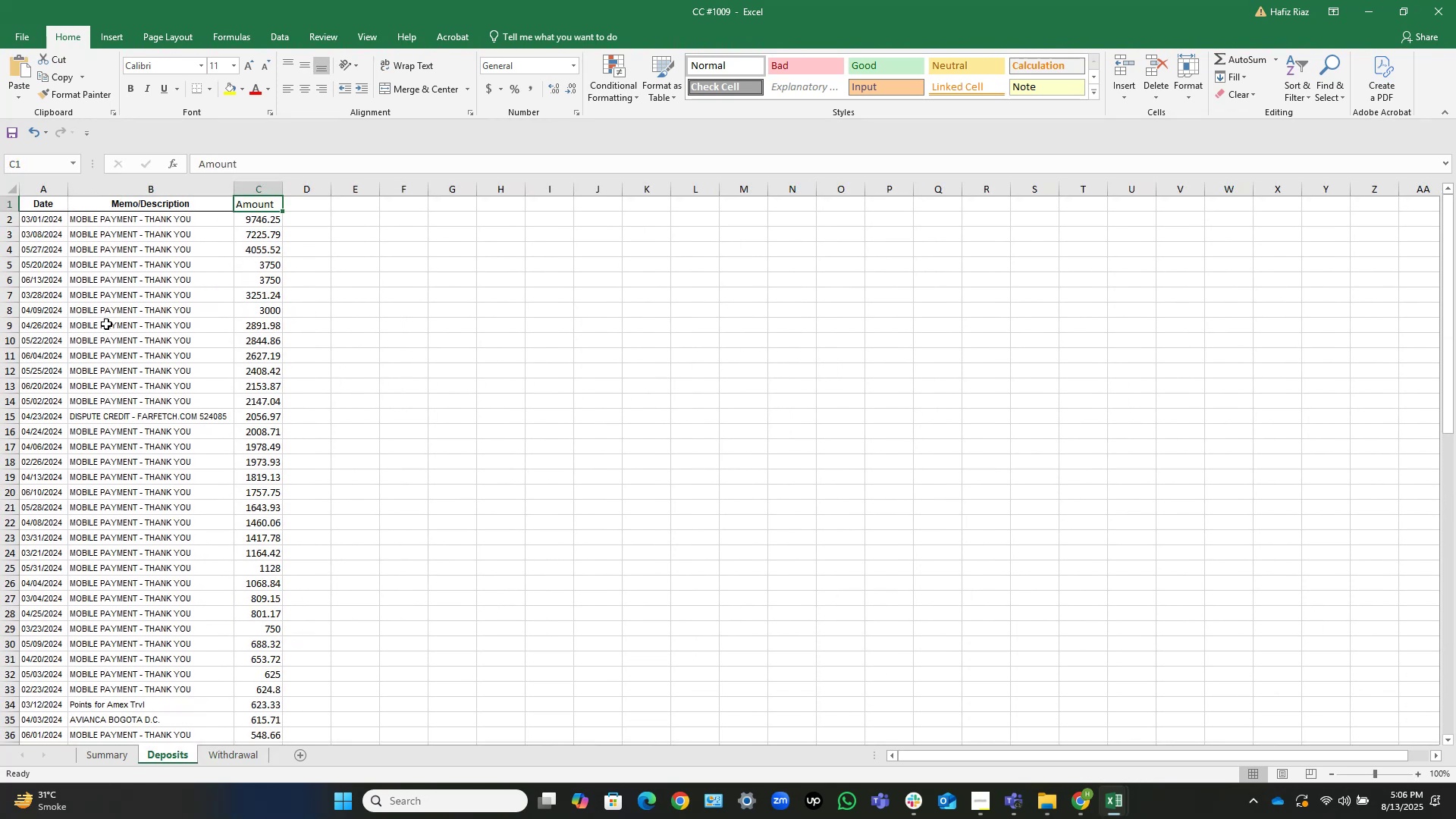 
key(Control+ArrowLeft)
 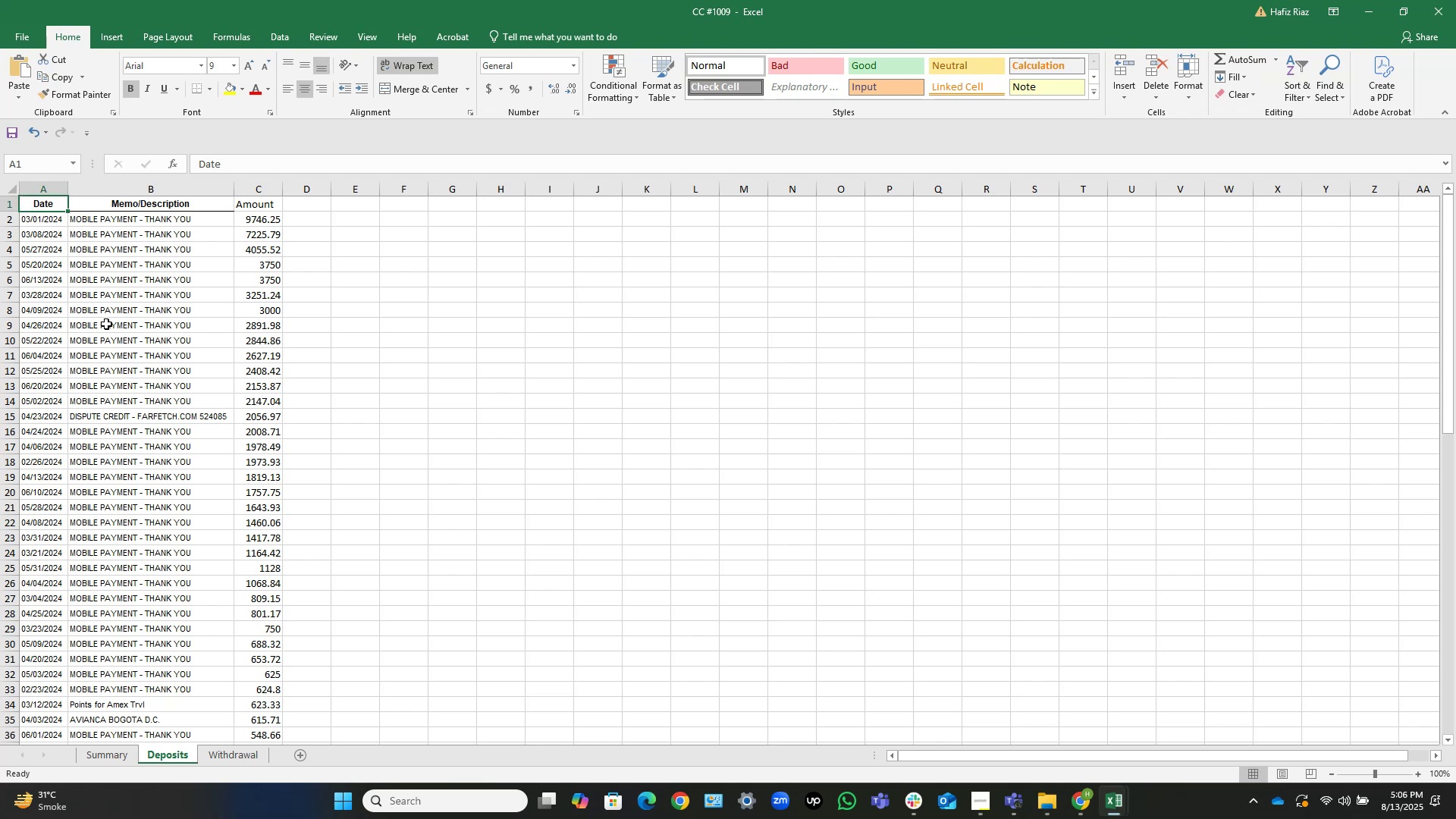 
key(Control+Shift+ArrowRight)
 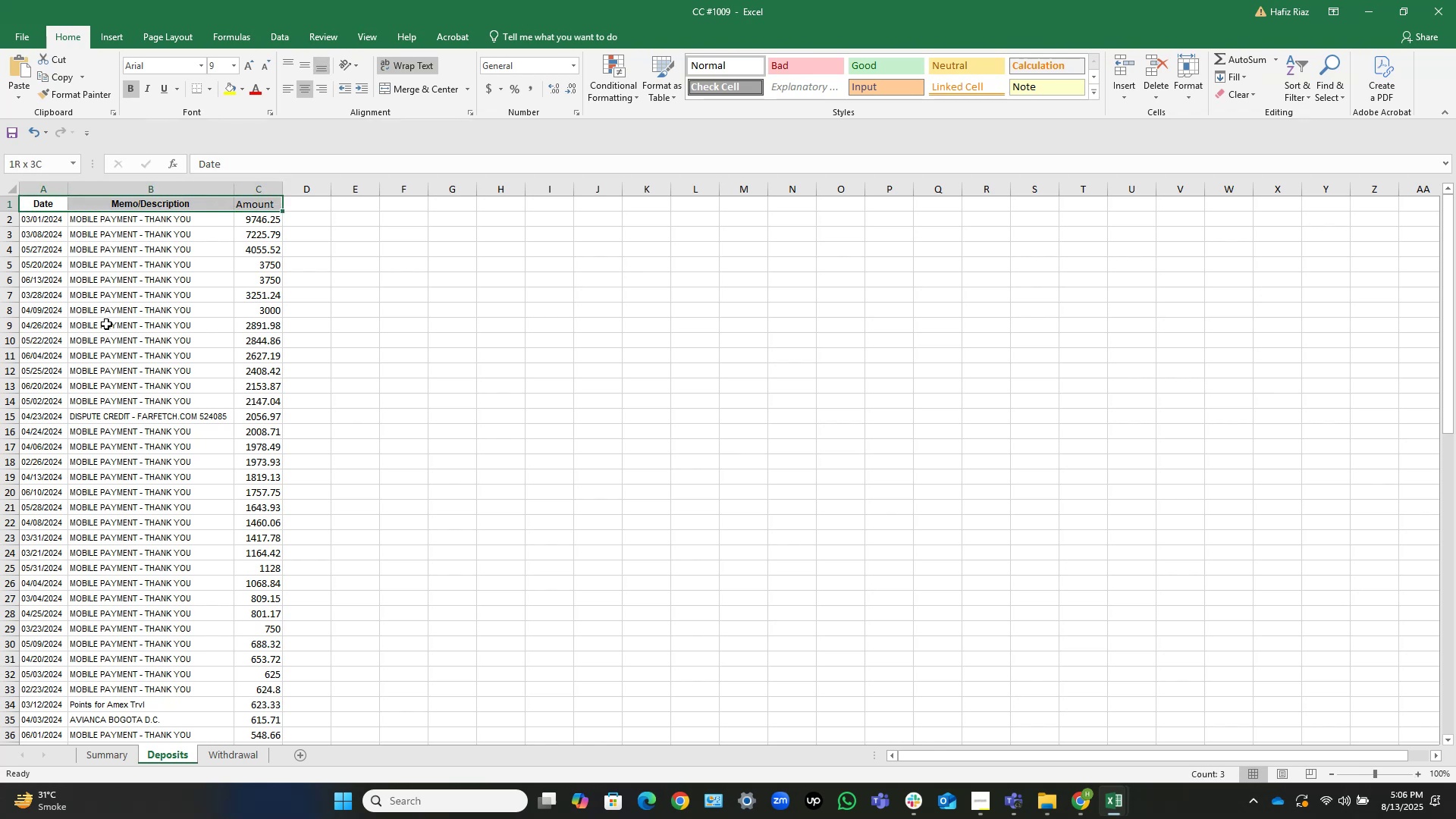 
key(Control+Shift+ArrowDown)
 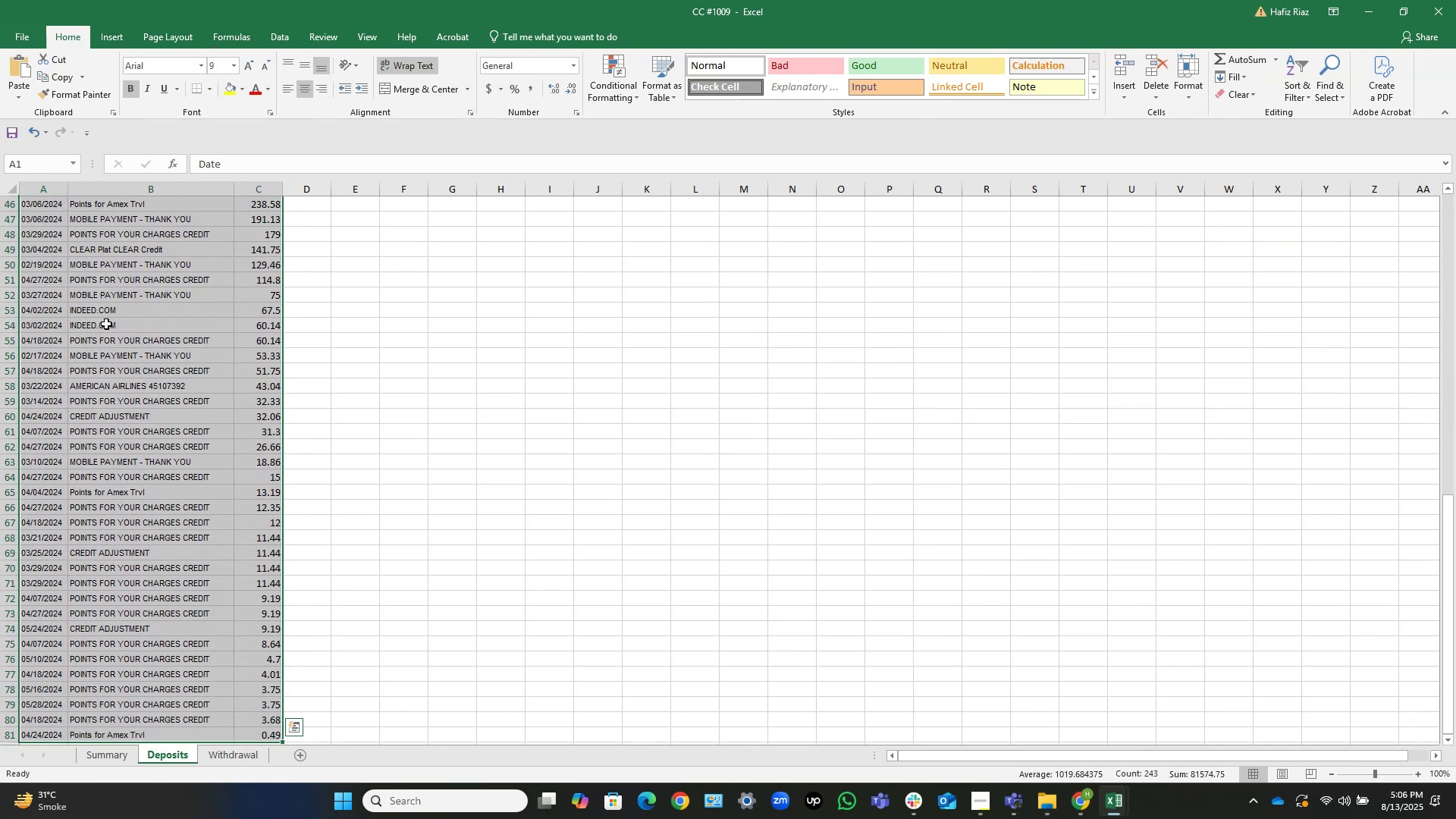 
key(Control+C)
 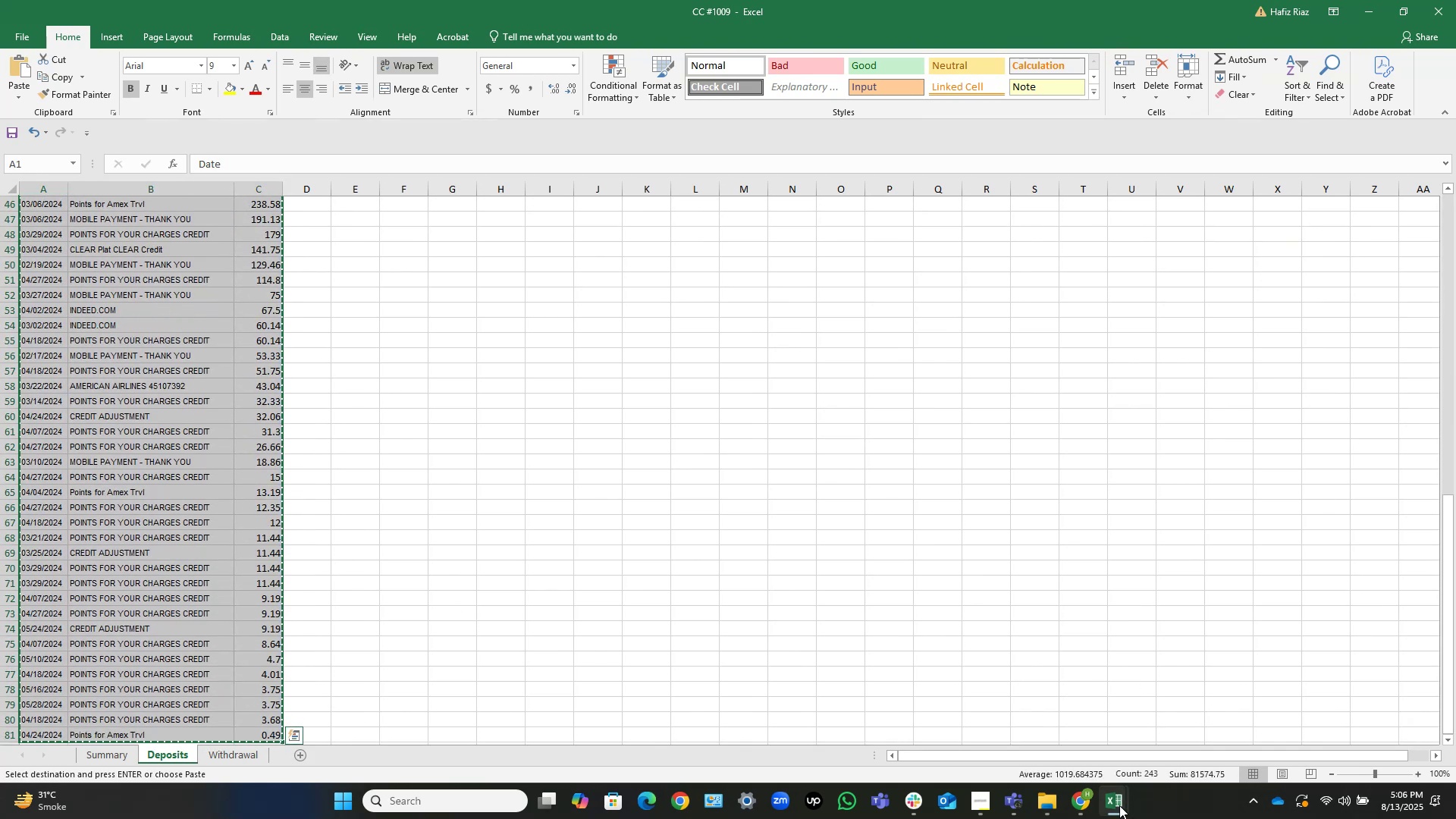 
left_click([1118, 798])
 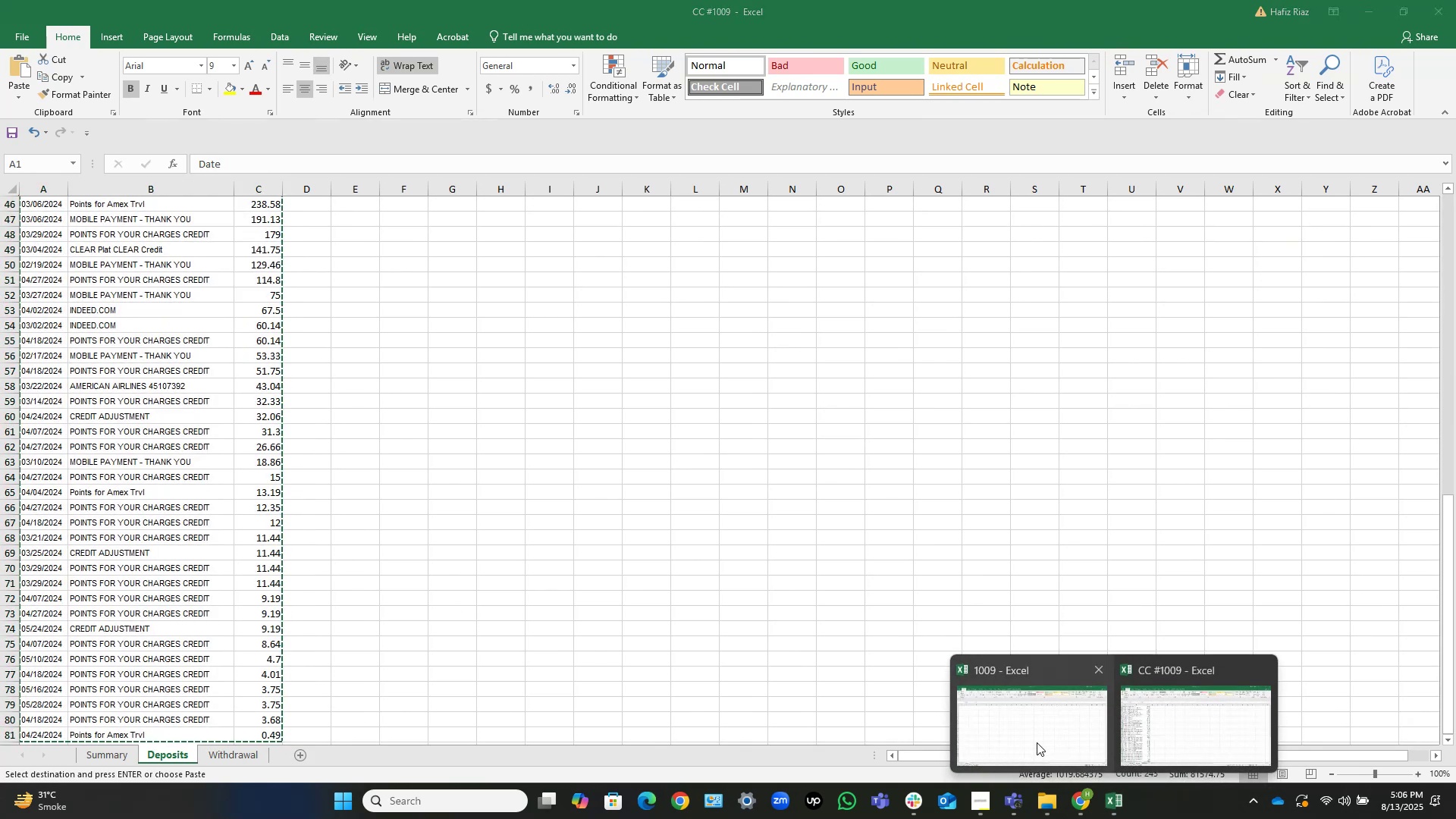 
left_click([1037, 733])
 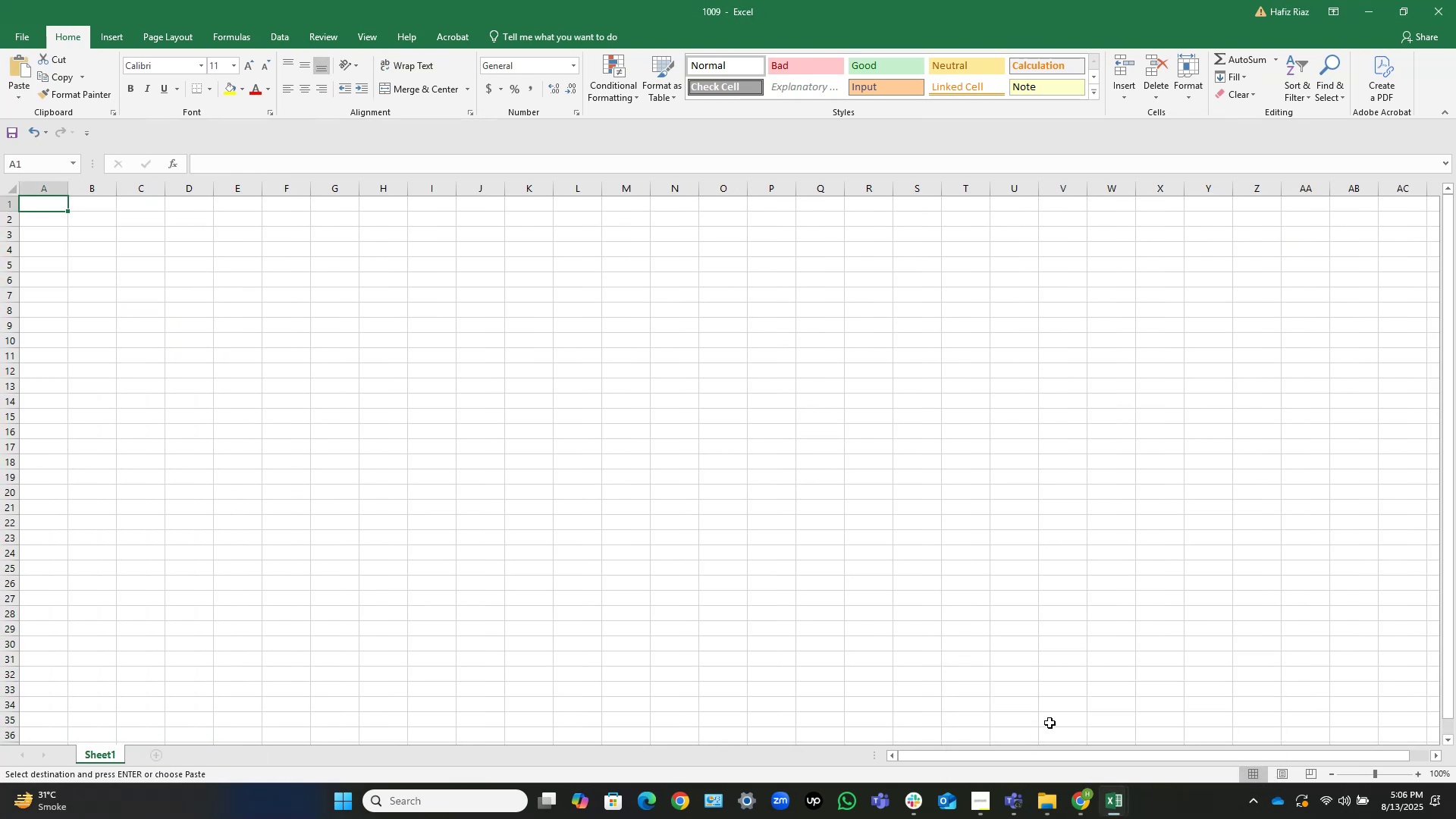 
key(Control+V)
 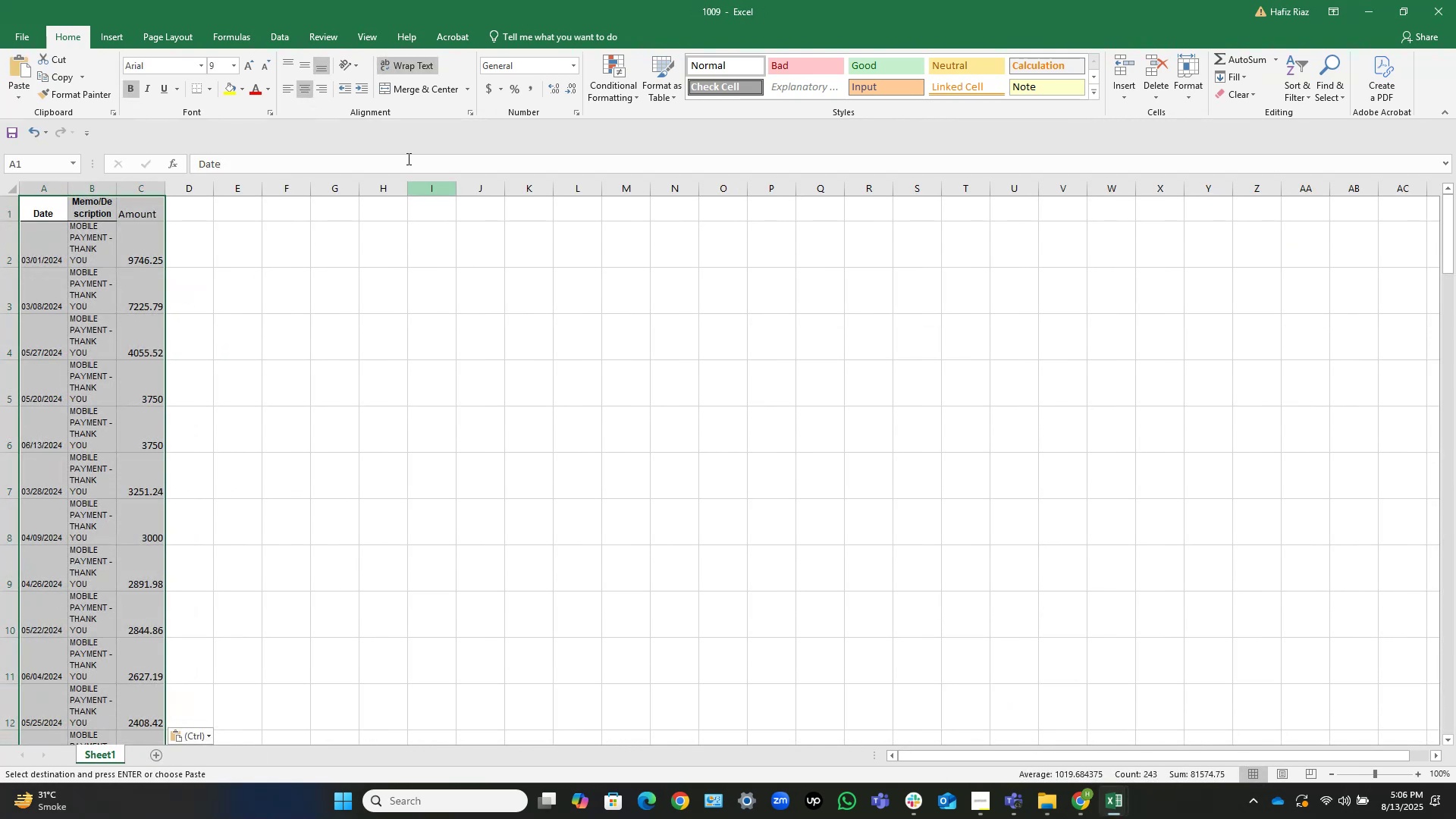 
left_click([388, 67])
 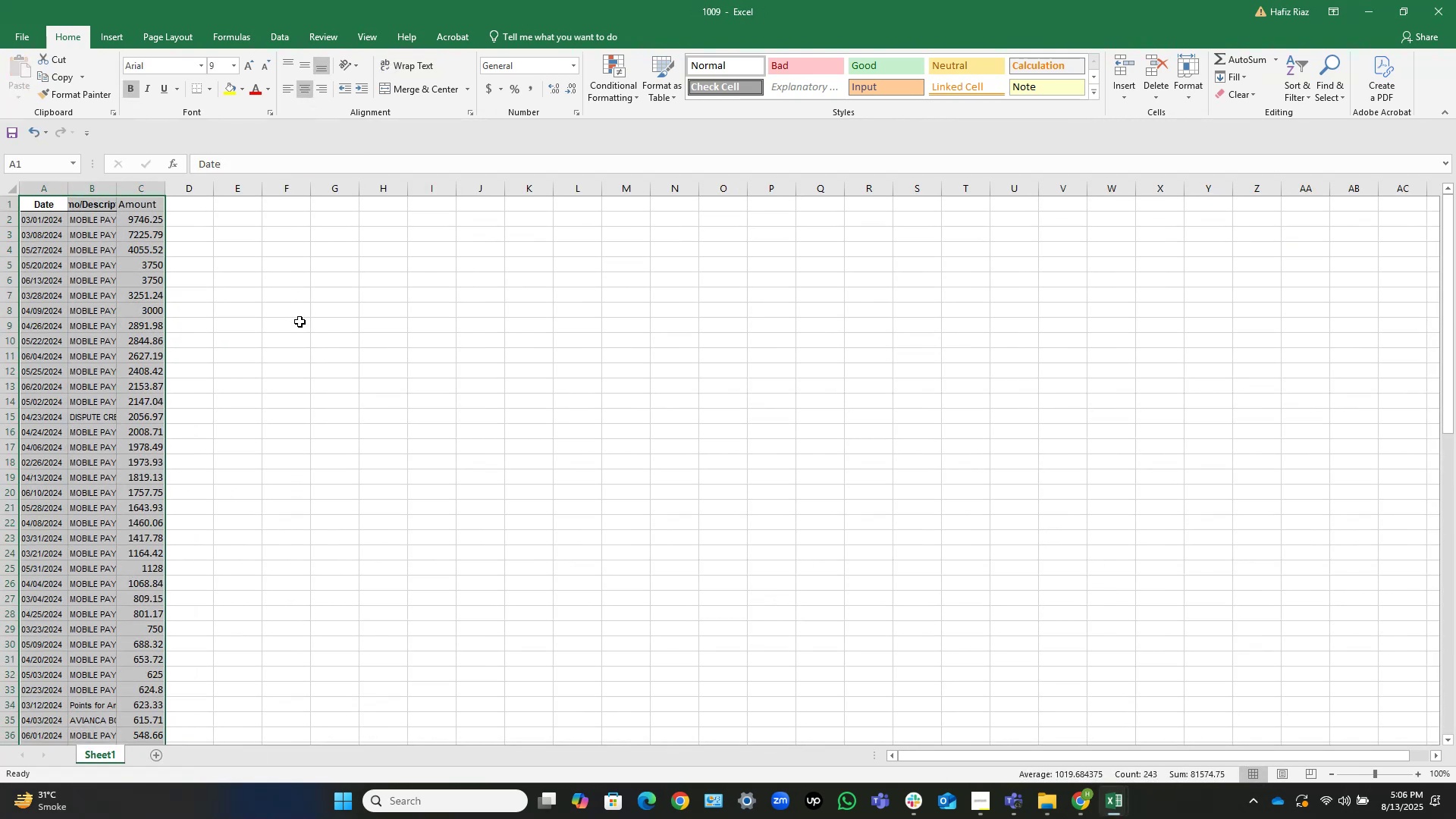 
key(ArrowDown)
 